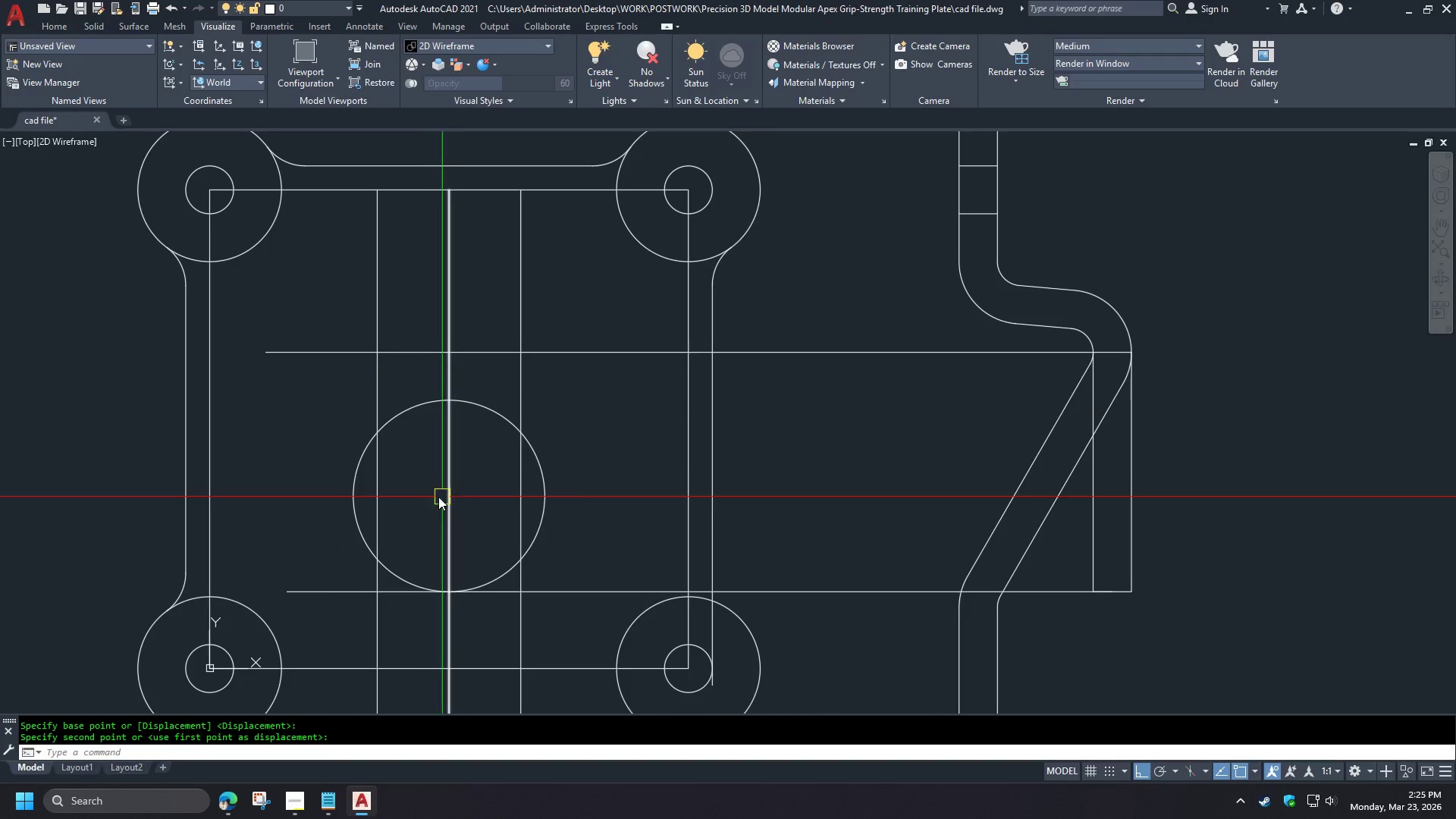 
scroll: coordinate [421, 497], scroll_direction: down, amount: 1.0
 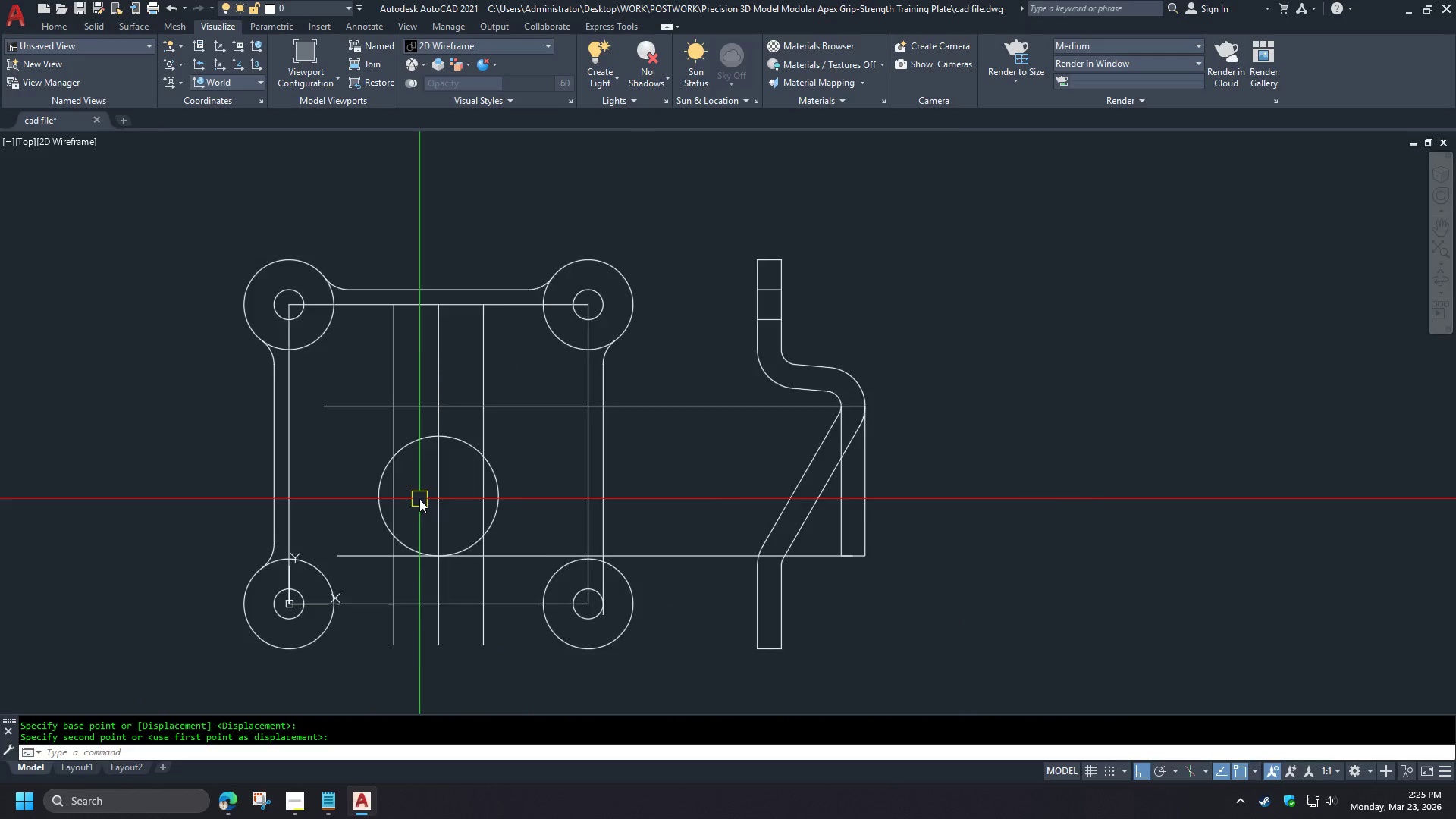 
scroll: coordinate [419, 499], scroll_direction: up, amount: 1.0
 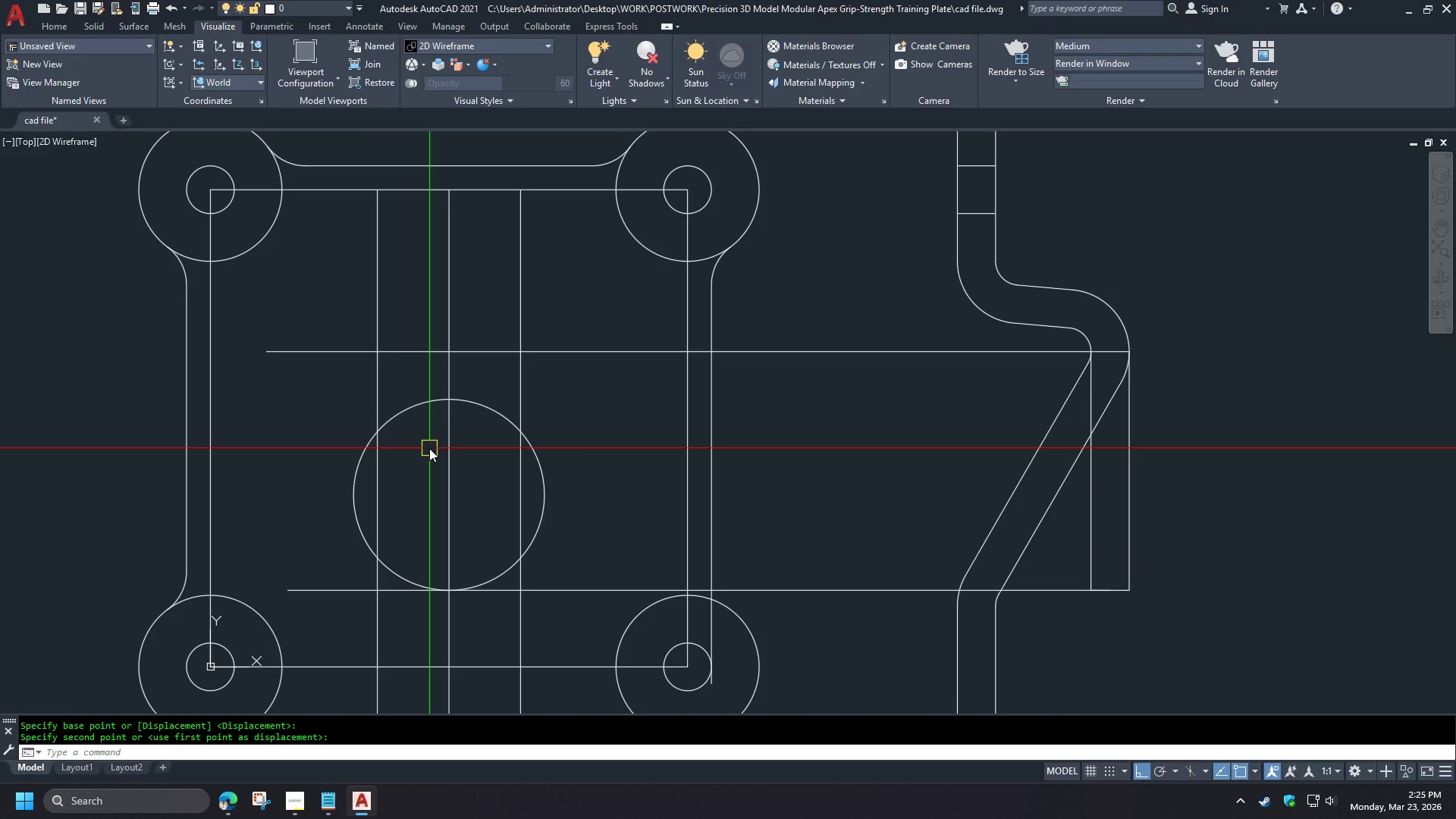 
wait(9.63)
 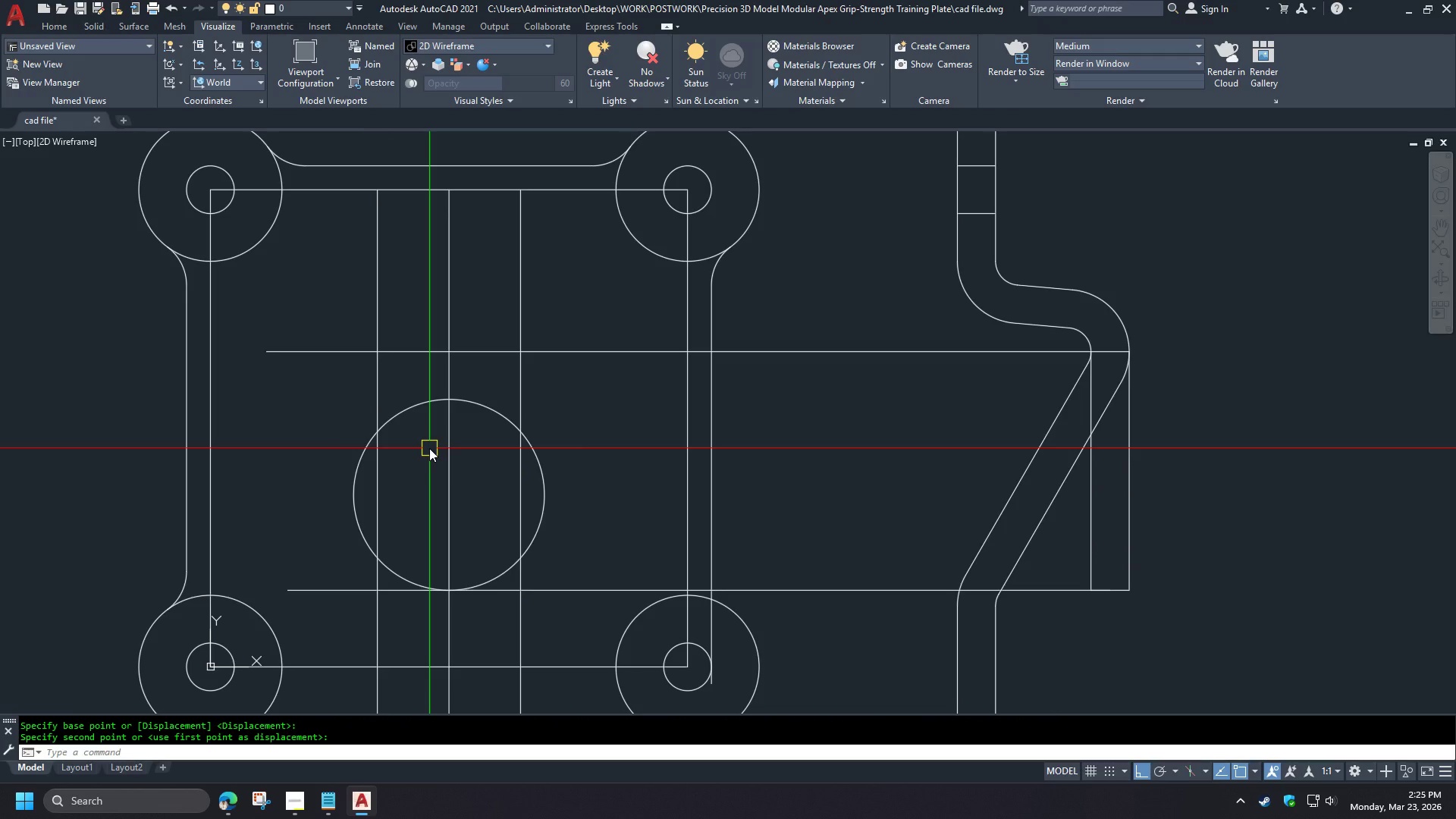 
left_click([421, 405])
 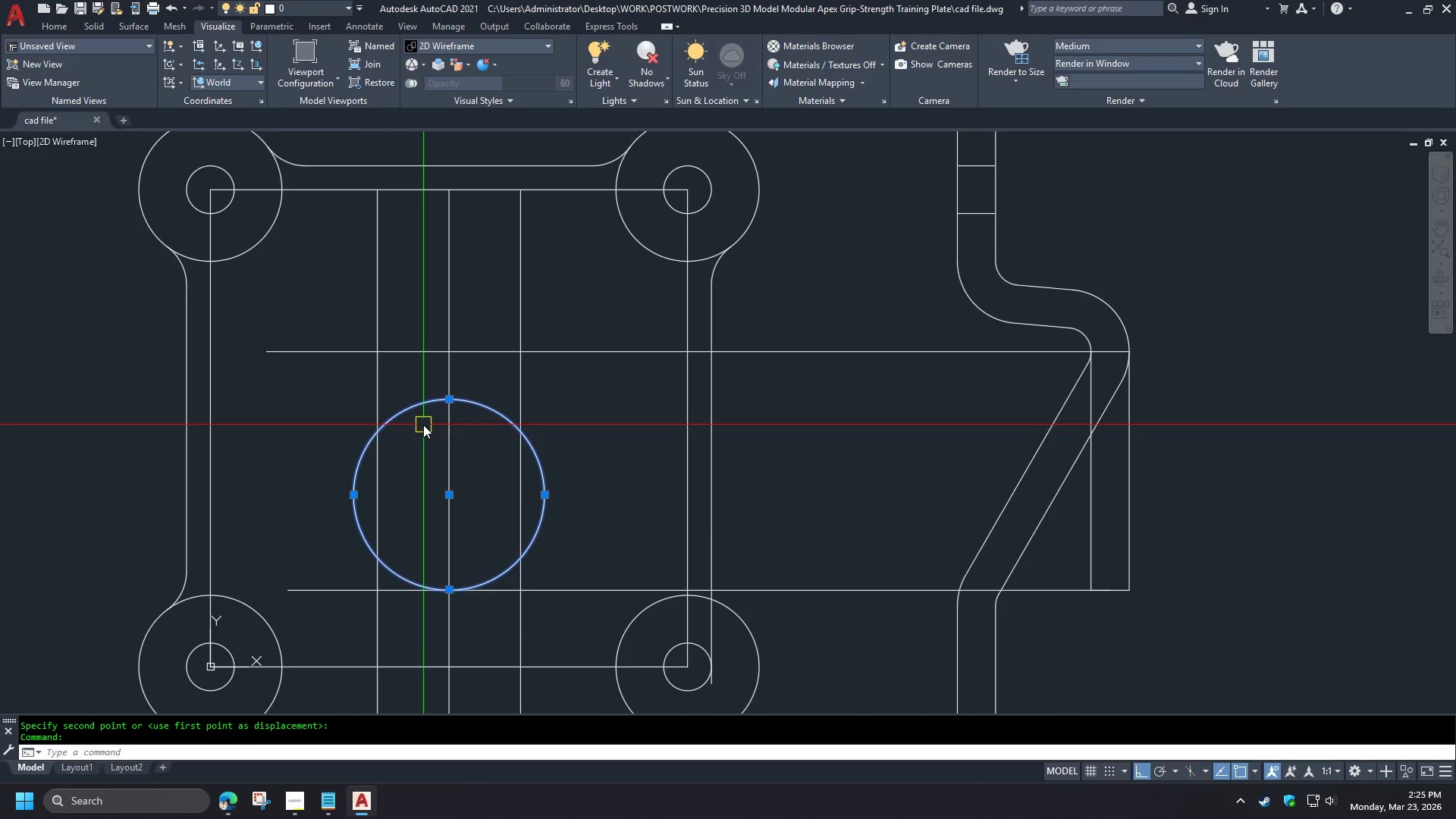 
key(E)
 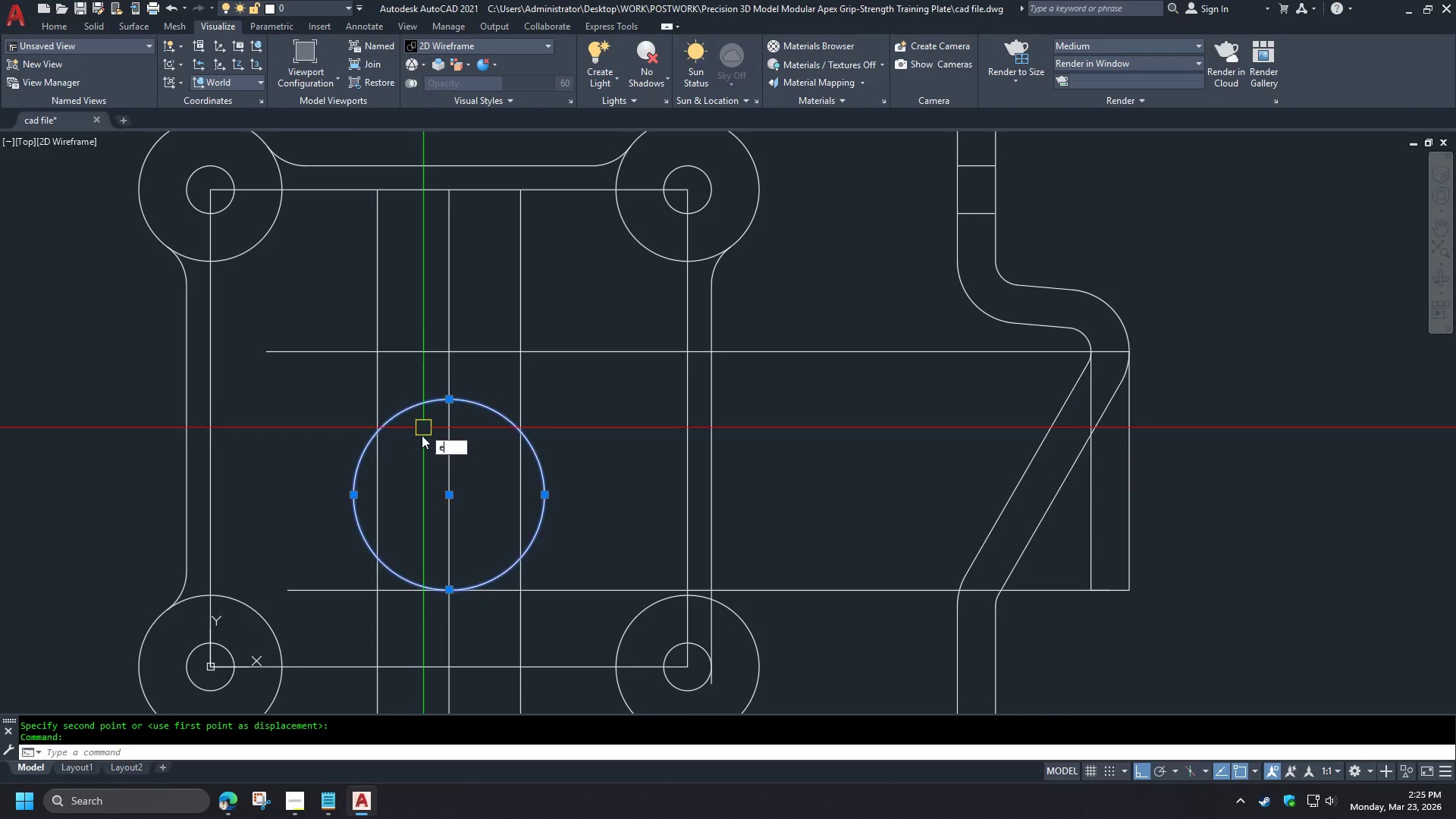 
key(Space)
 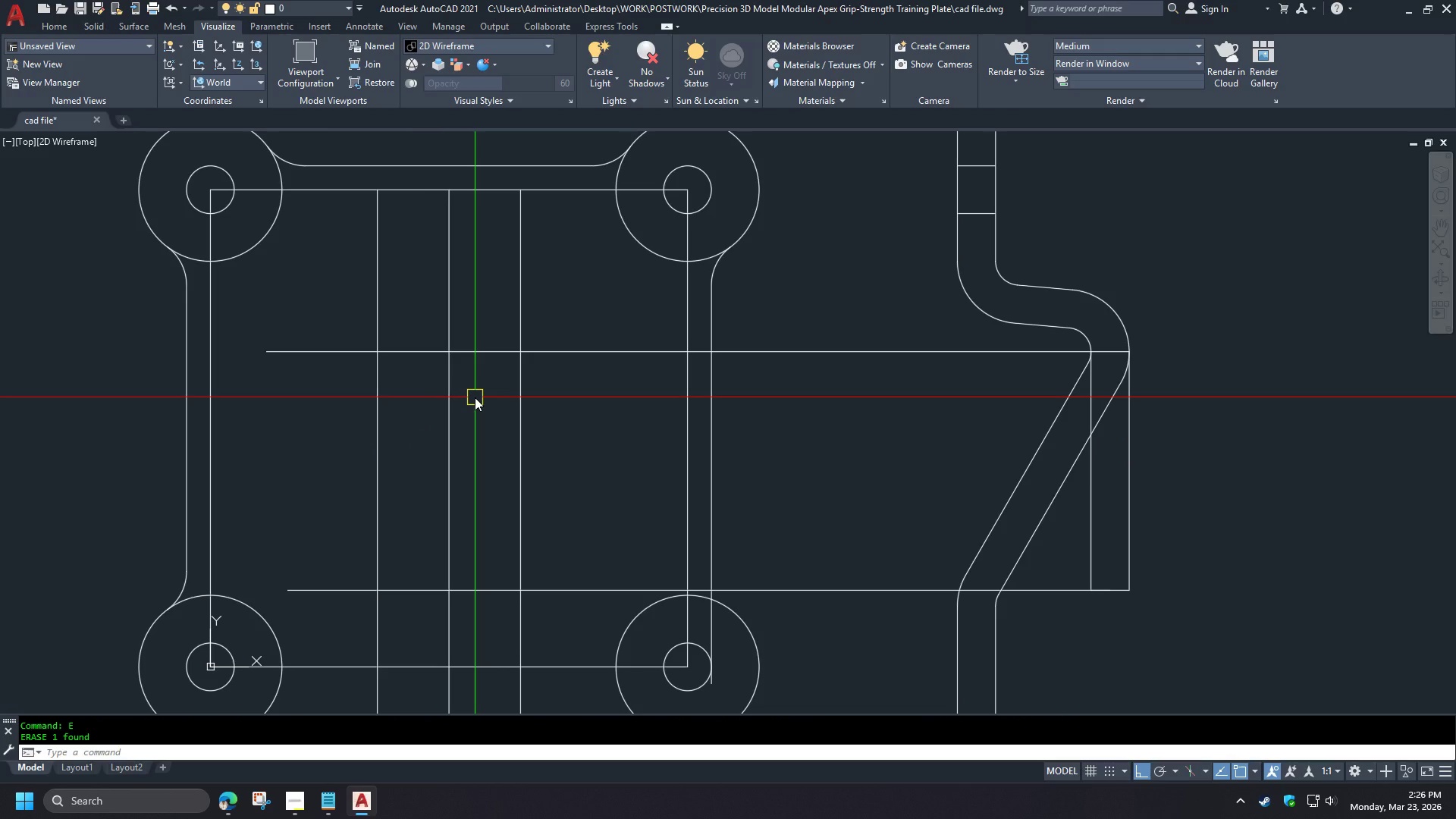 
wait(7.98)
 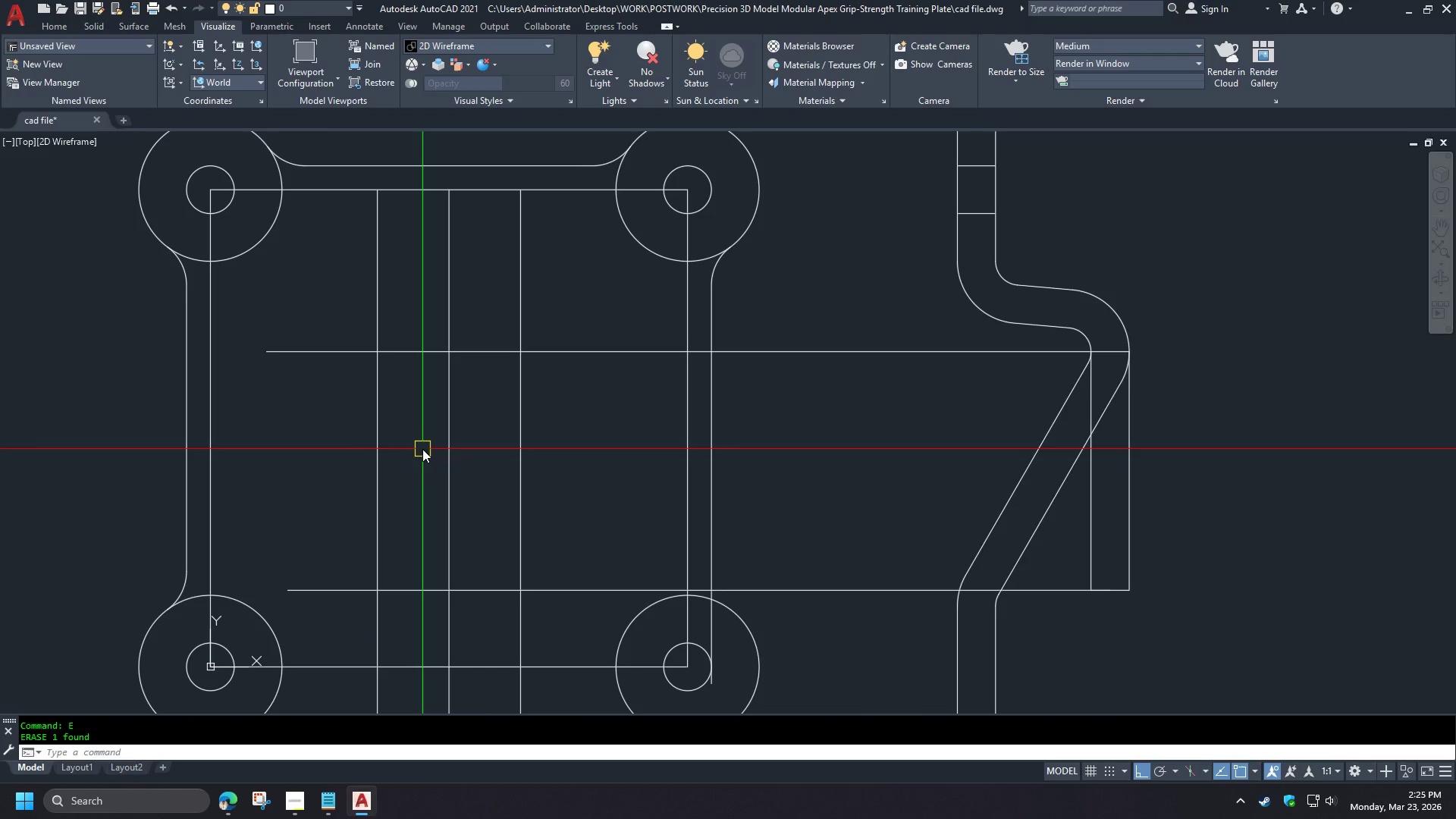 
key(O)
 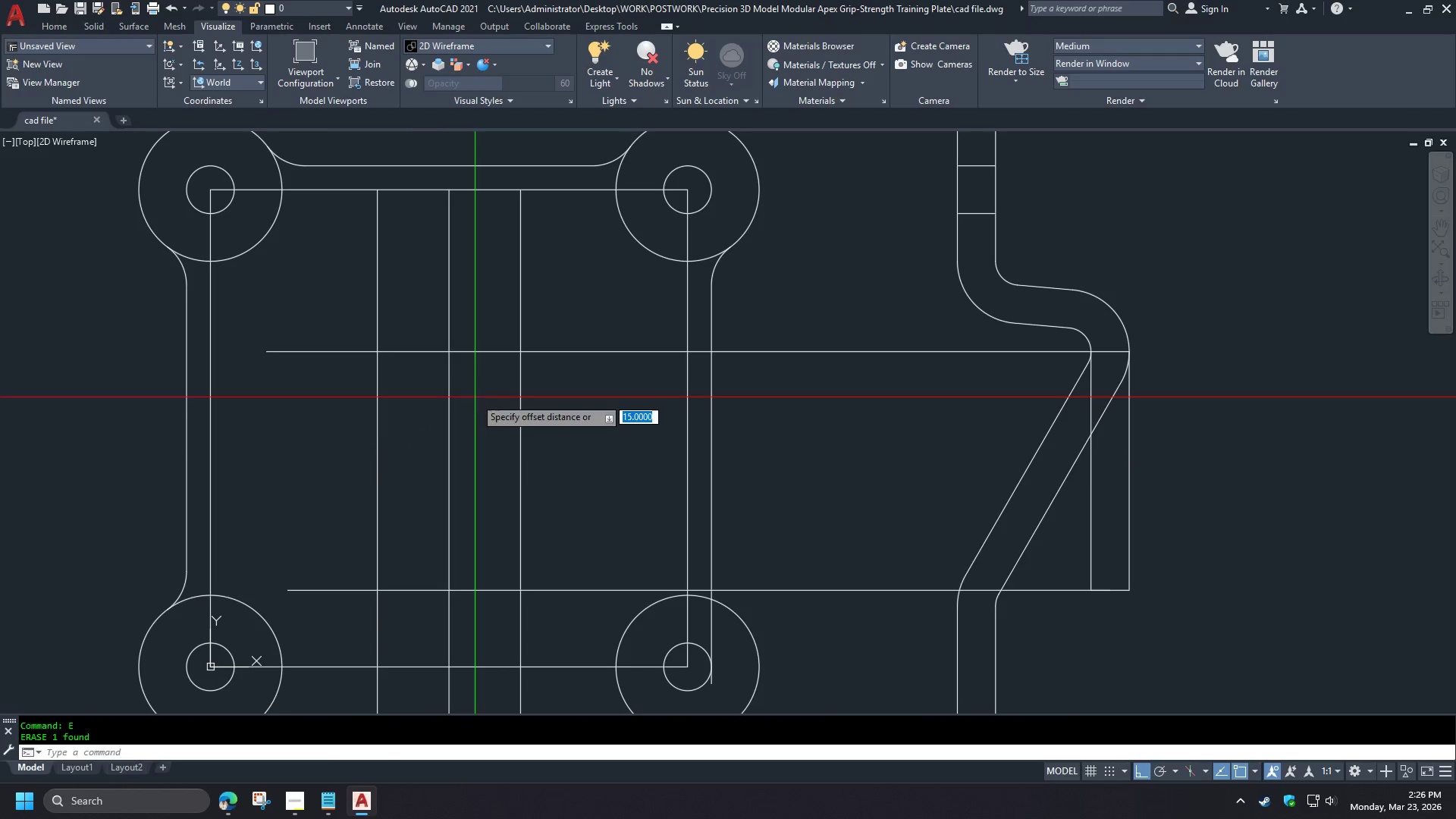 
key(Space)
 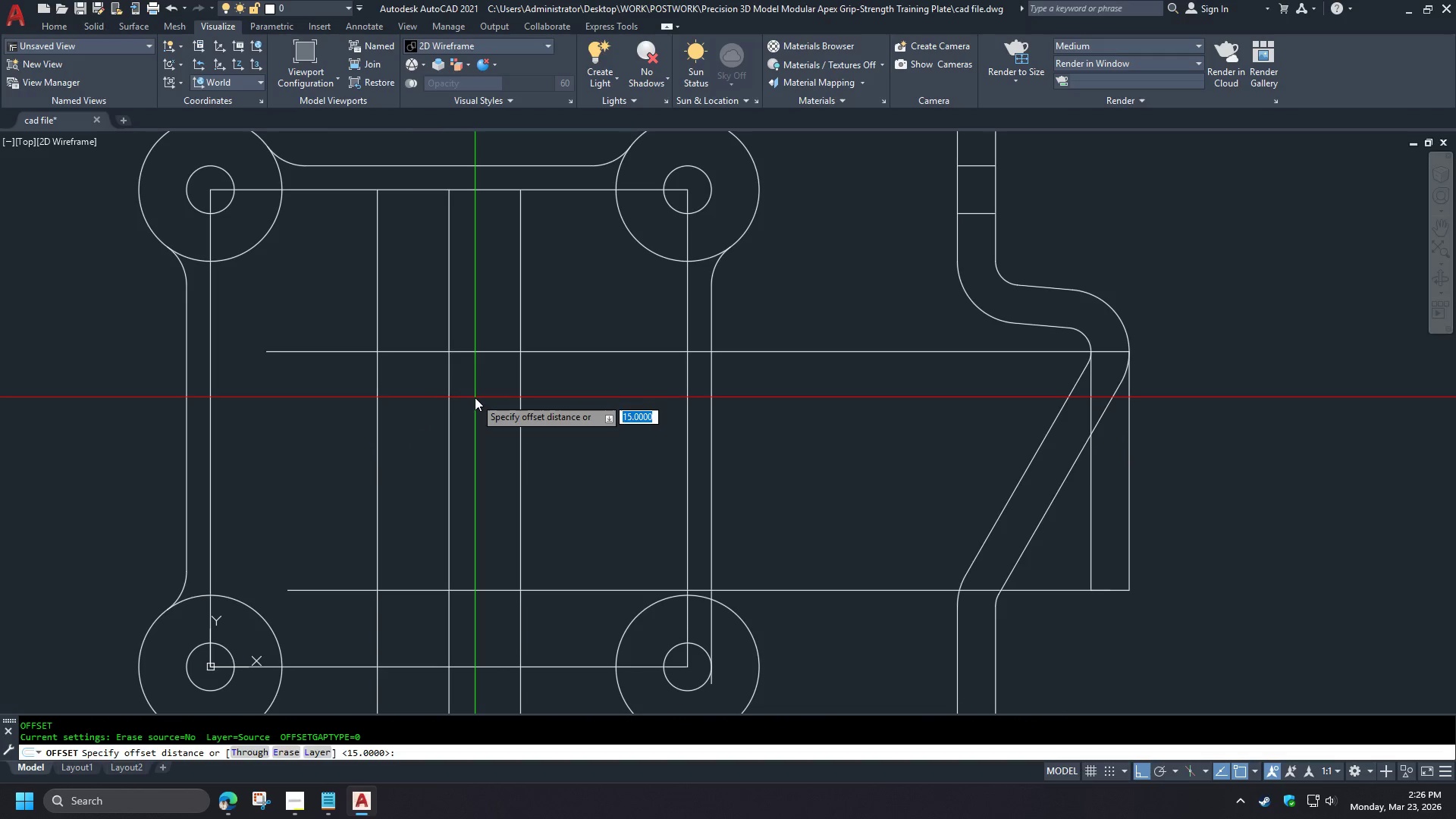 
key(Numpad1)
 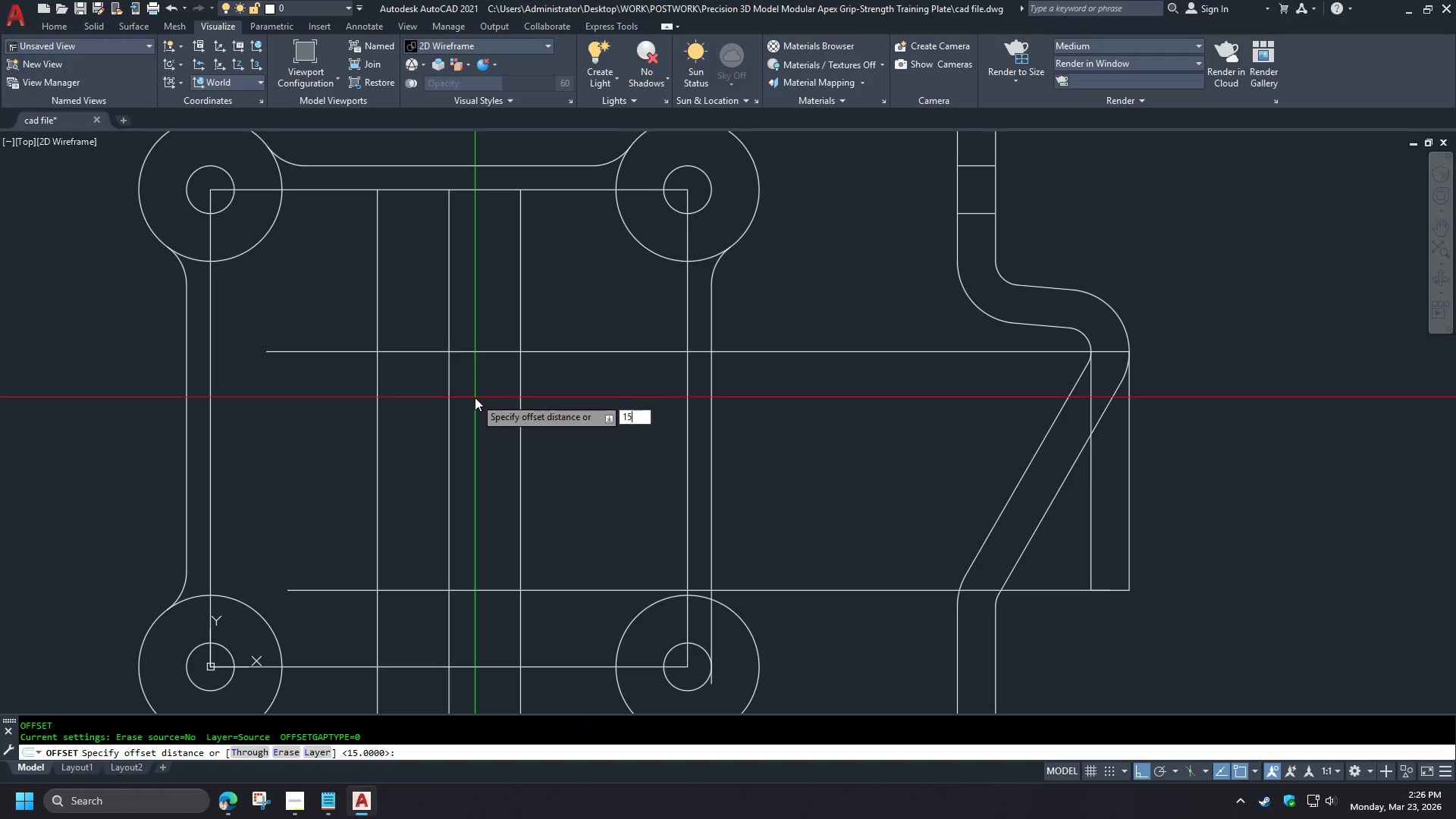 
key(Numpad5)
 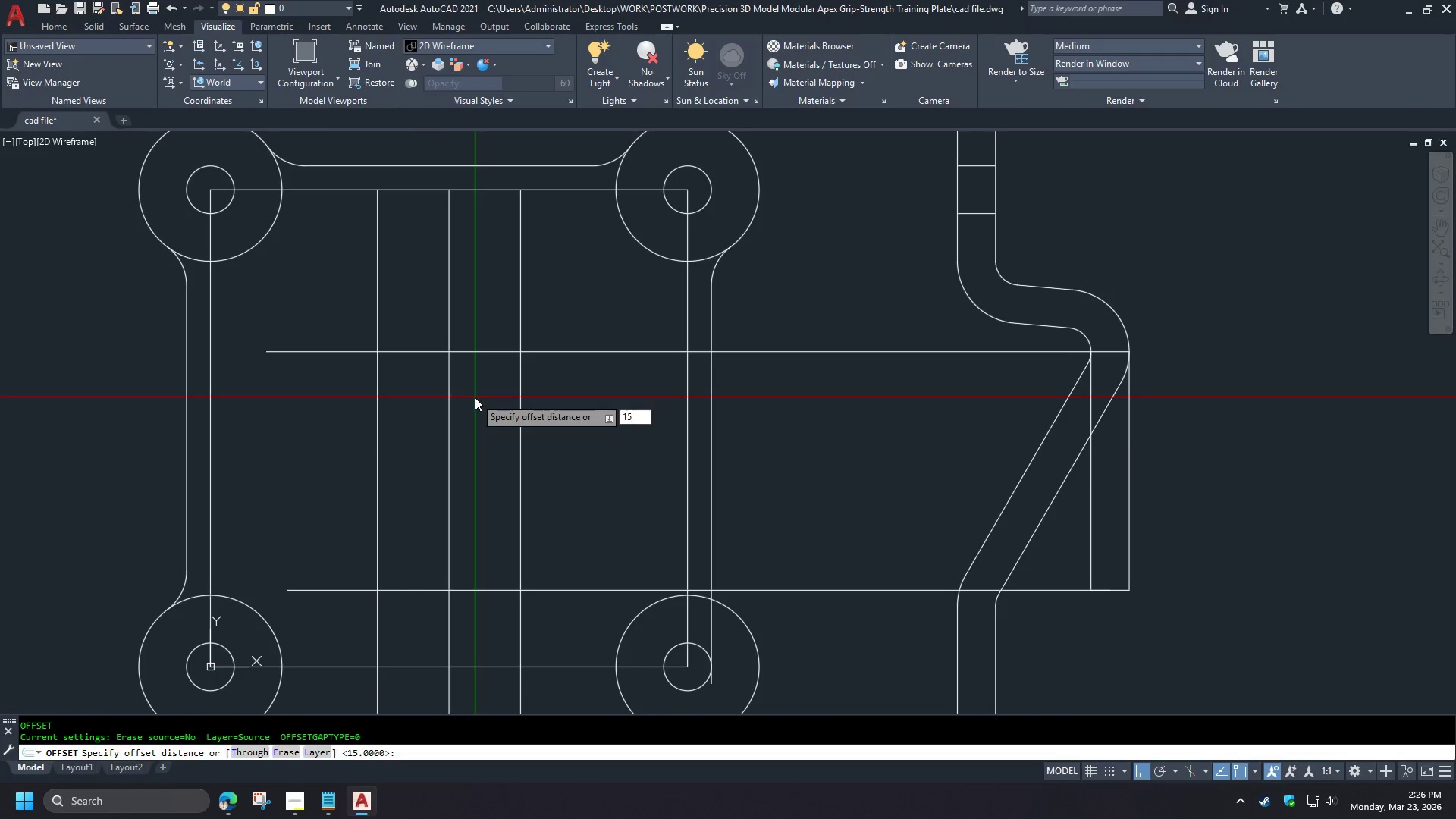 
key(Space)
 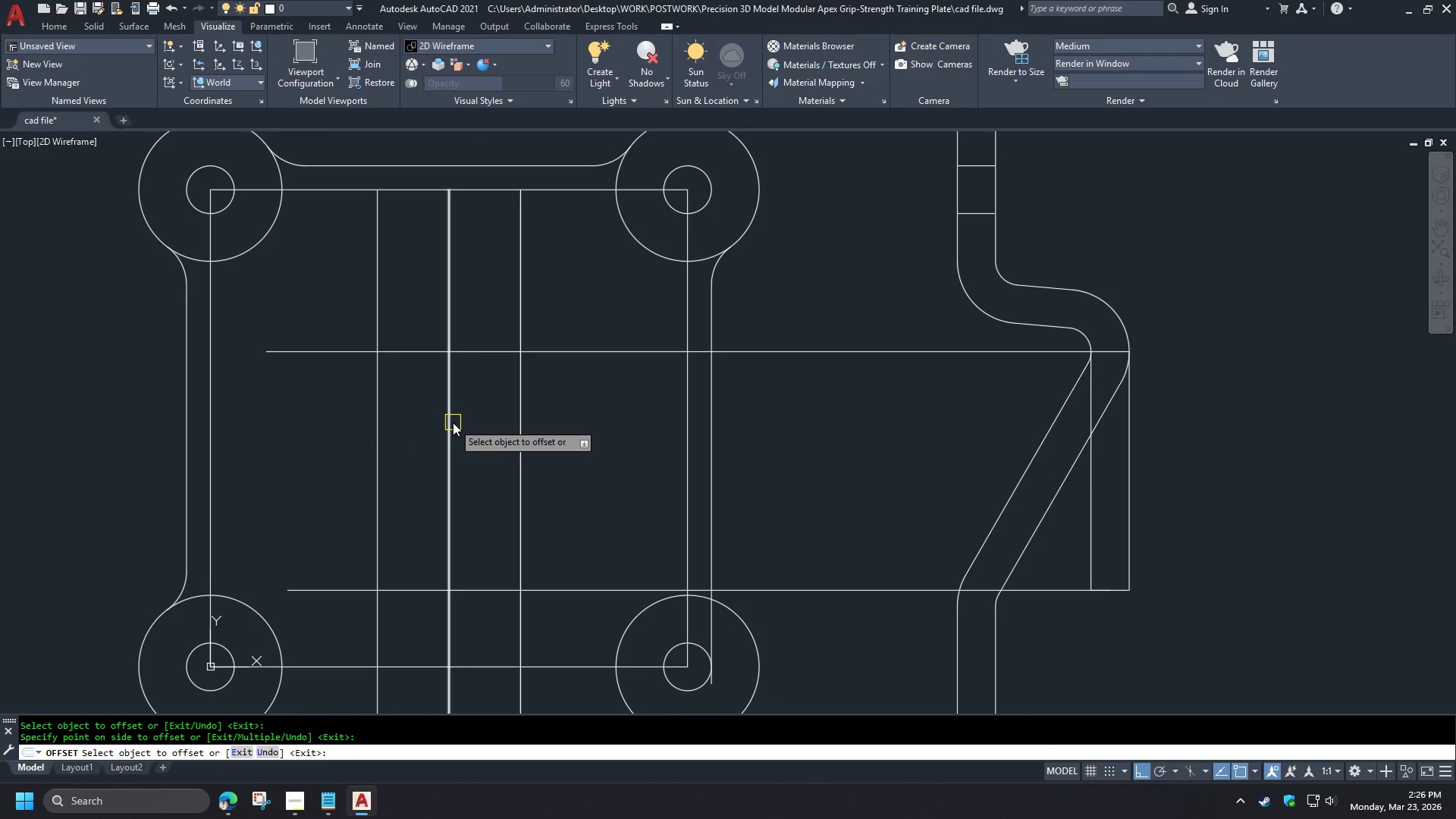 
key(Escape)
 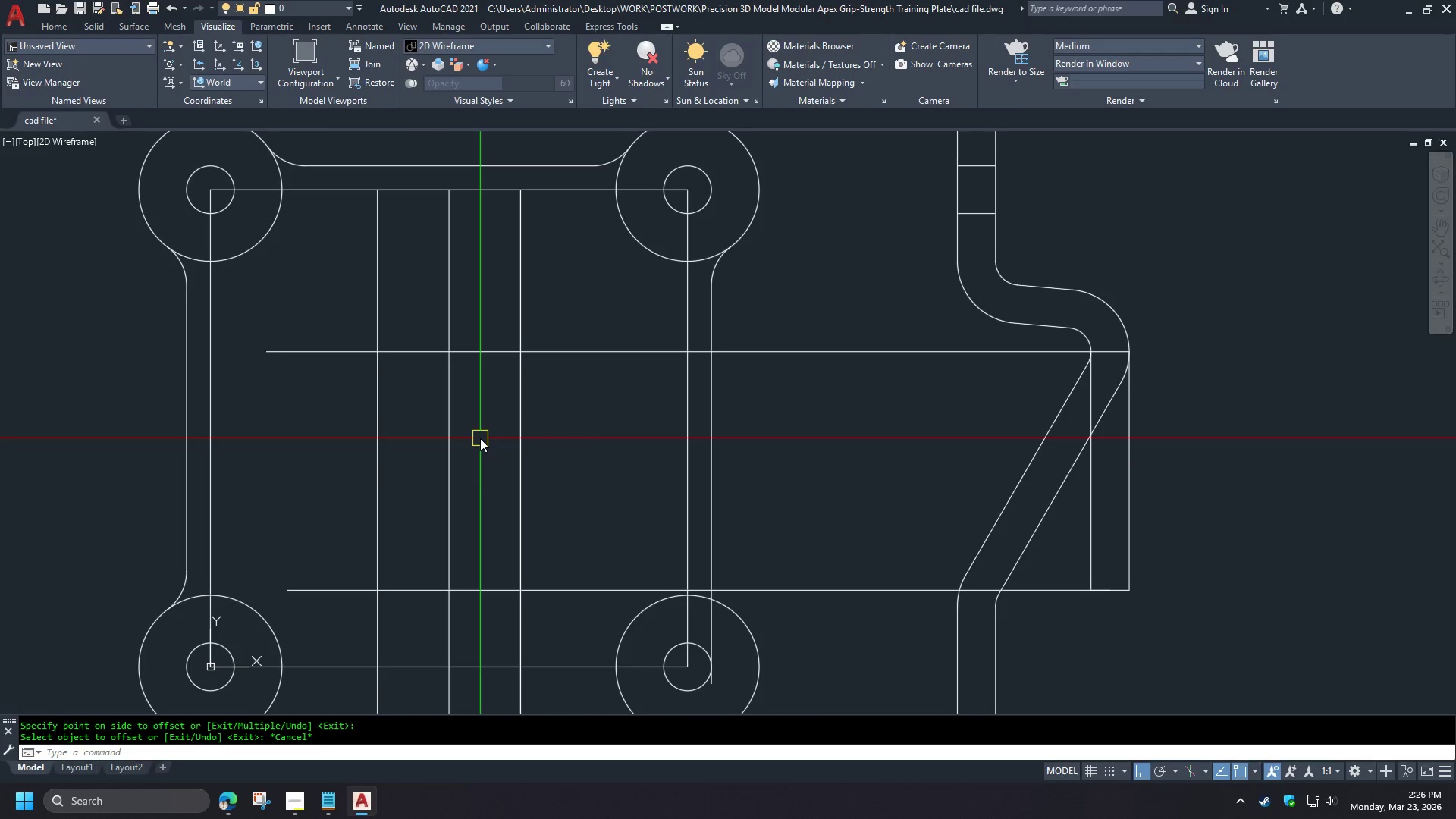 
key(Control+Z)
 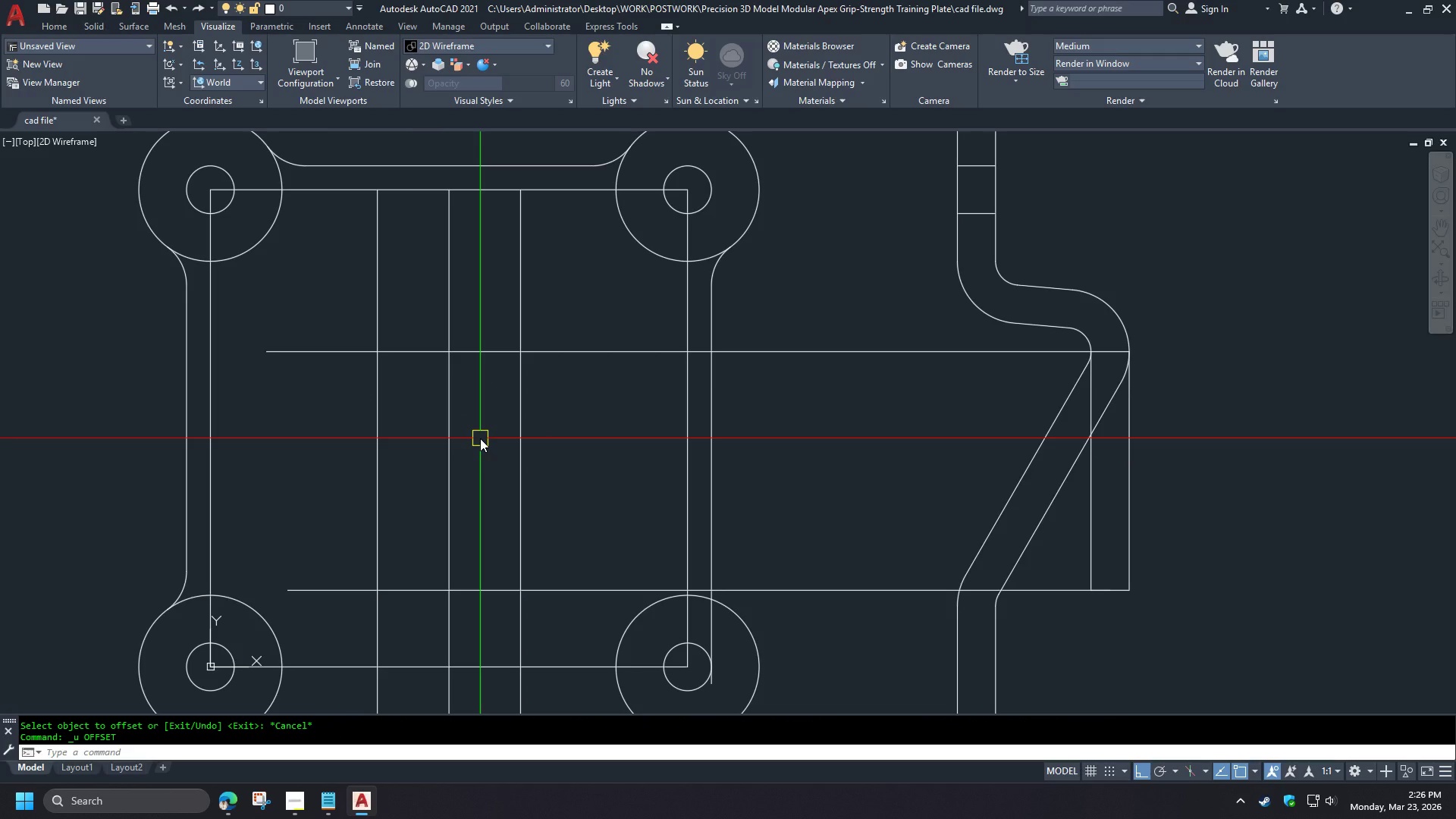 
key(Space)
 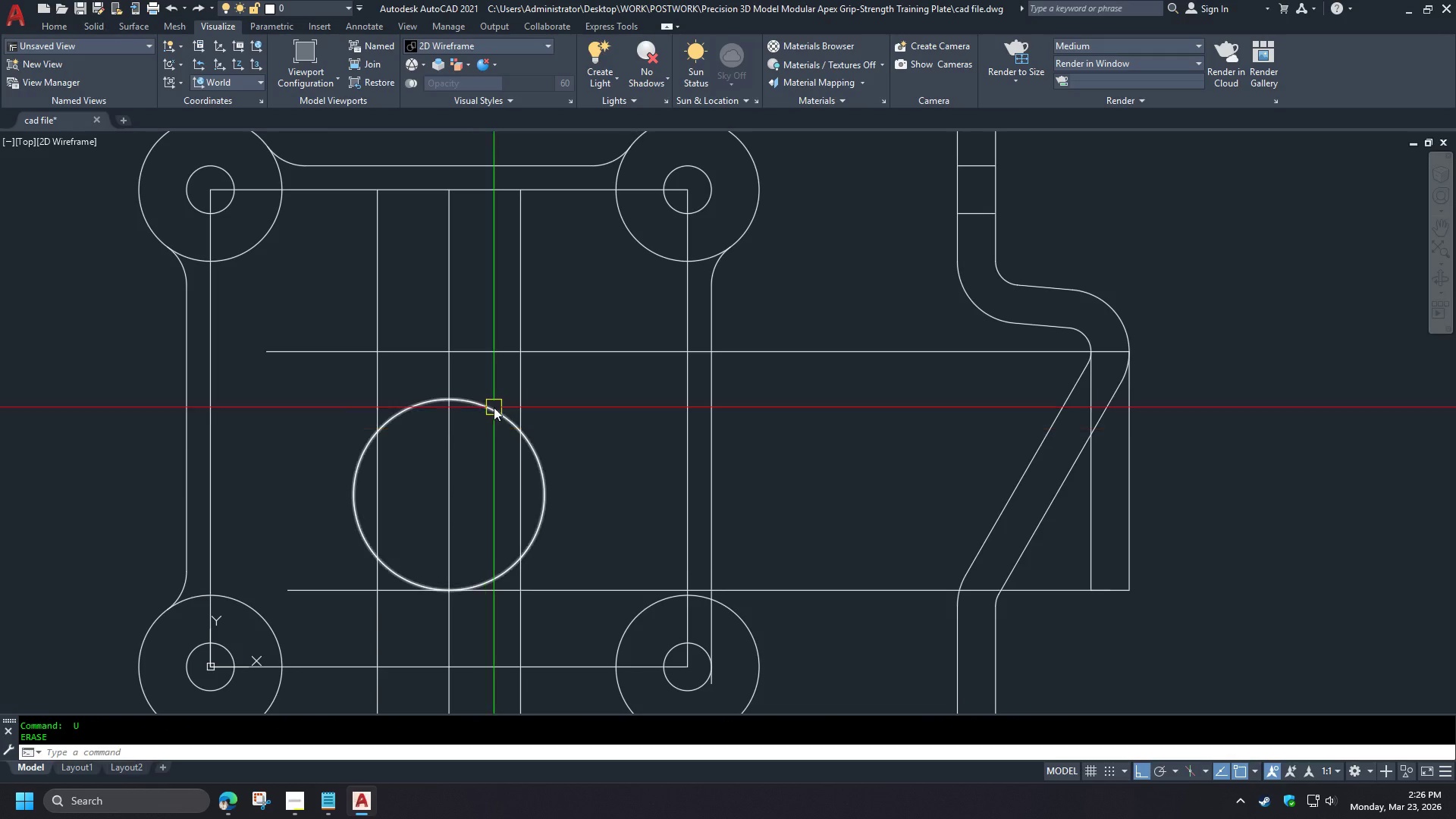 
left_click([494, 403])
 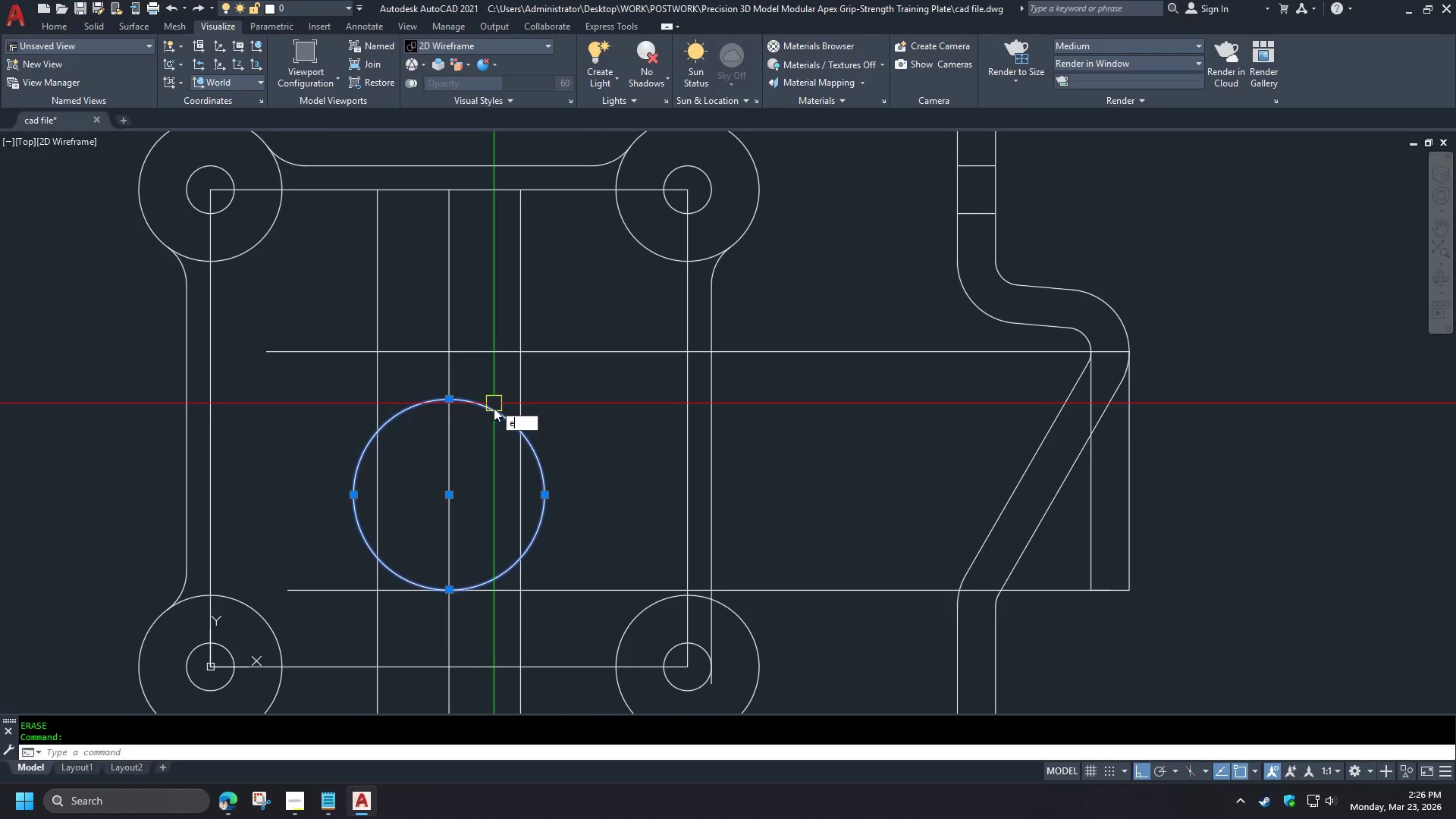 
key(E)
 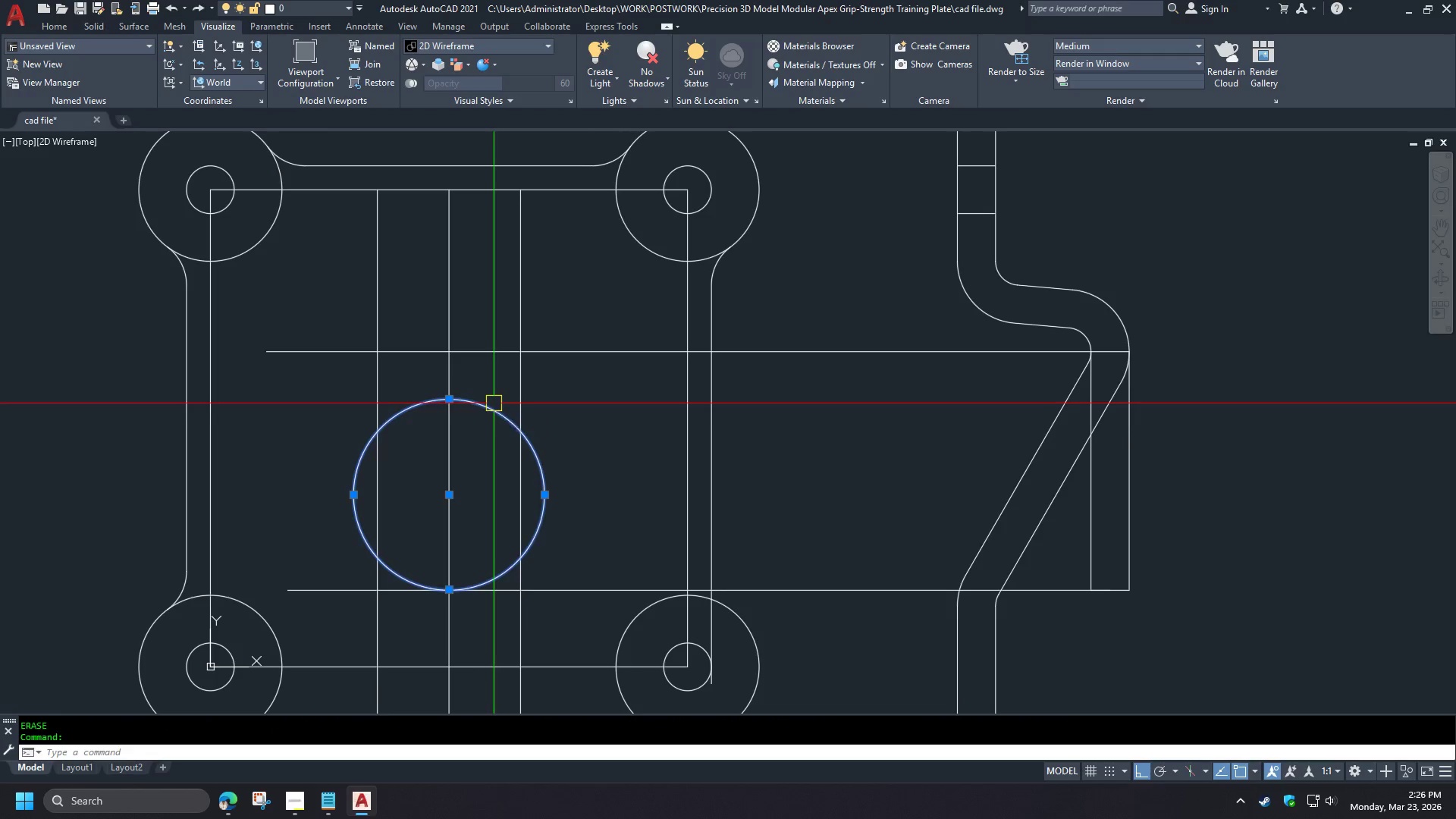 
key(Space)
 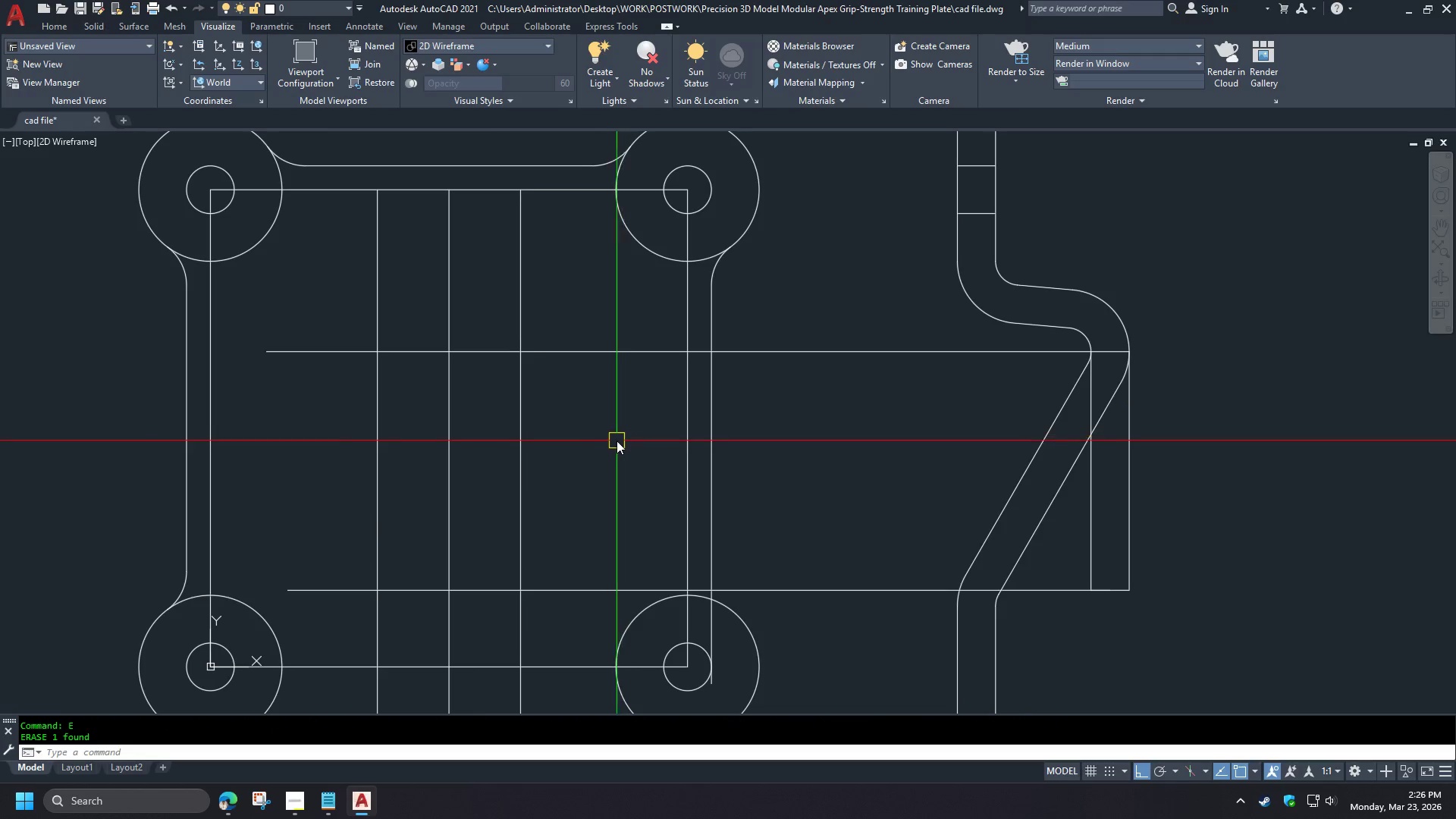 
wait(5.34)
 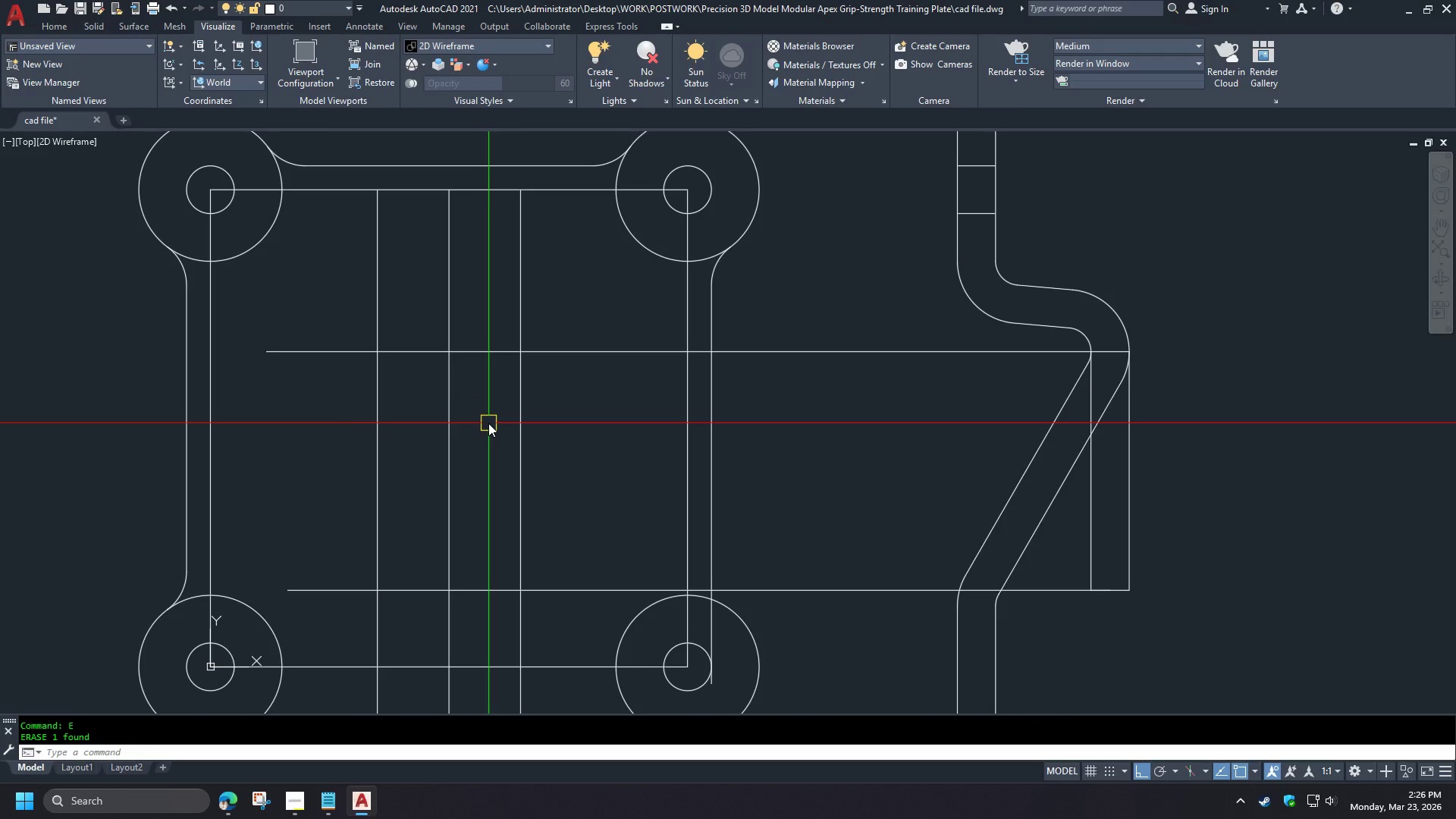 
key(O)
 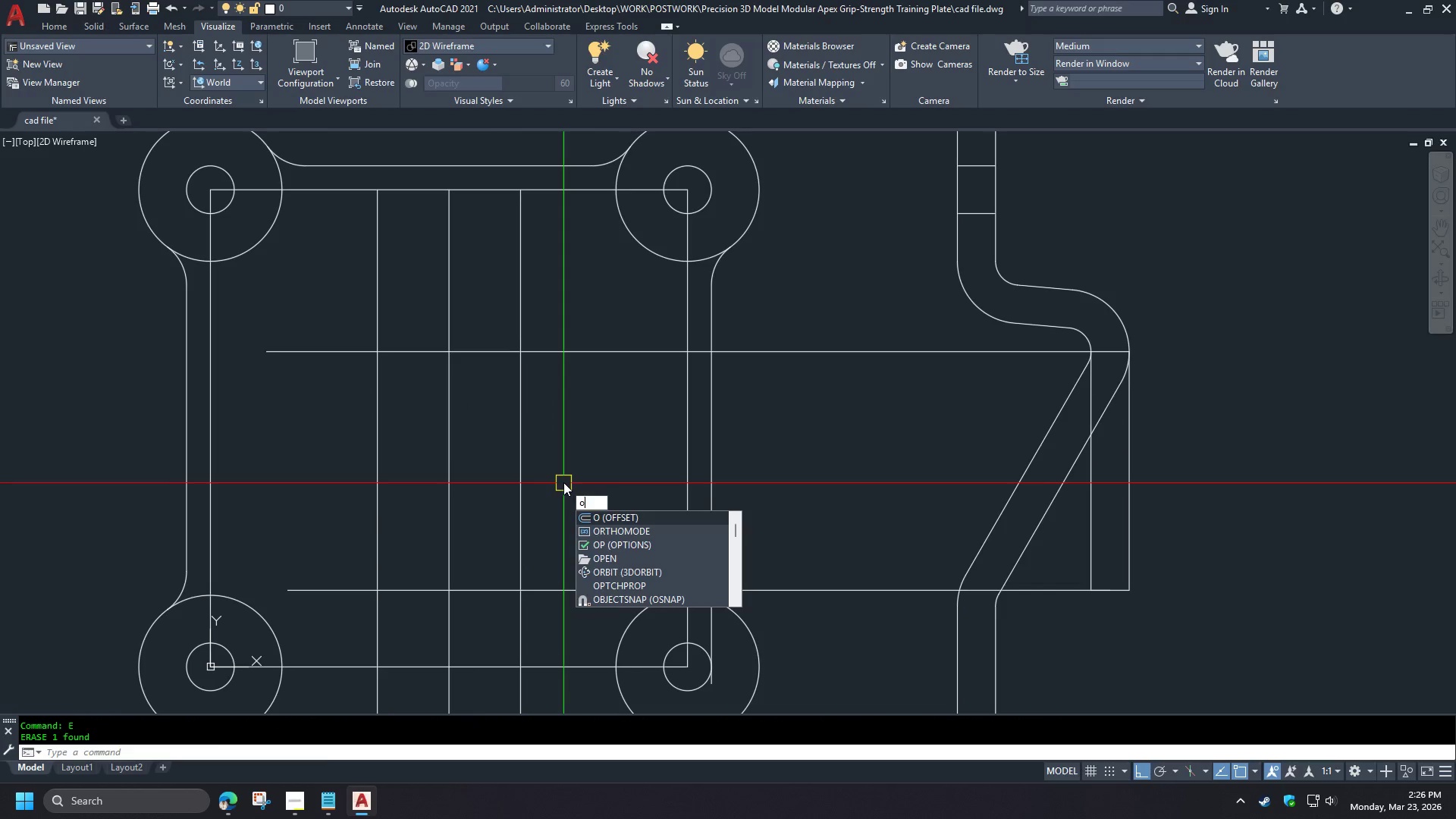 
key(Space)
 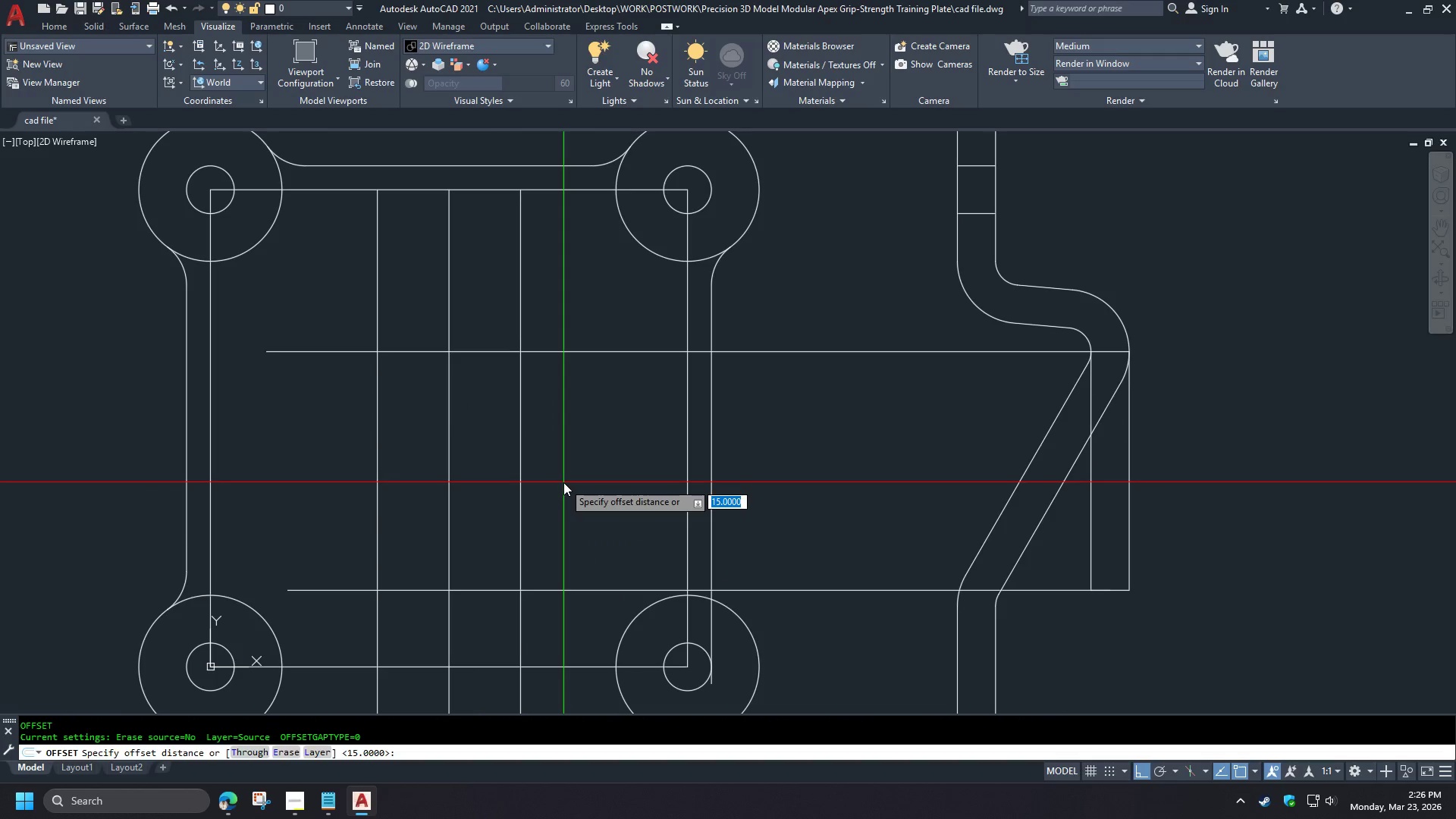 
key(T)
 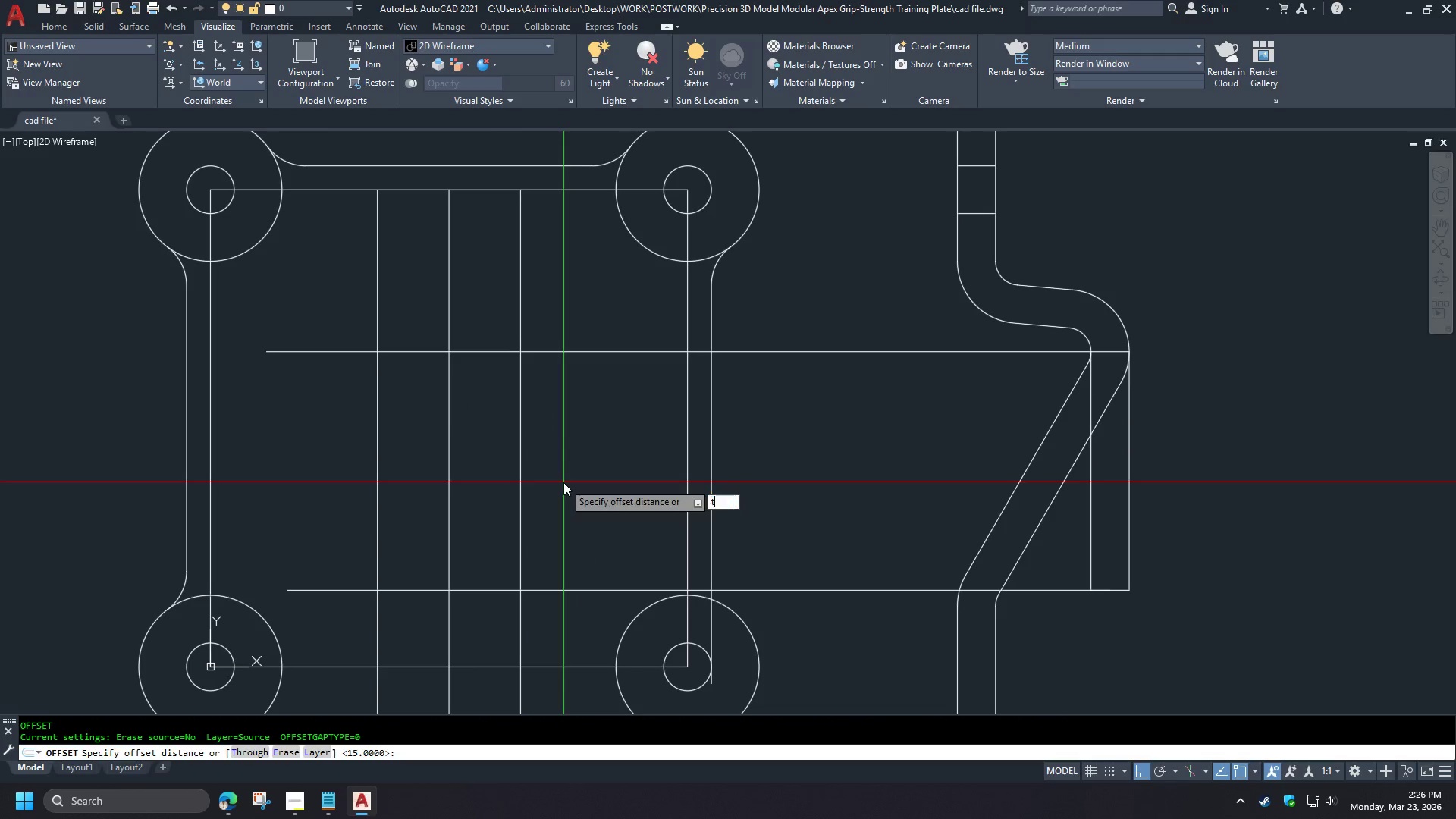 
key(Space)
 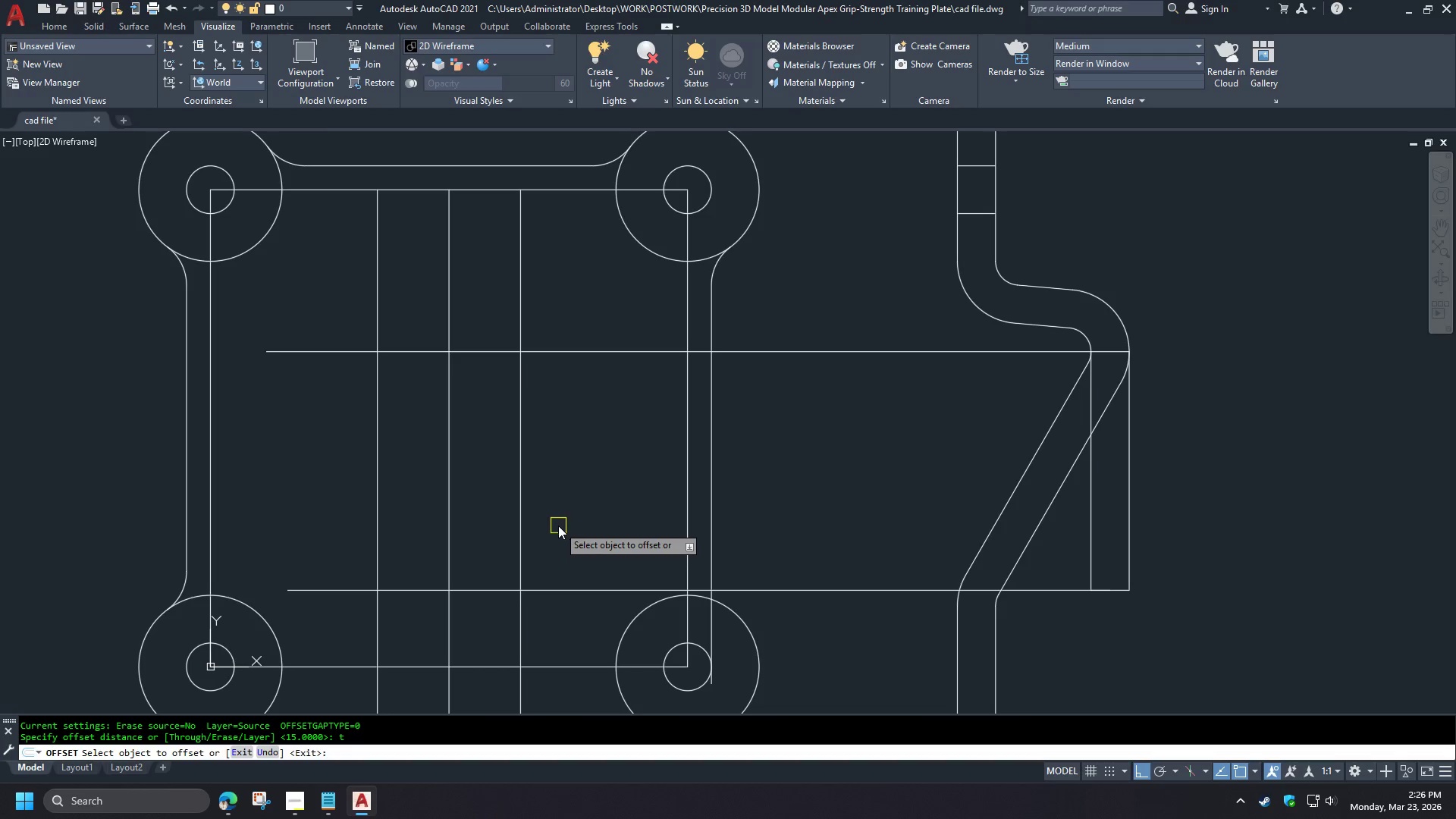 
key(Escape)
type(di )
 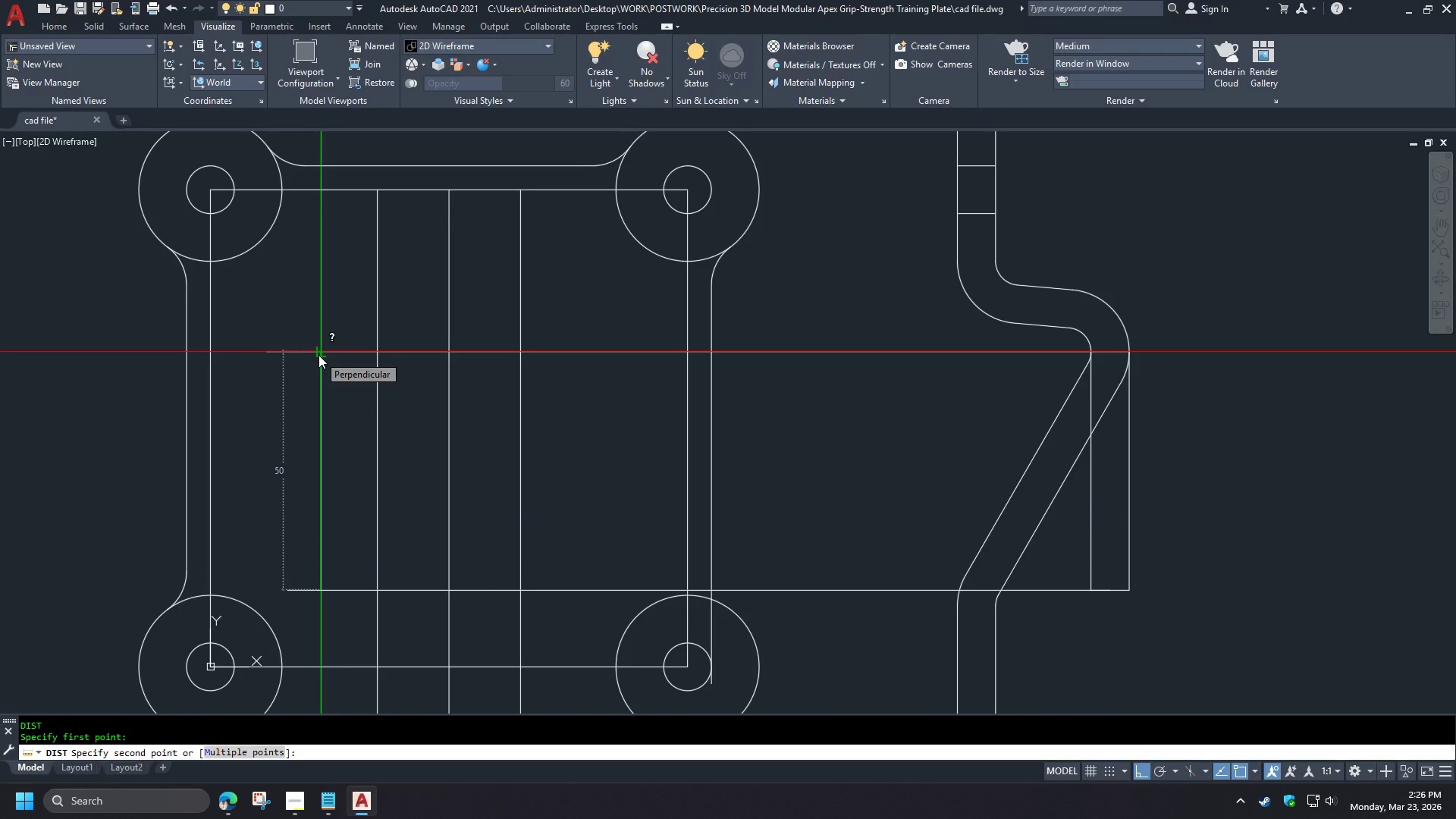 
wait(5.67)
 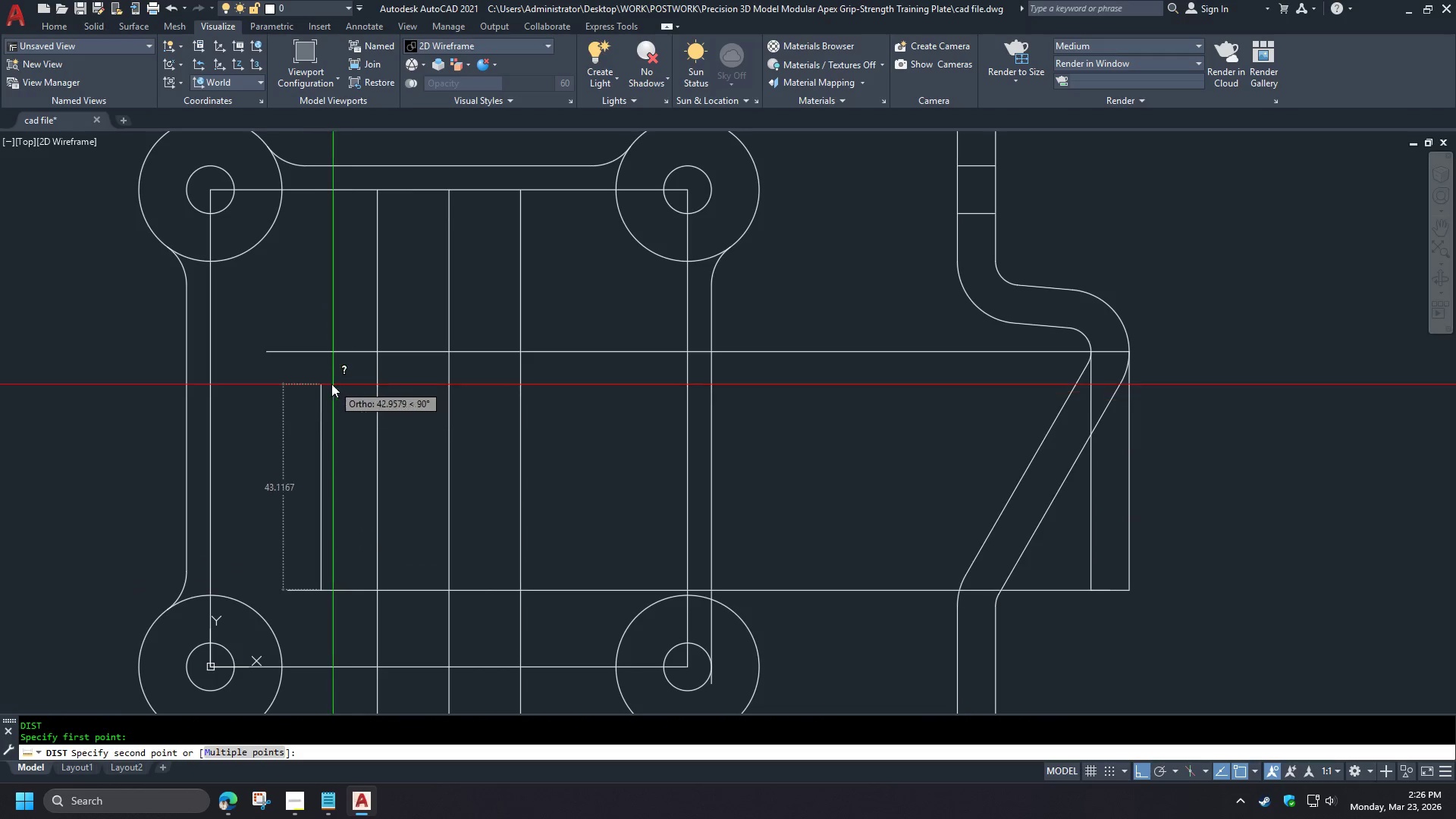 
key(Escape)
 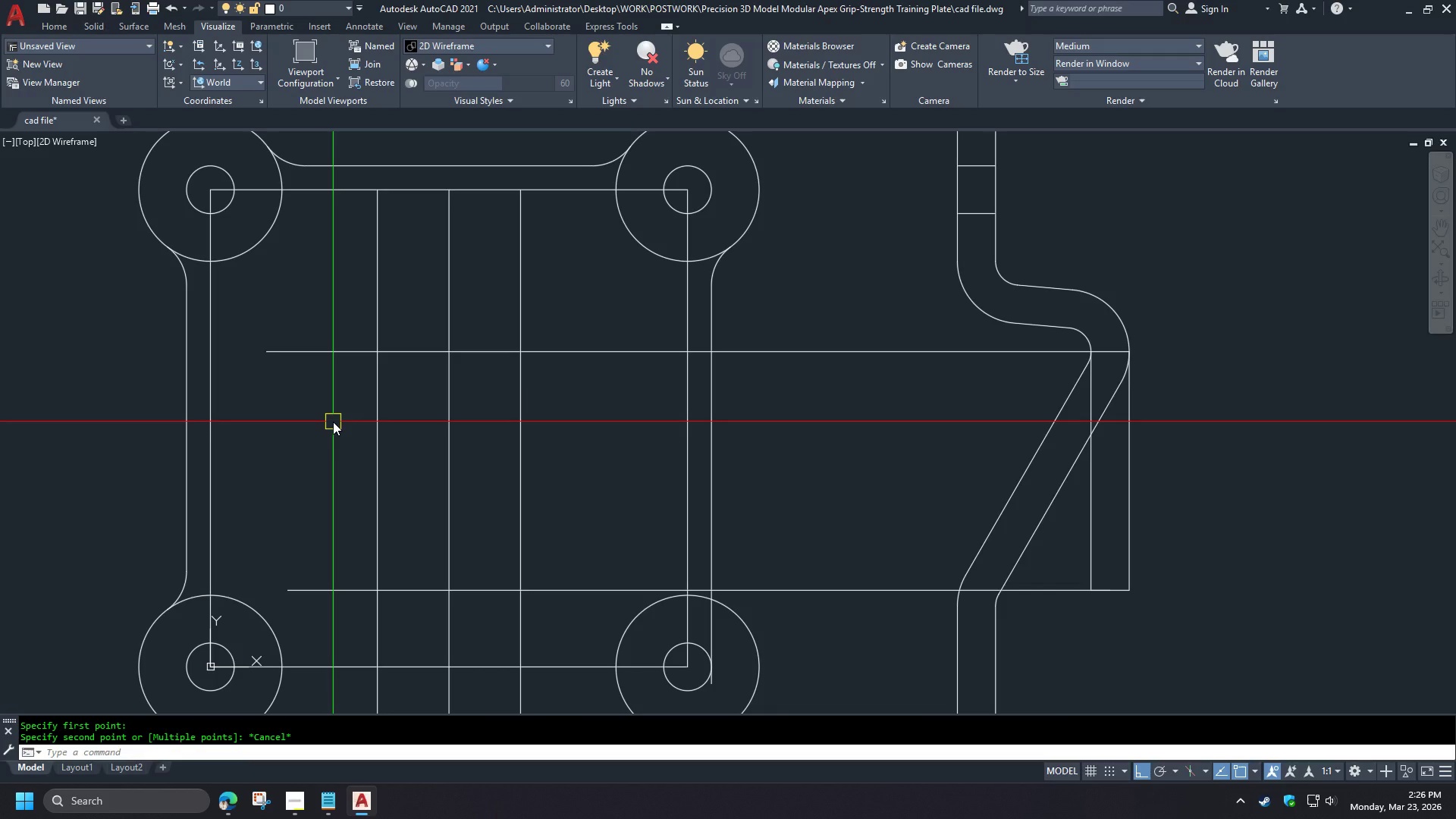 
wait(5.67)
 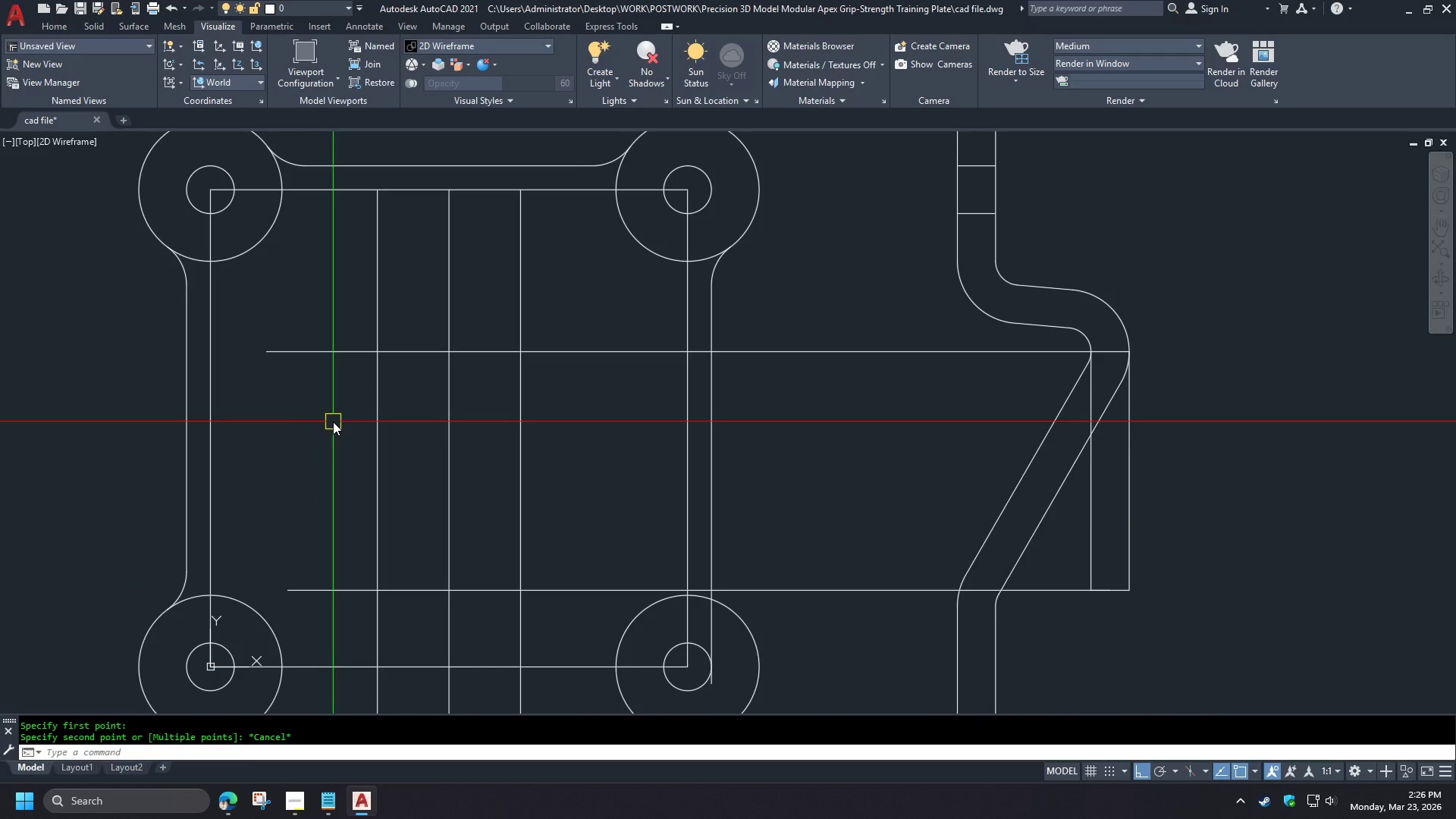 
key(O)
 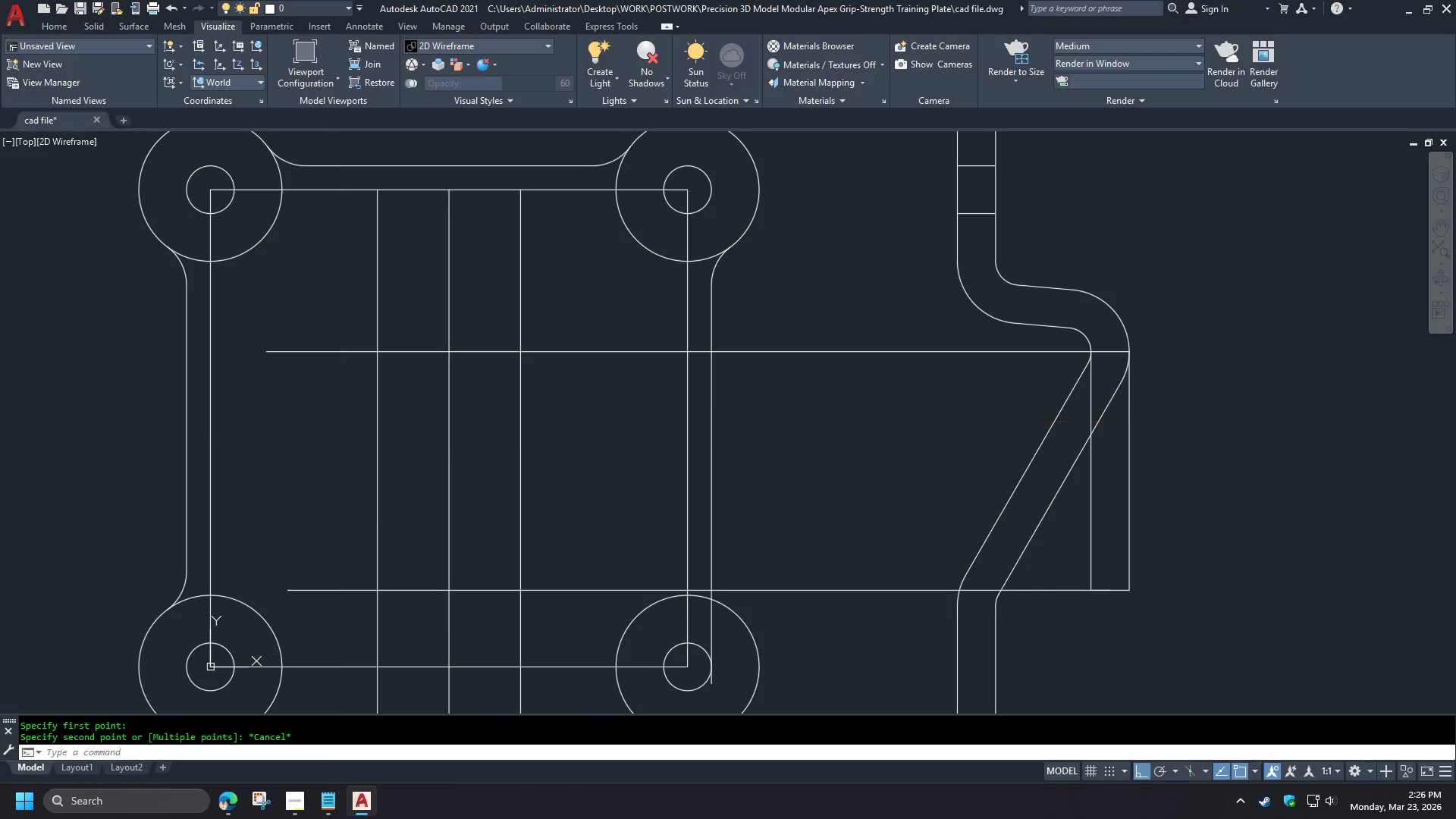 
key(Space)
 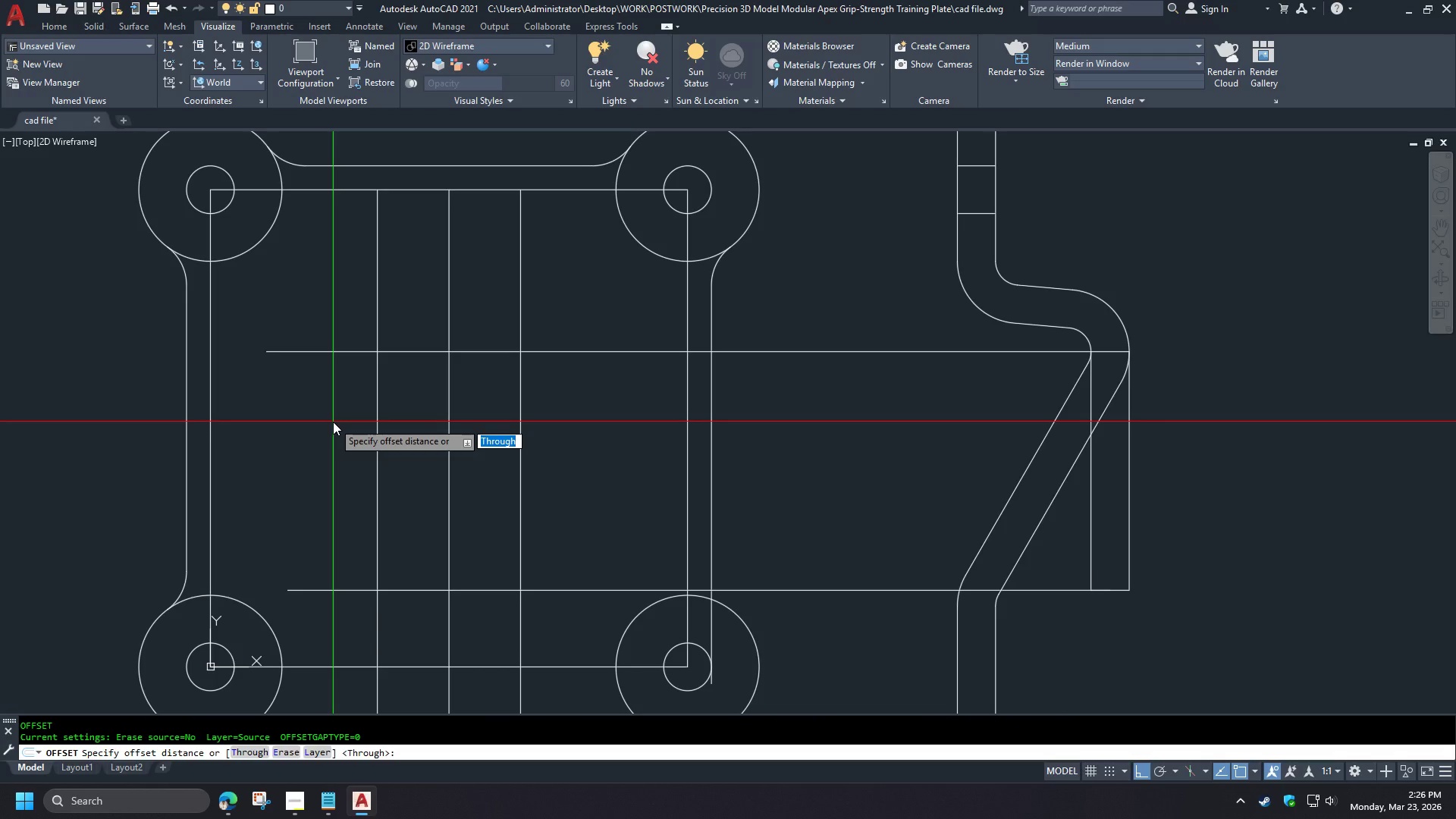 
key(Numpad2)
 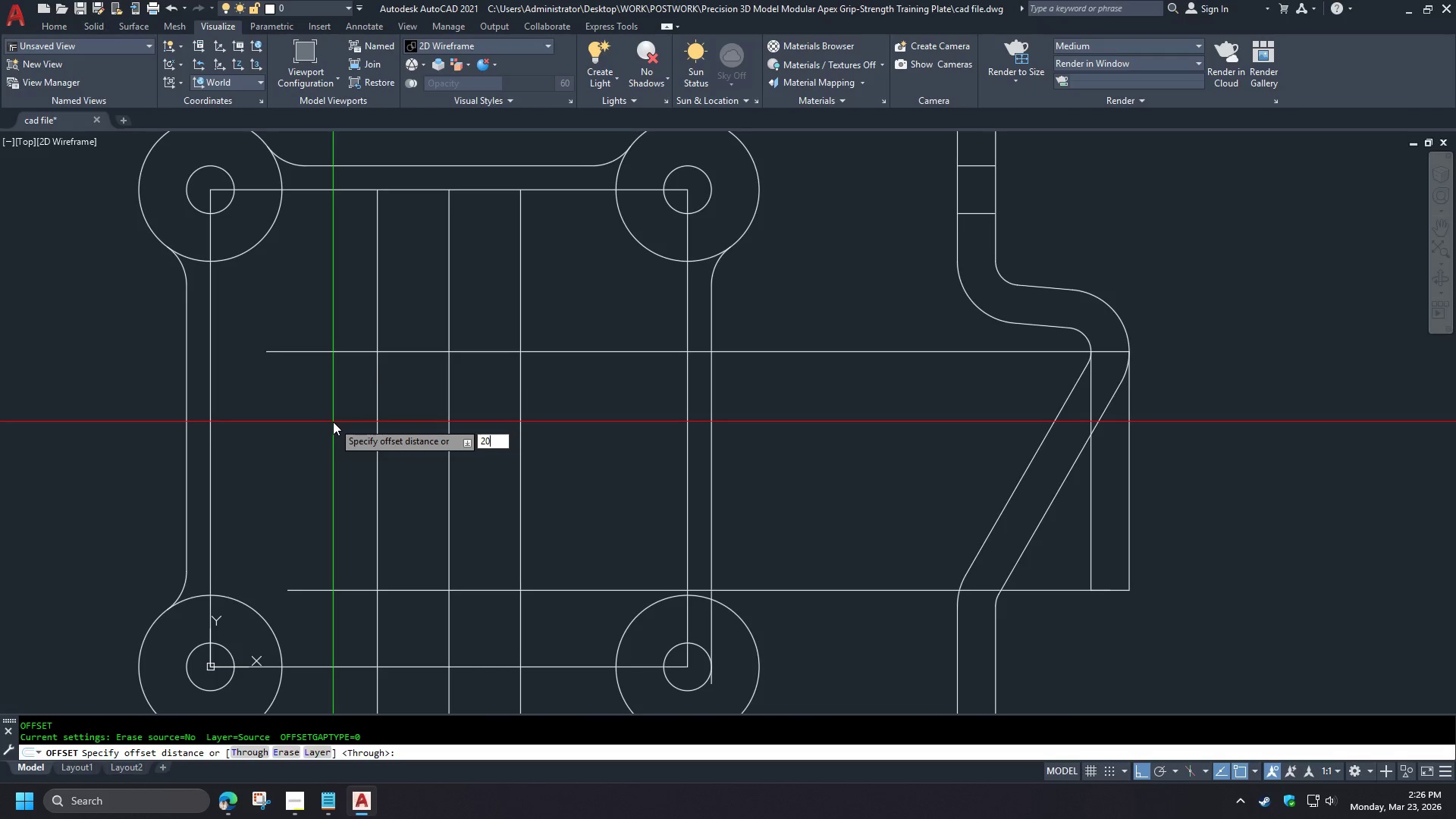 
key(Numpad0)
 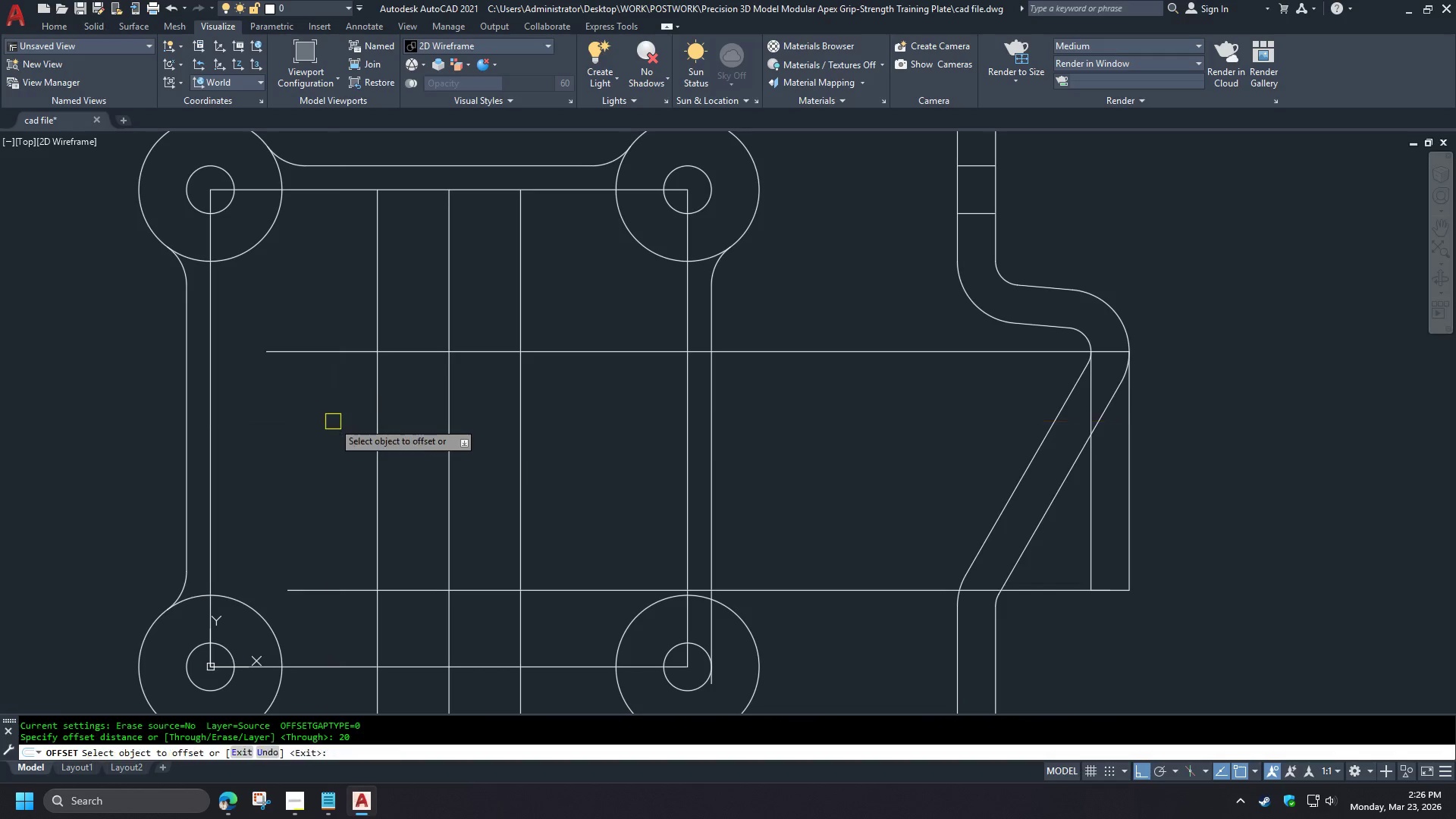 
key(NumpadEnter)
 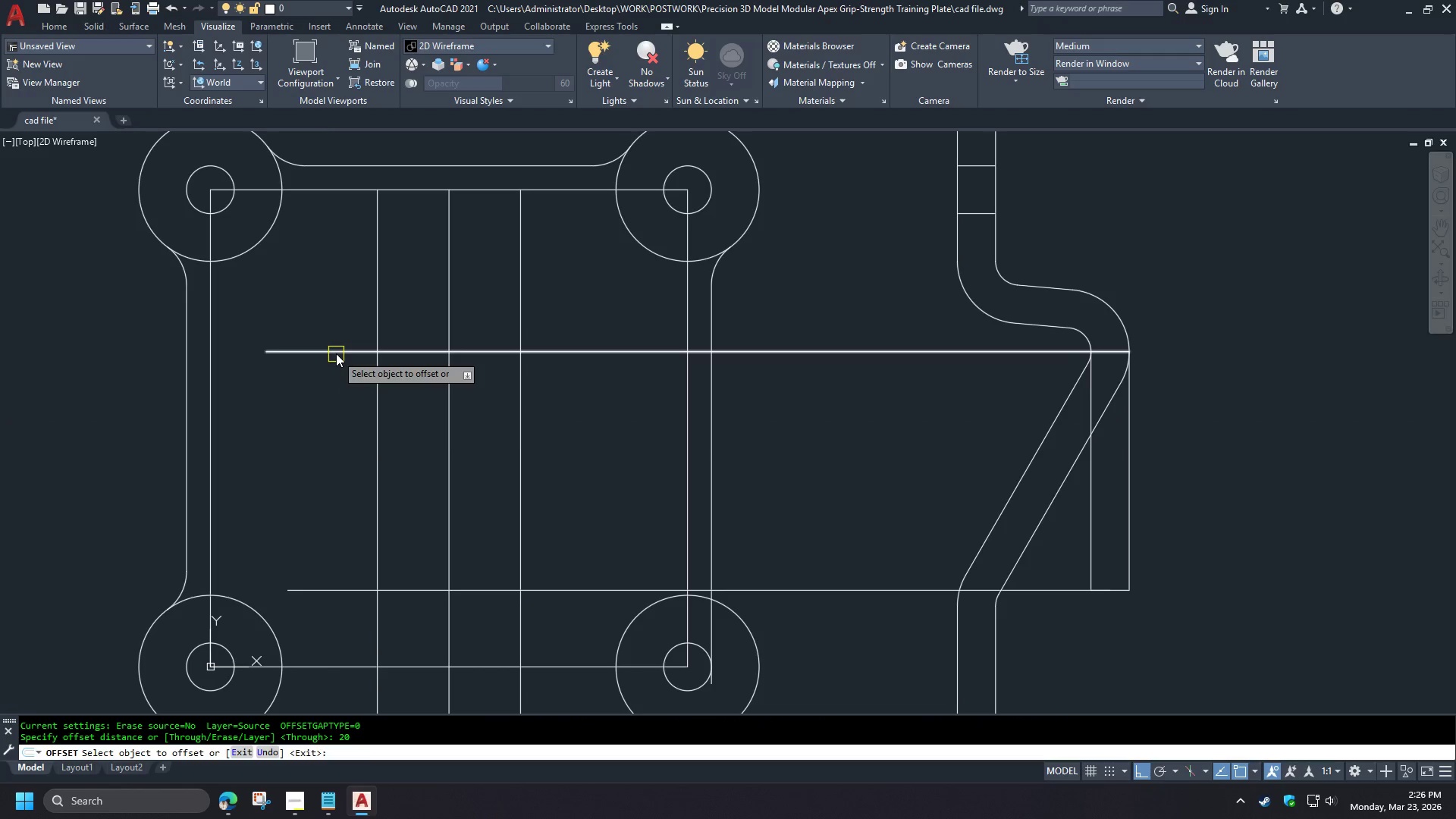 
left_click_drag(start_coordinate=[336, 354], to_coordinate=[336, 358])
 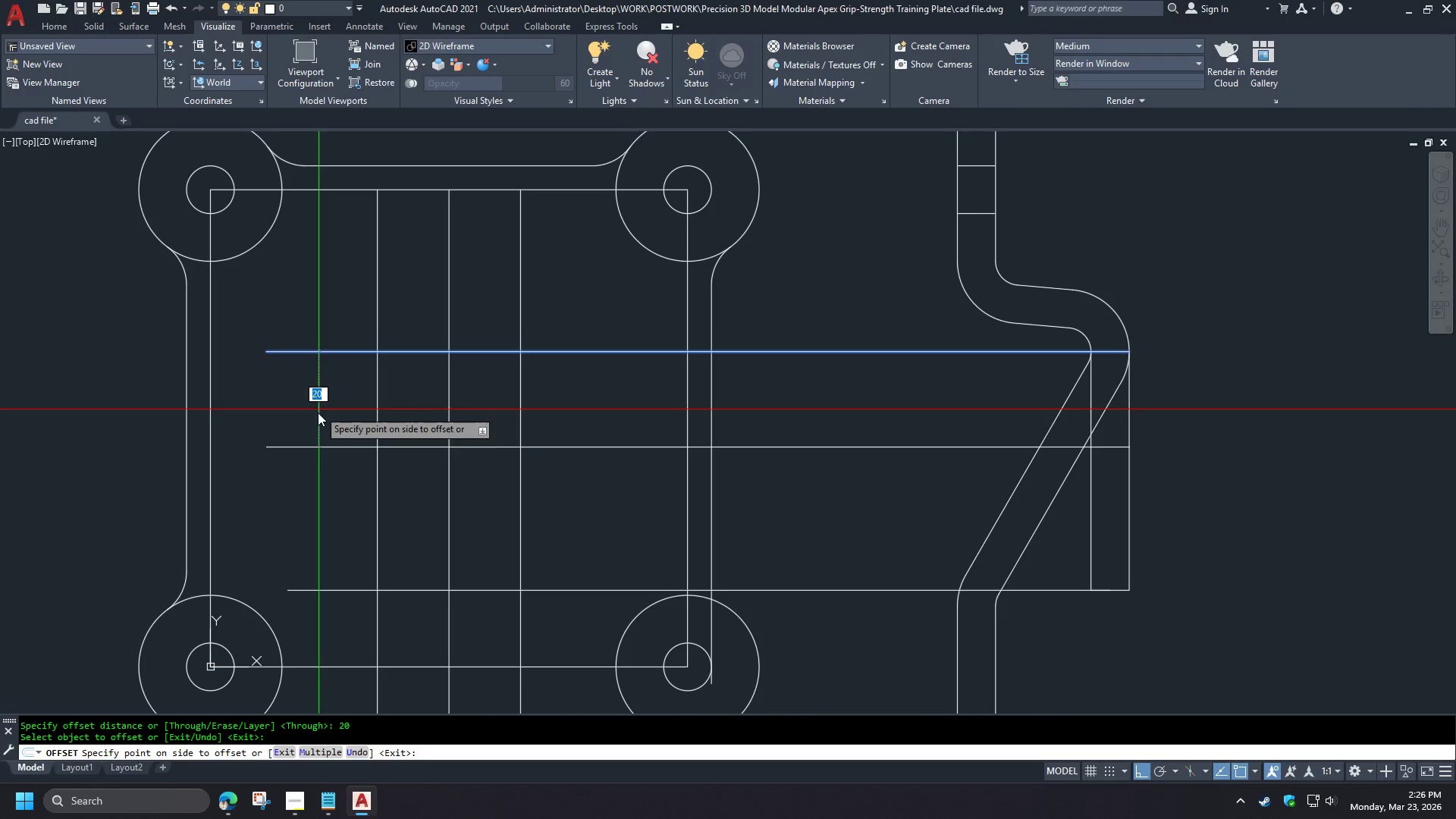 
left_click_drag(start_coordinate=[318, 426], to_coordinate=[319, 431])
 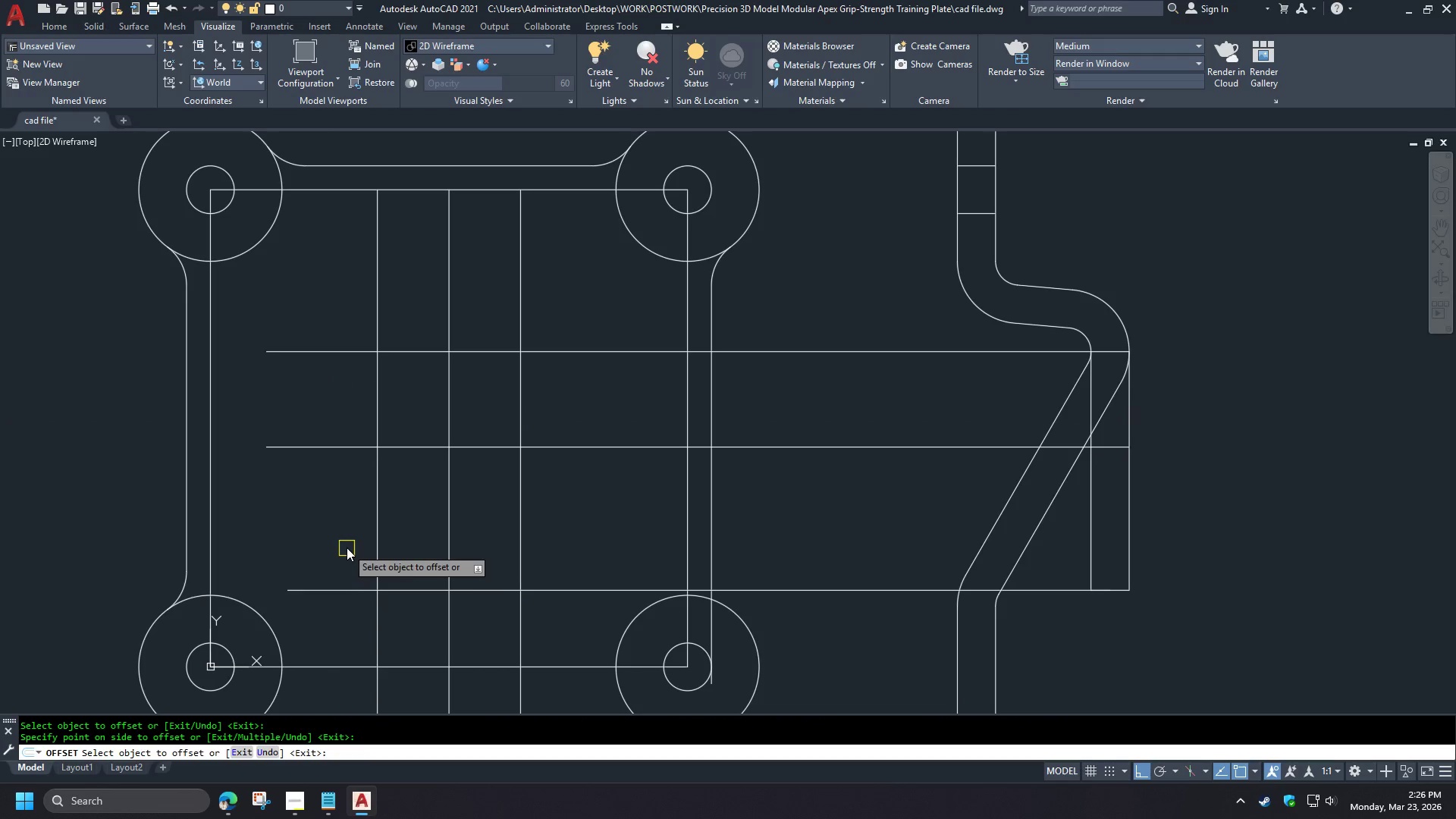 
key(Escape)
 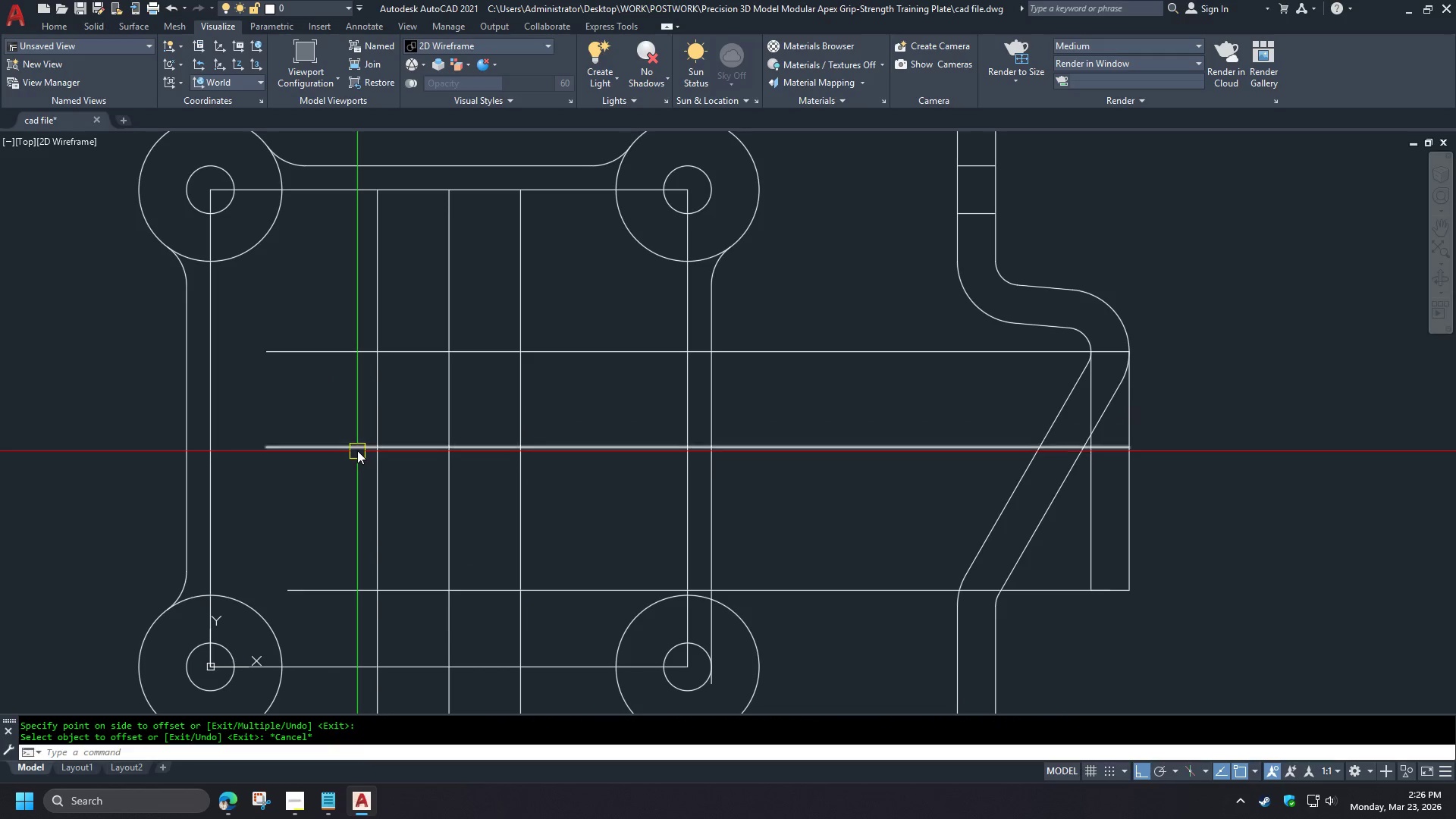 
left_click([356, 449])
 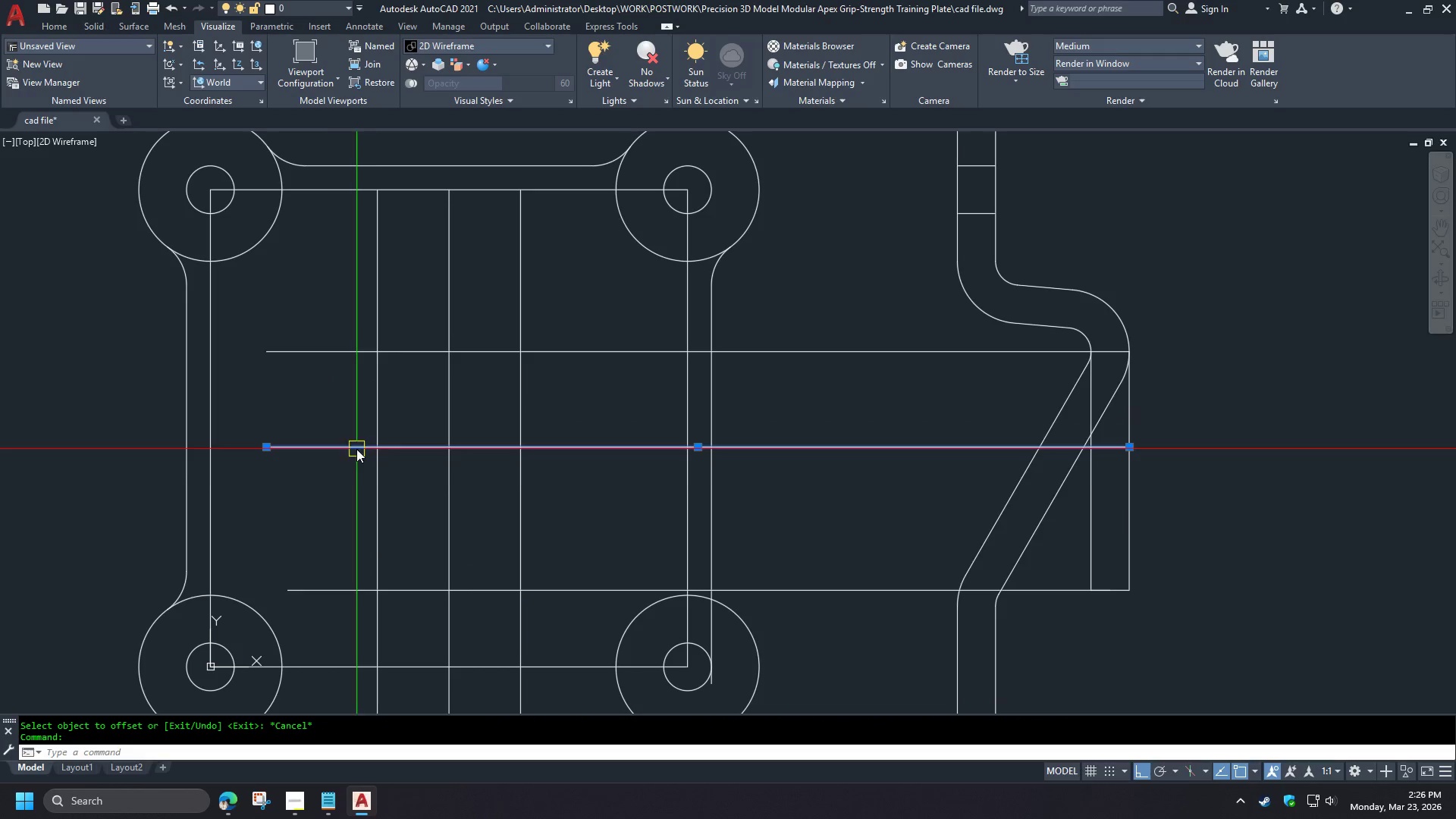 
key(E)
 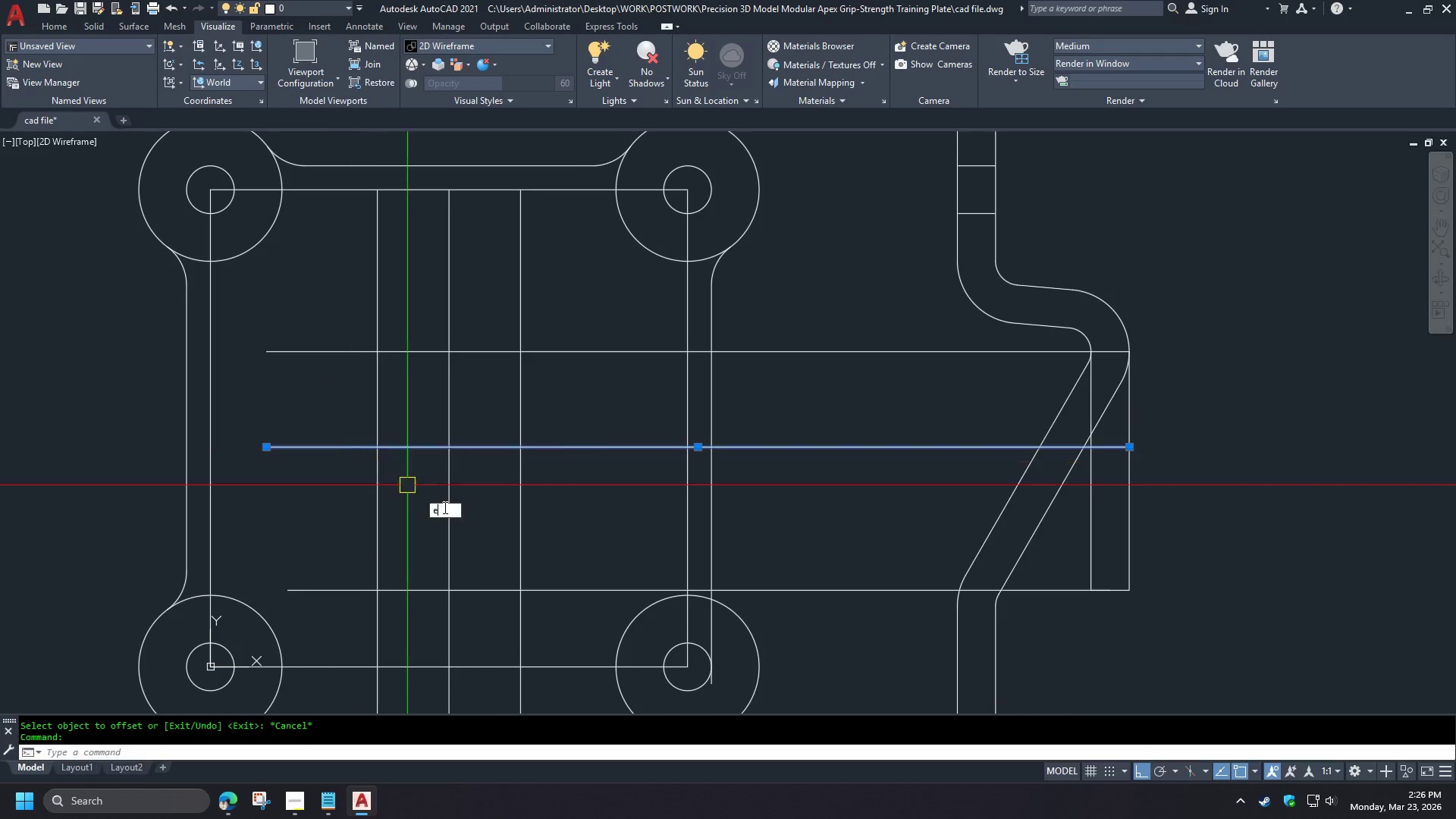 
key(Space)
 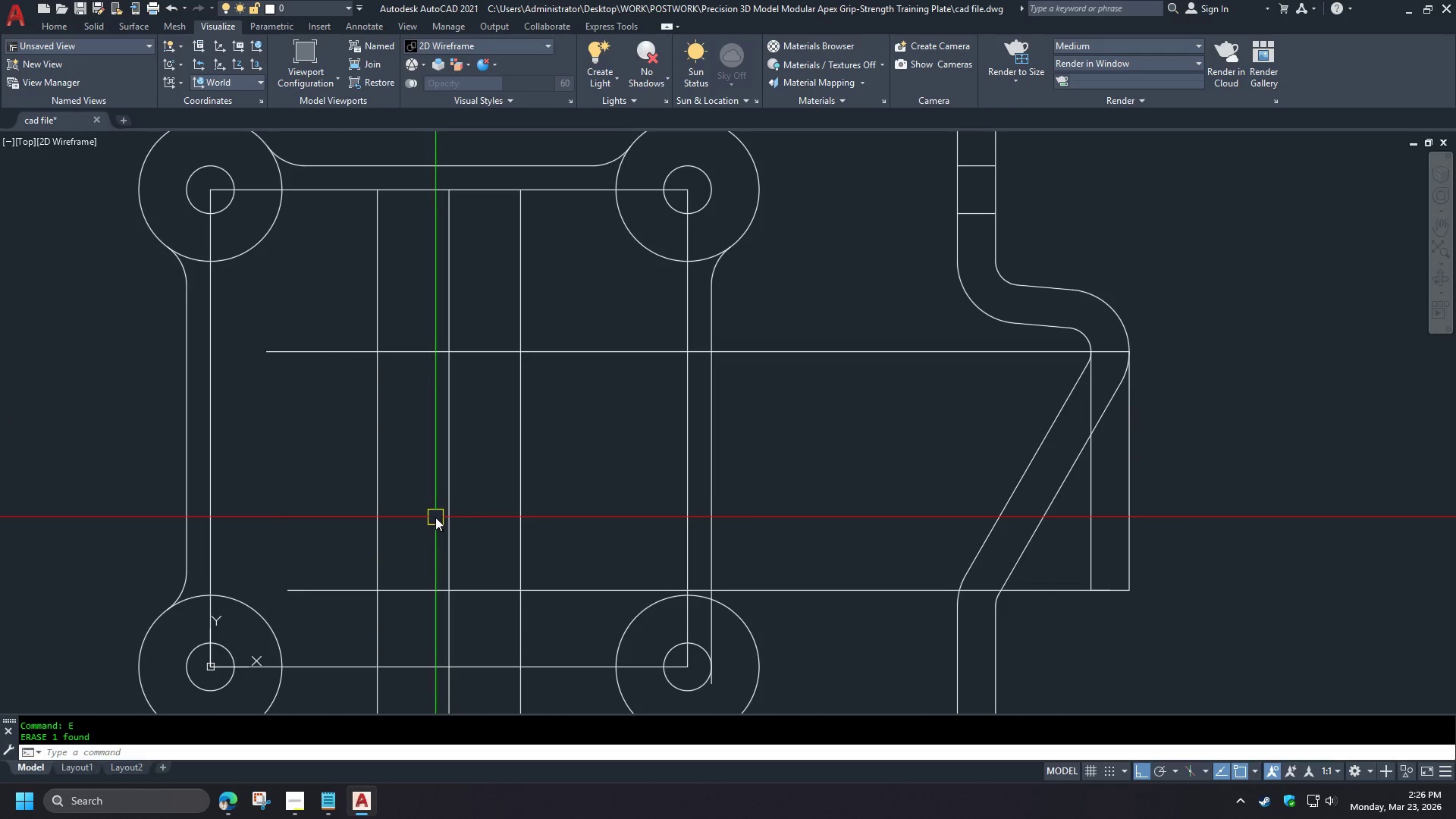 
scroll: coordinate [425, 517], scroll_direction: up, amount: 1.0
 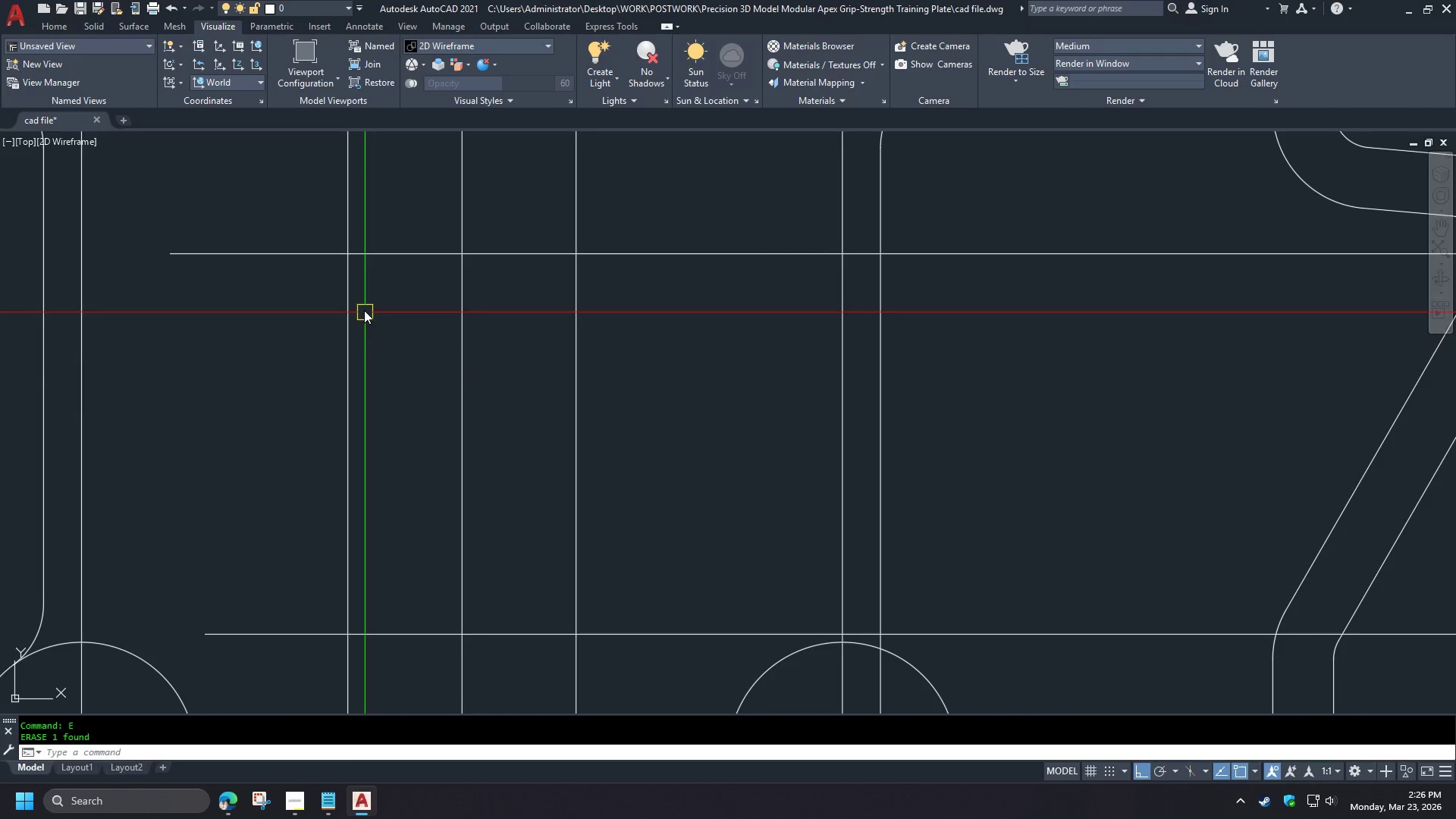 
wait(6.59)
 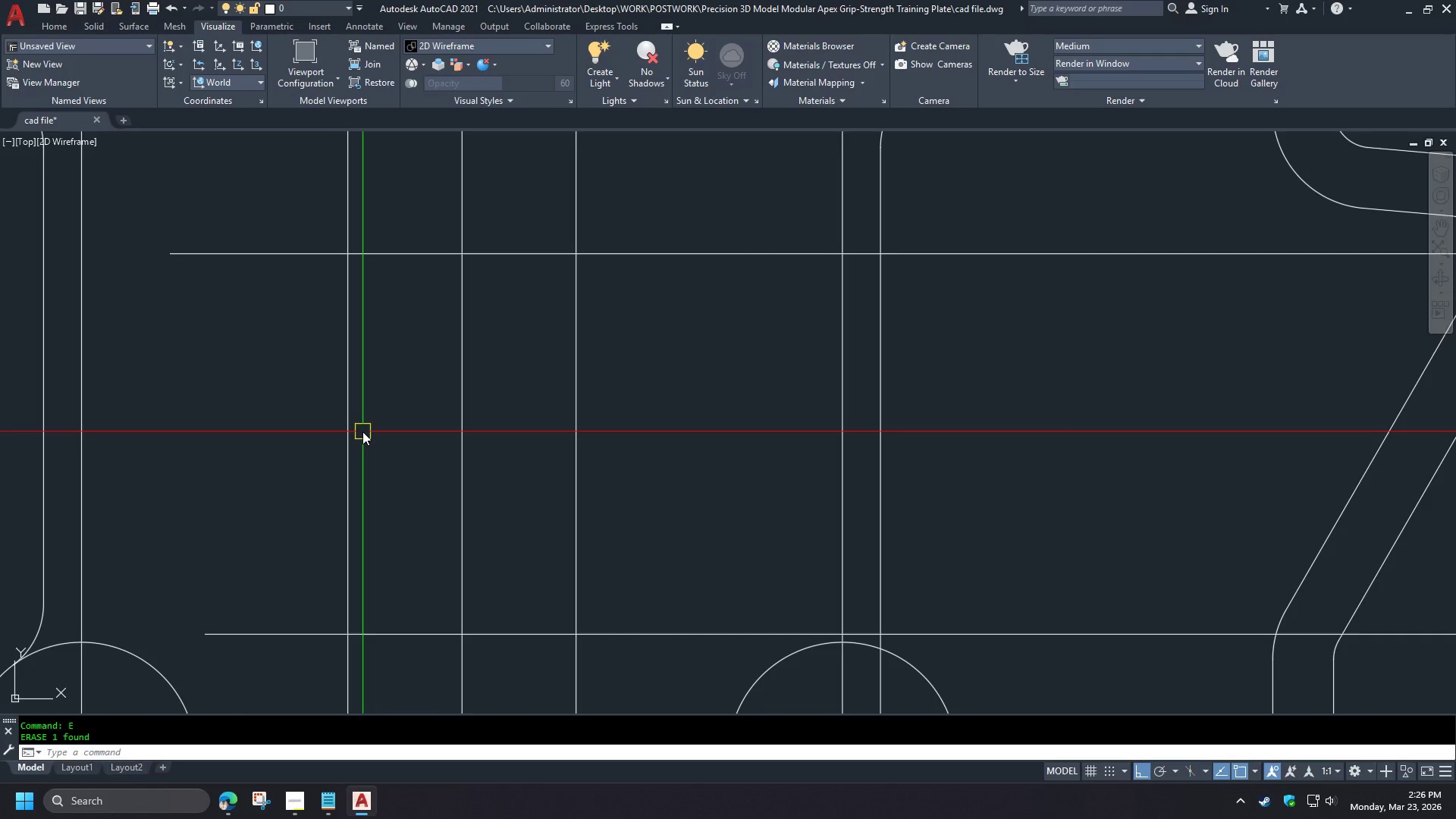 
scroll: coordinate [428, 460], scroll_direction: down, amount: 1.0
 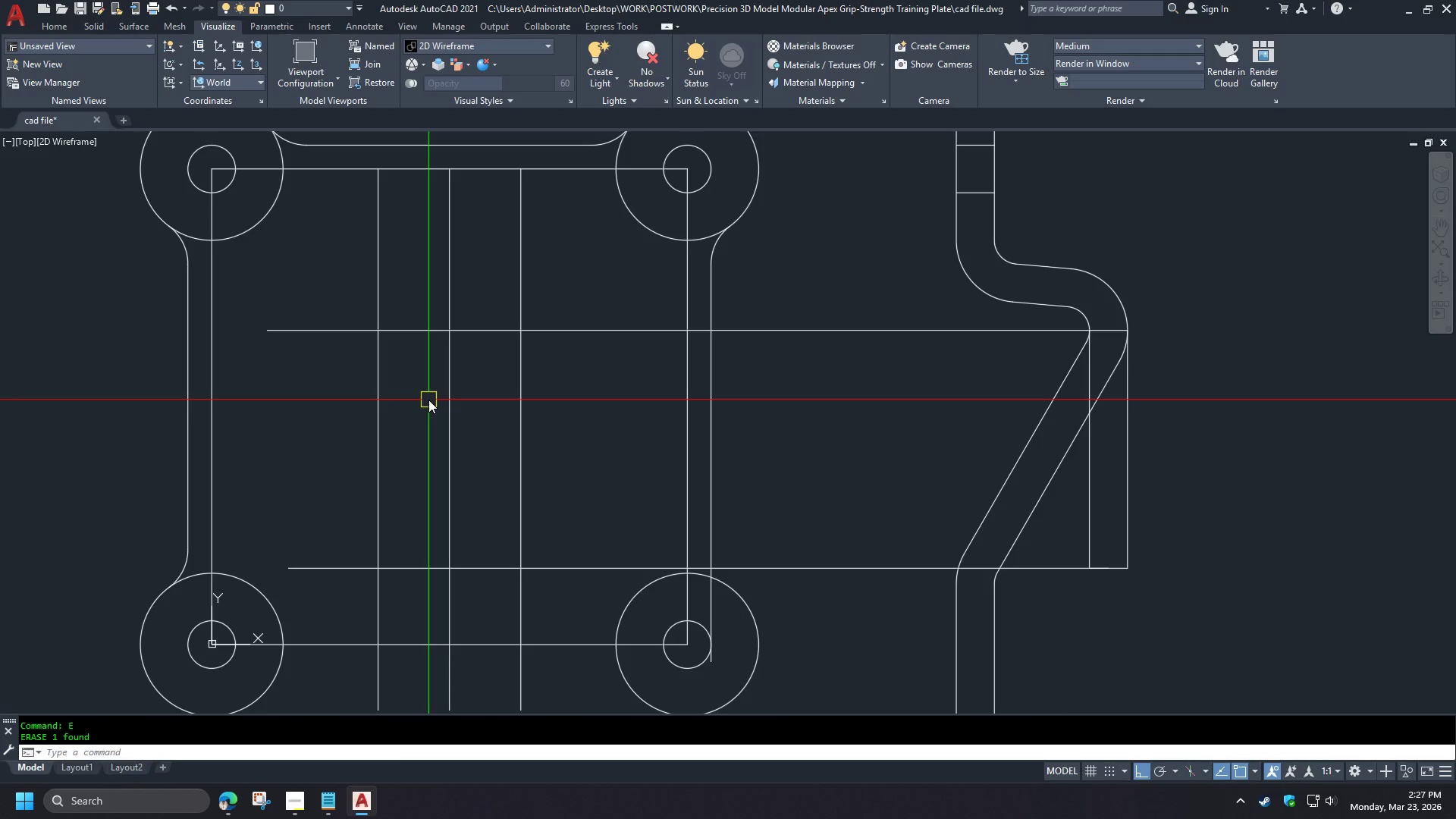 
wait(31.27)
 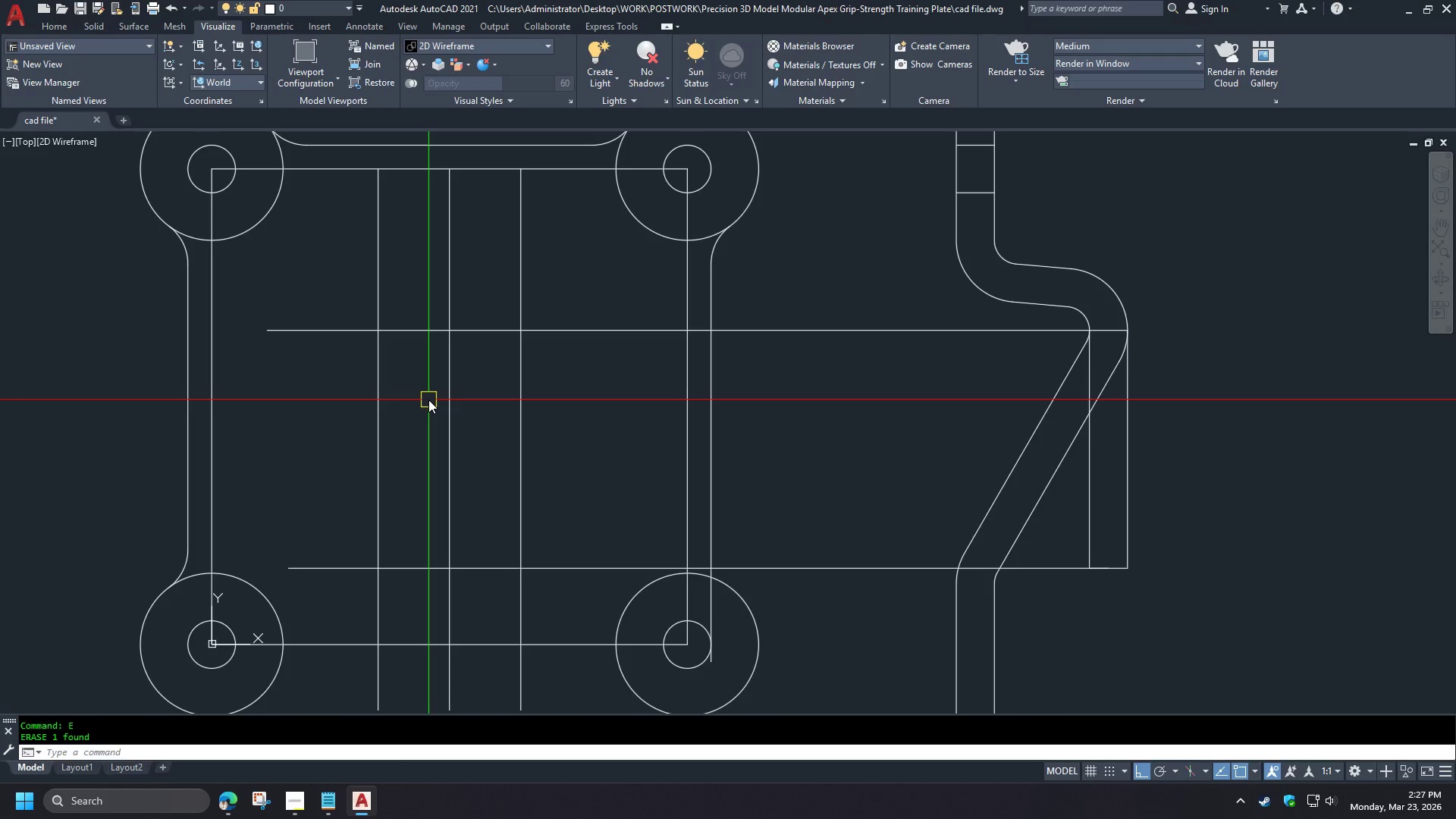 
scroll: coordinate [470, 511], scroll_direction: up, amount: 1.0
 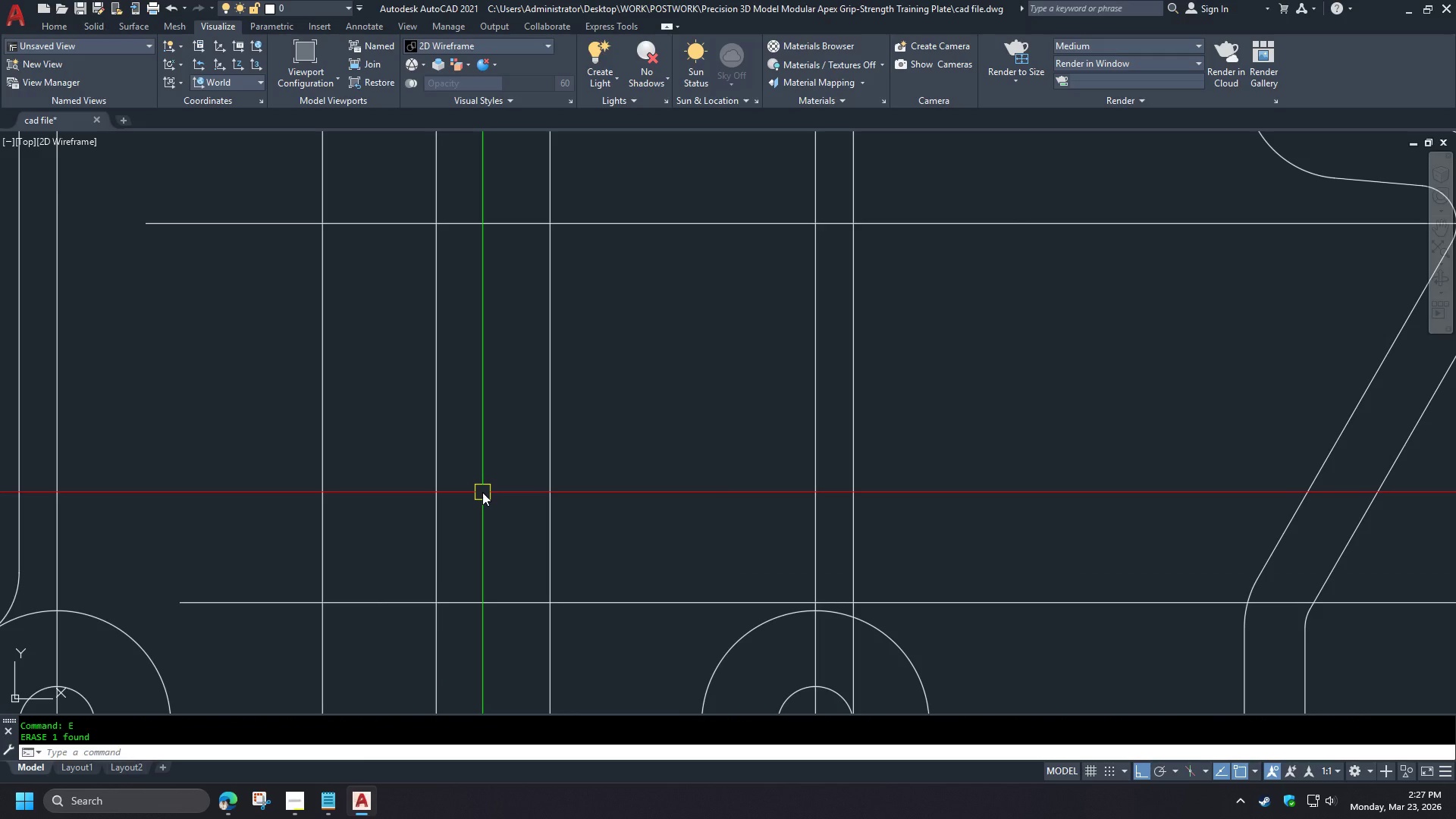 
wait(14.01)
 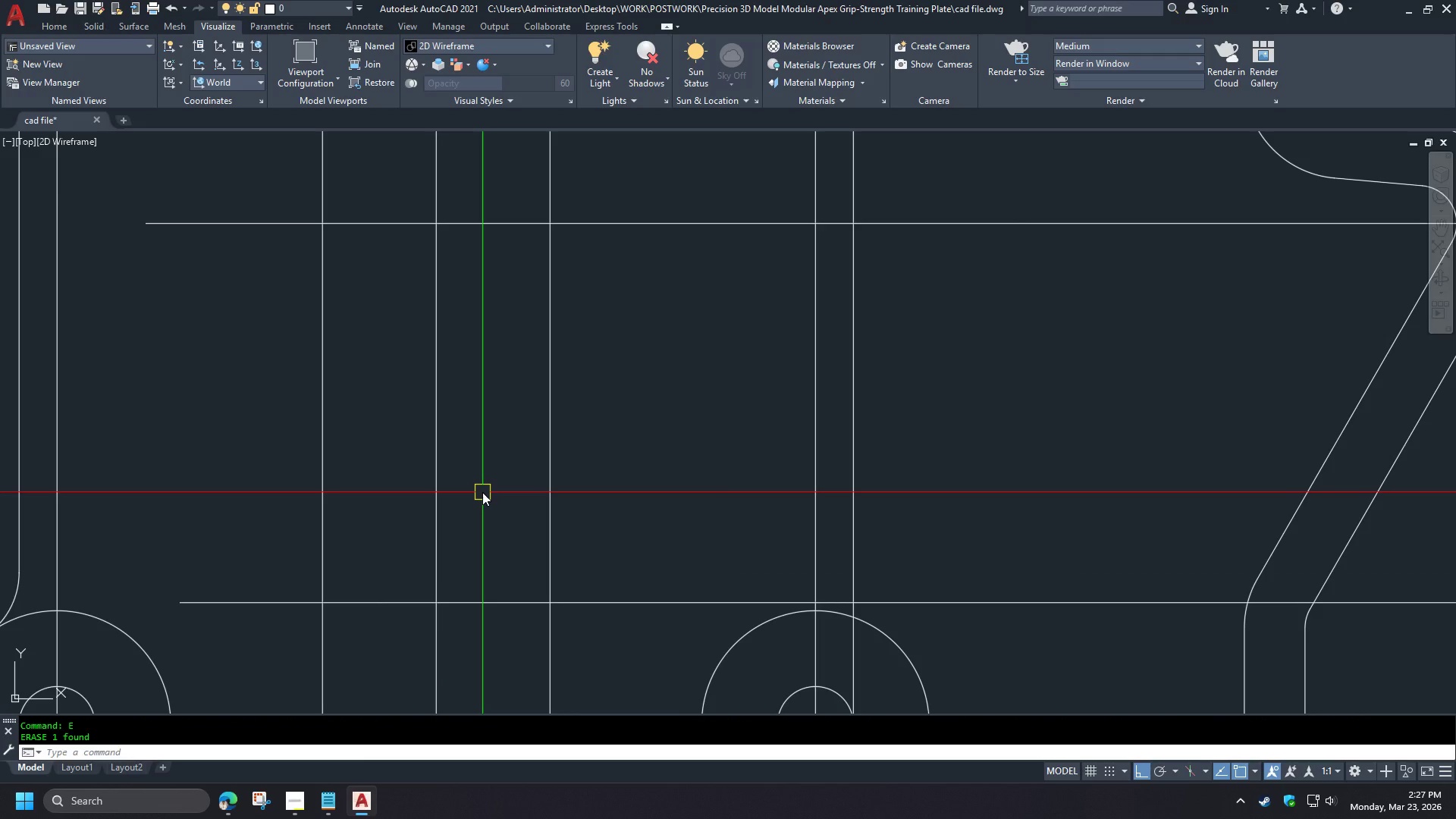 
type(di)
 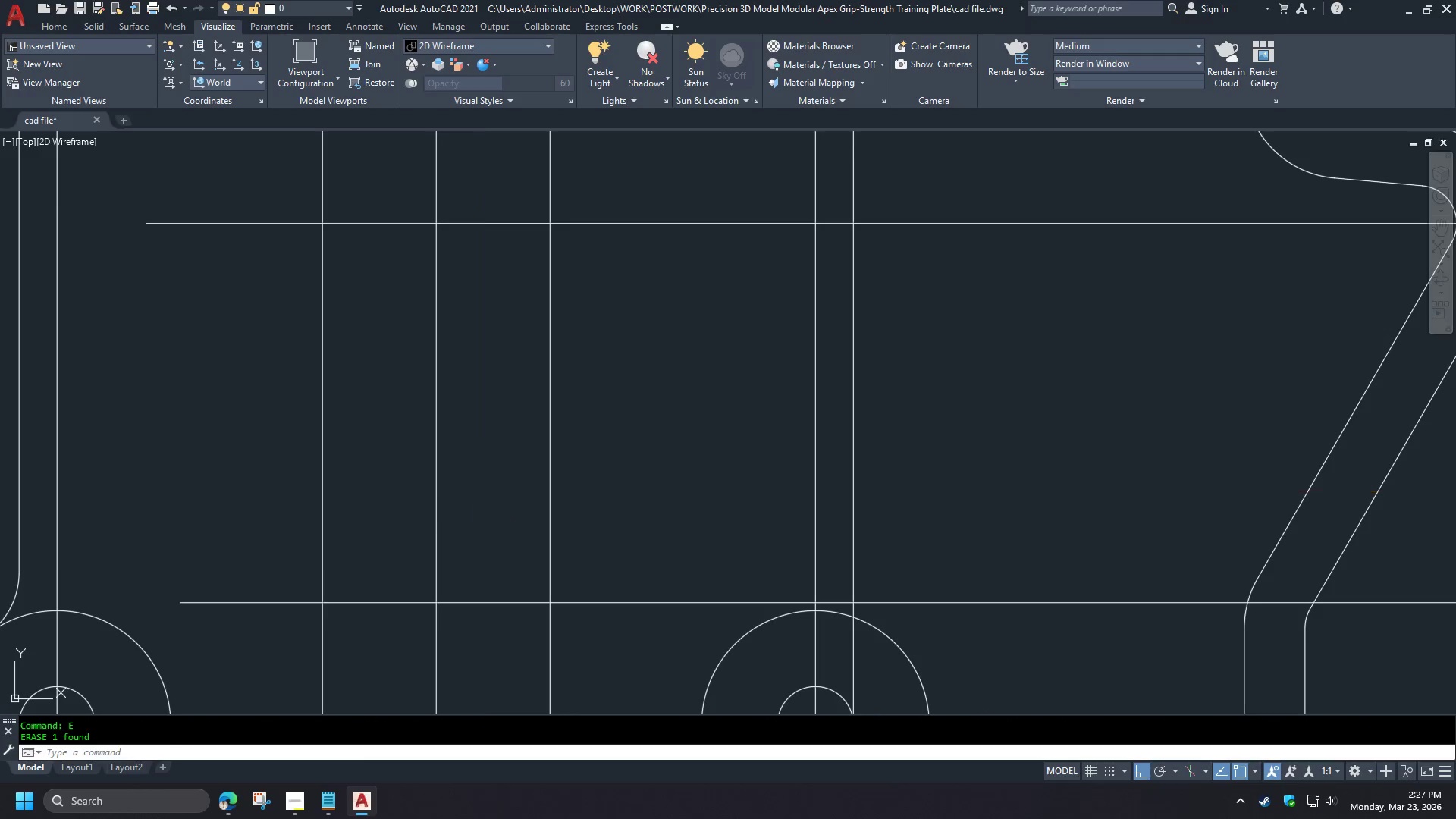 
key(Space)
 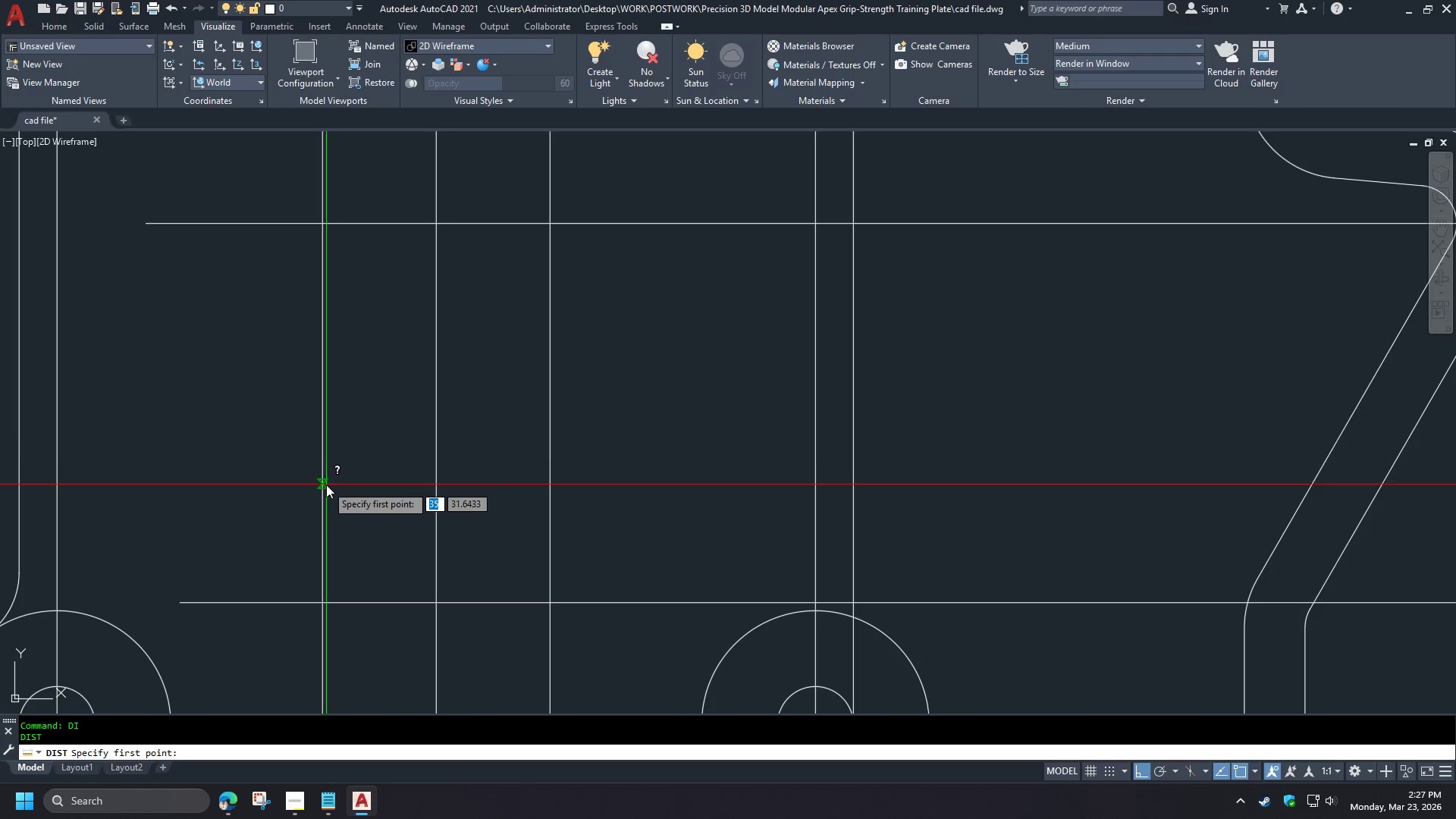 
left_click([326, 485])
 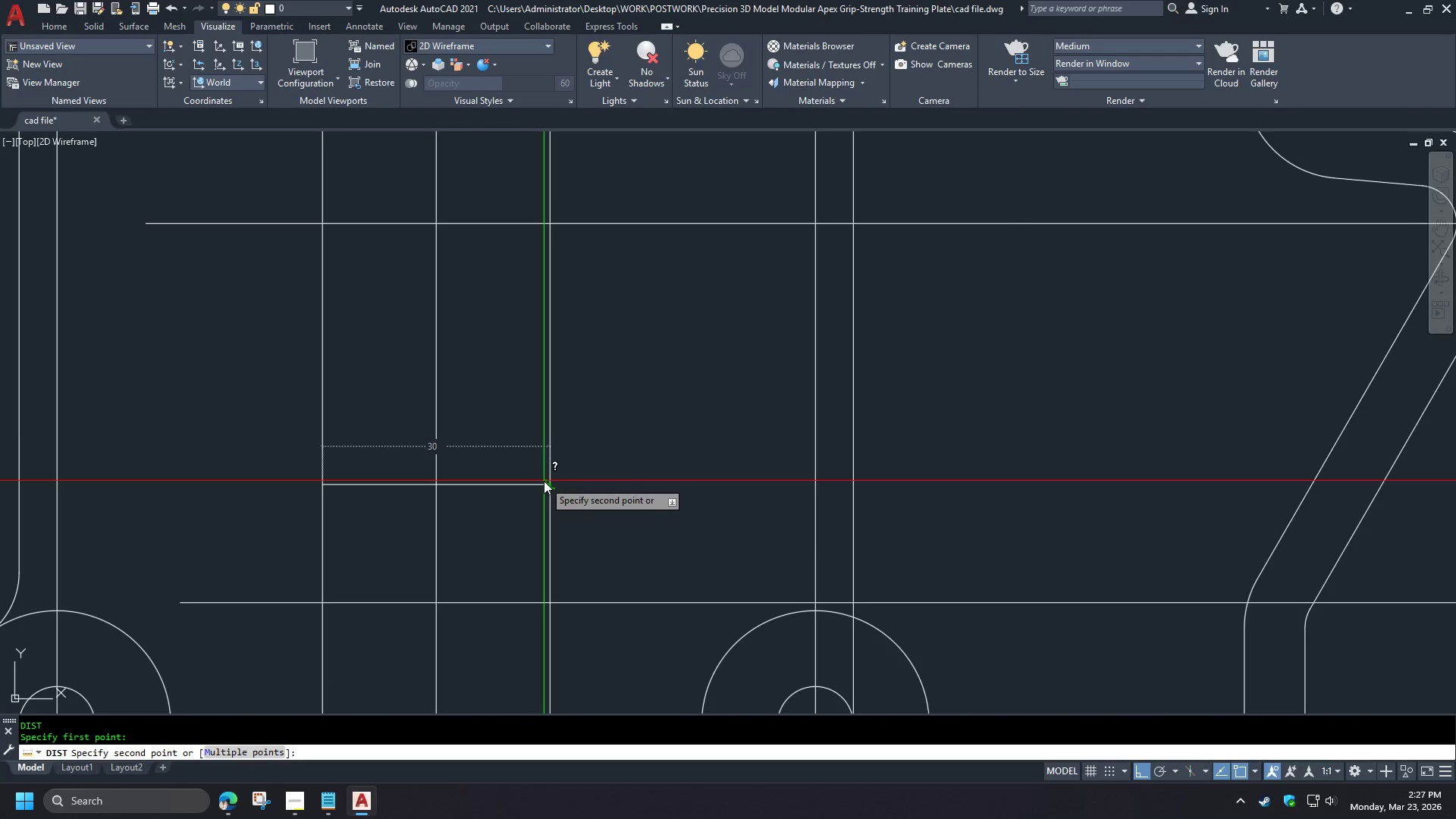 
key(Escape)
 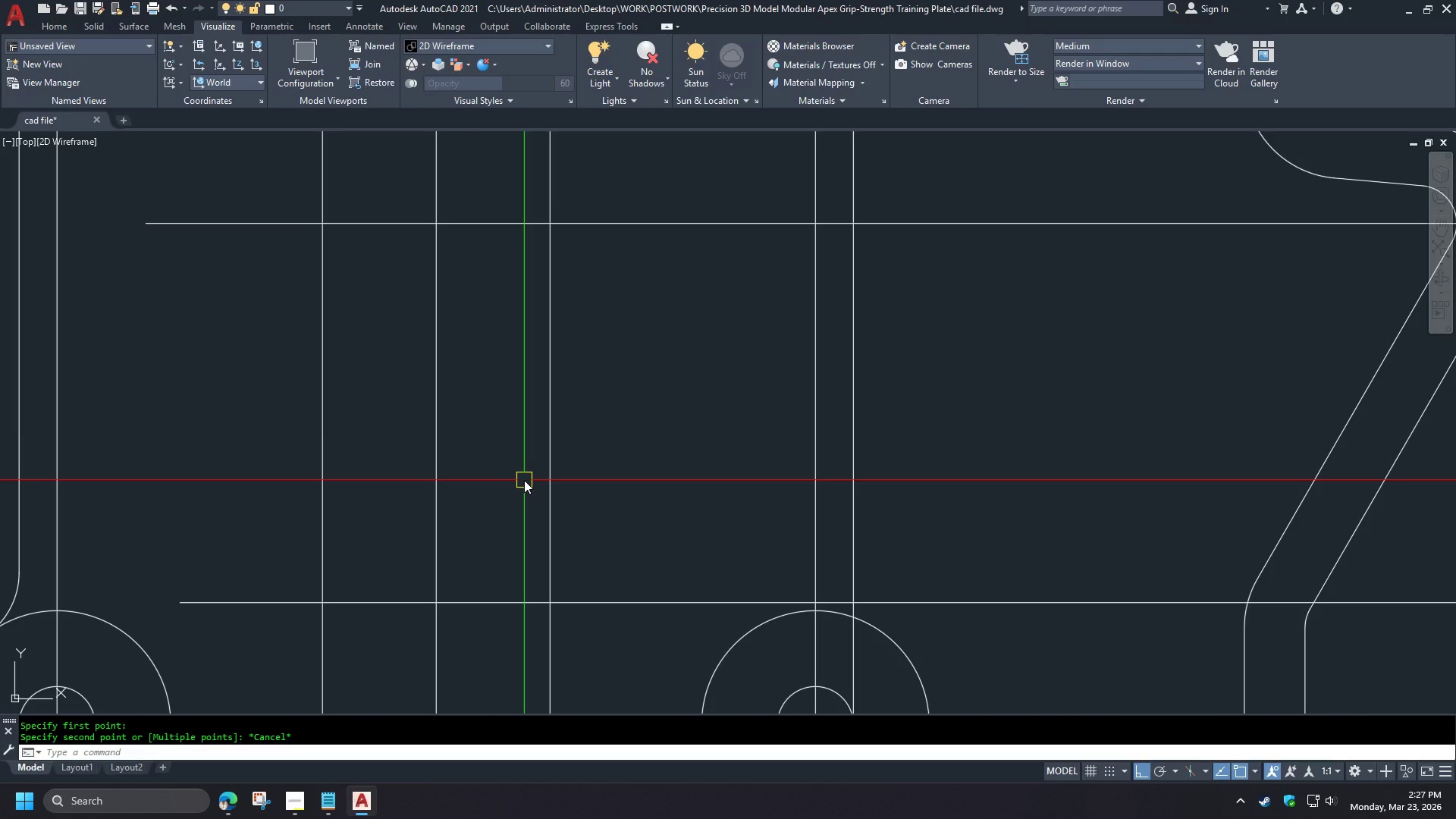 
key(O)
 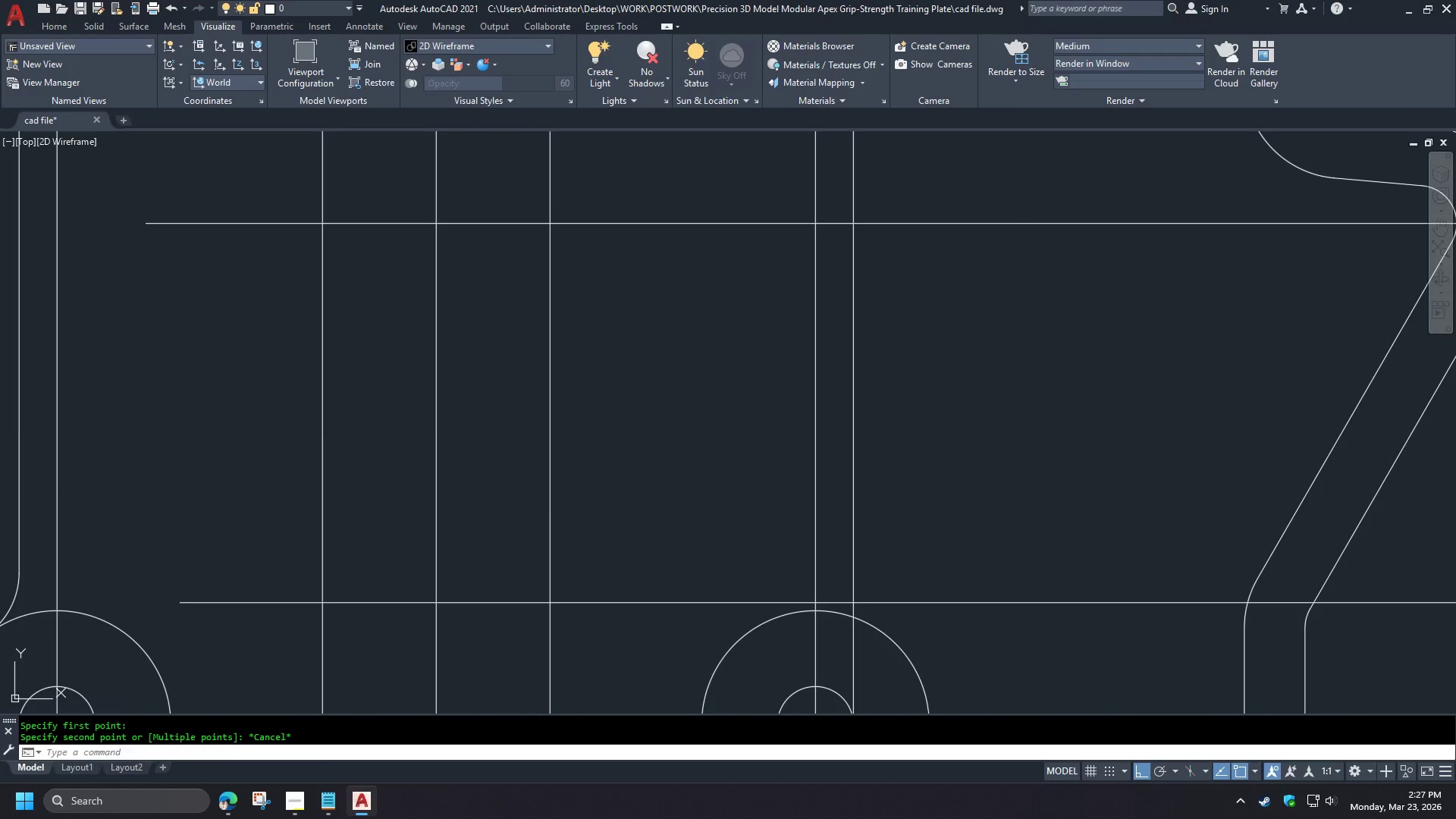 
key(Space)
 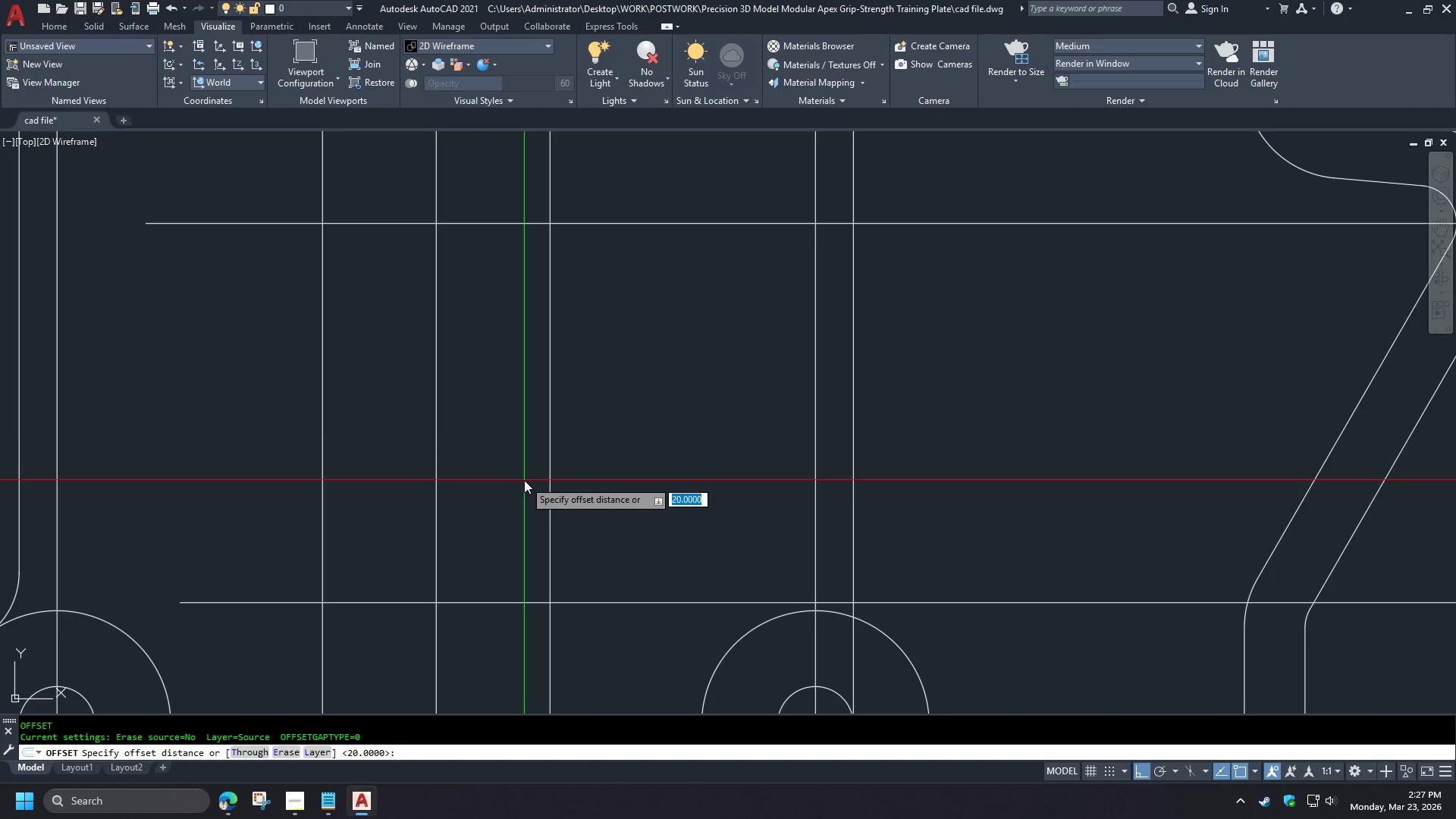 
key(Numpad1)
 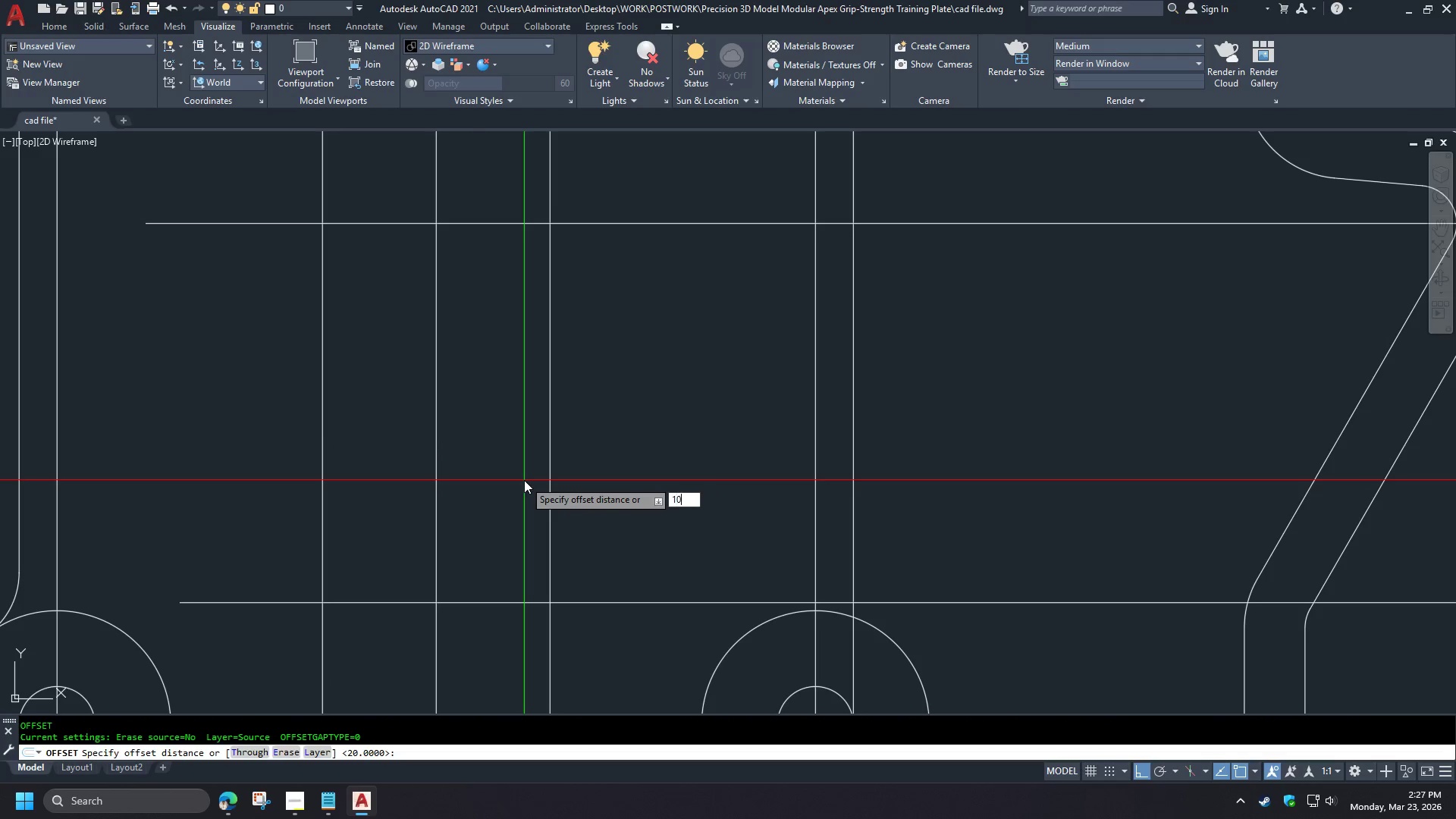 
key(Numpad0)
 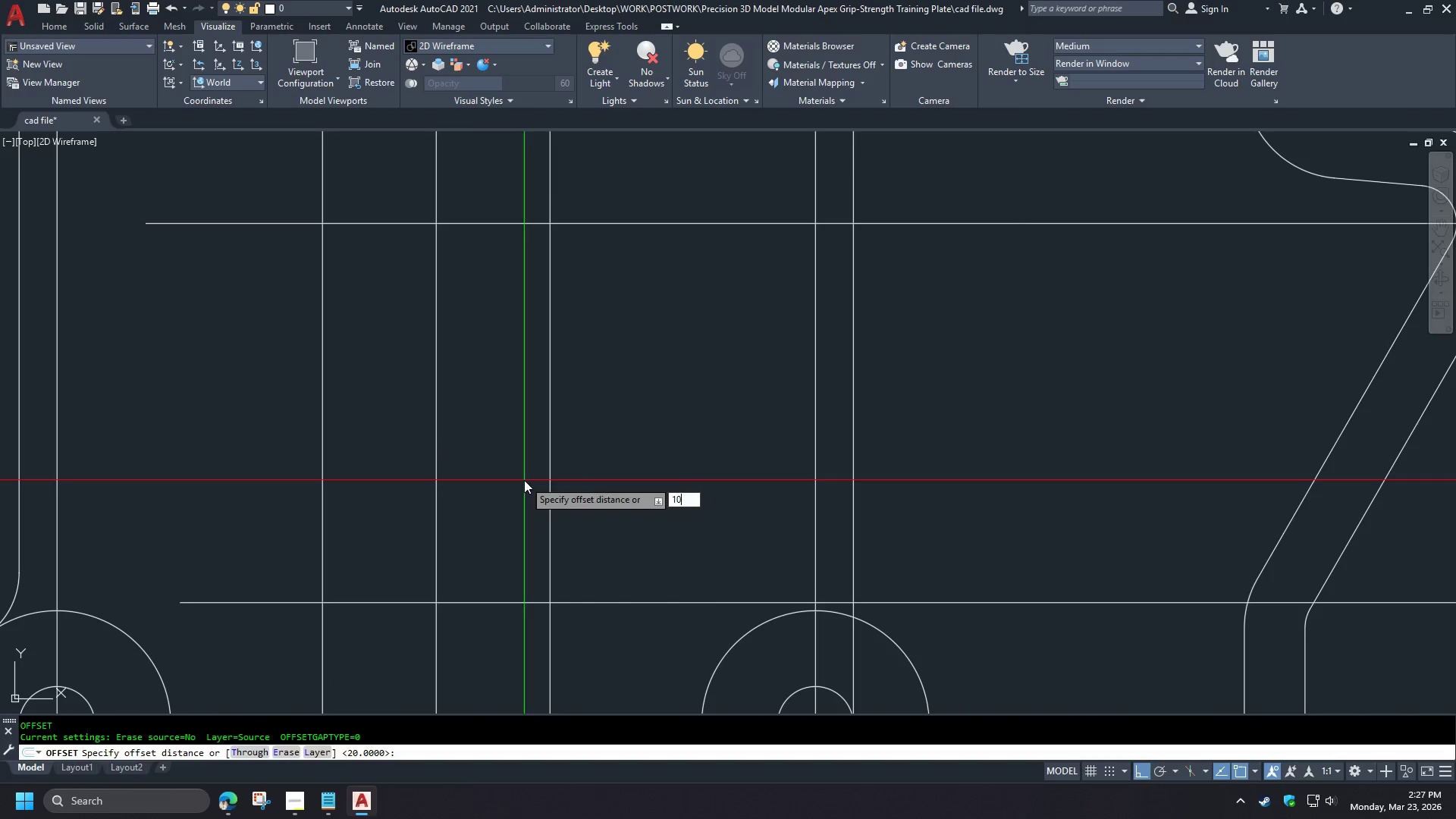 
key(Space)
 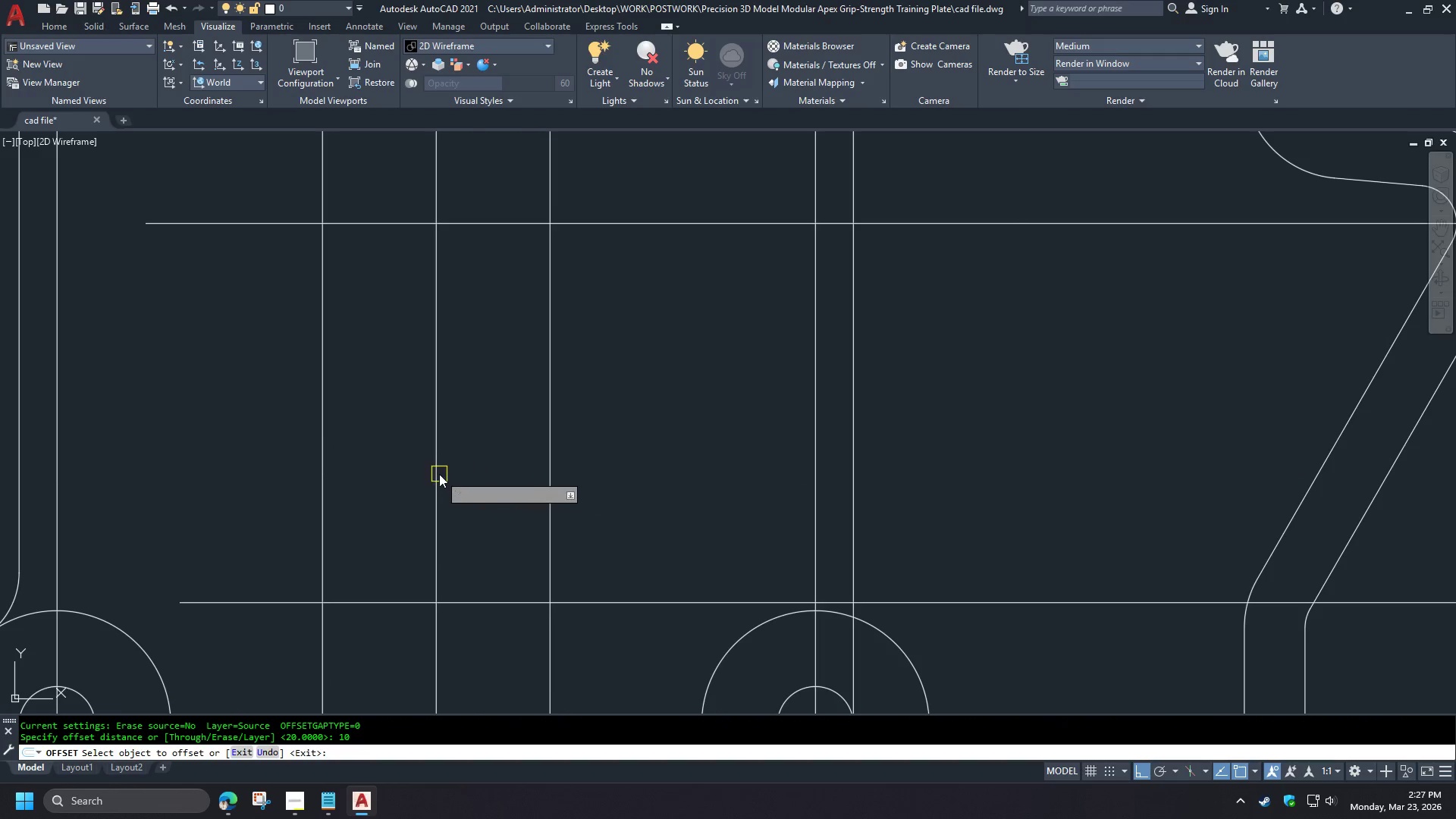 
left_click([433, 475])
 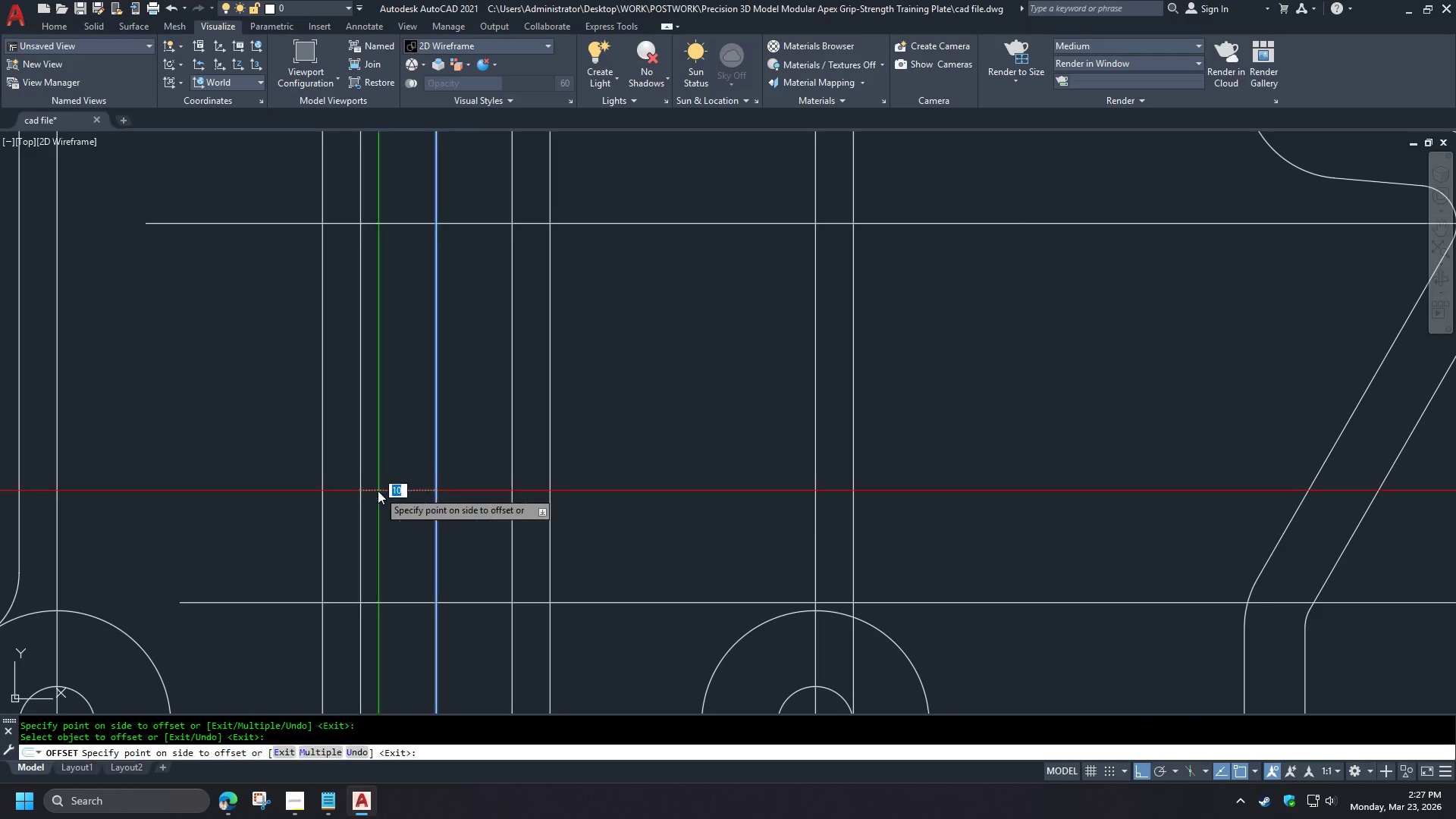 
key(Space)
 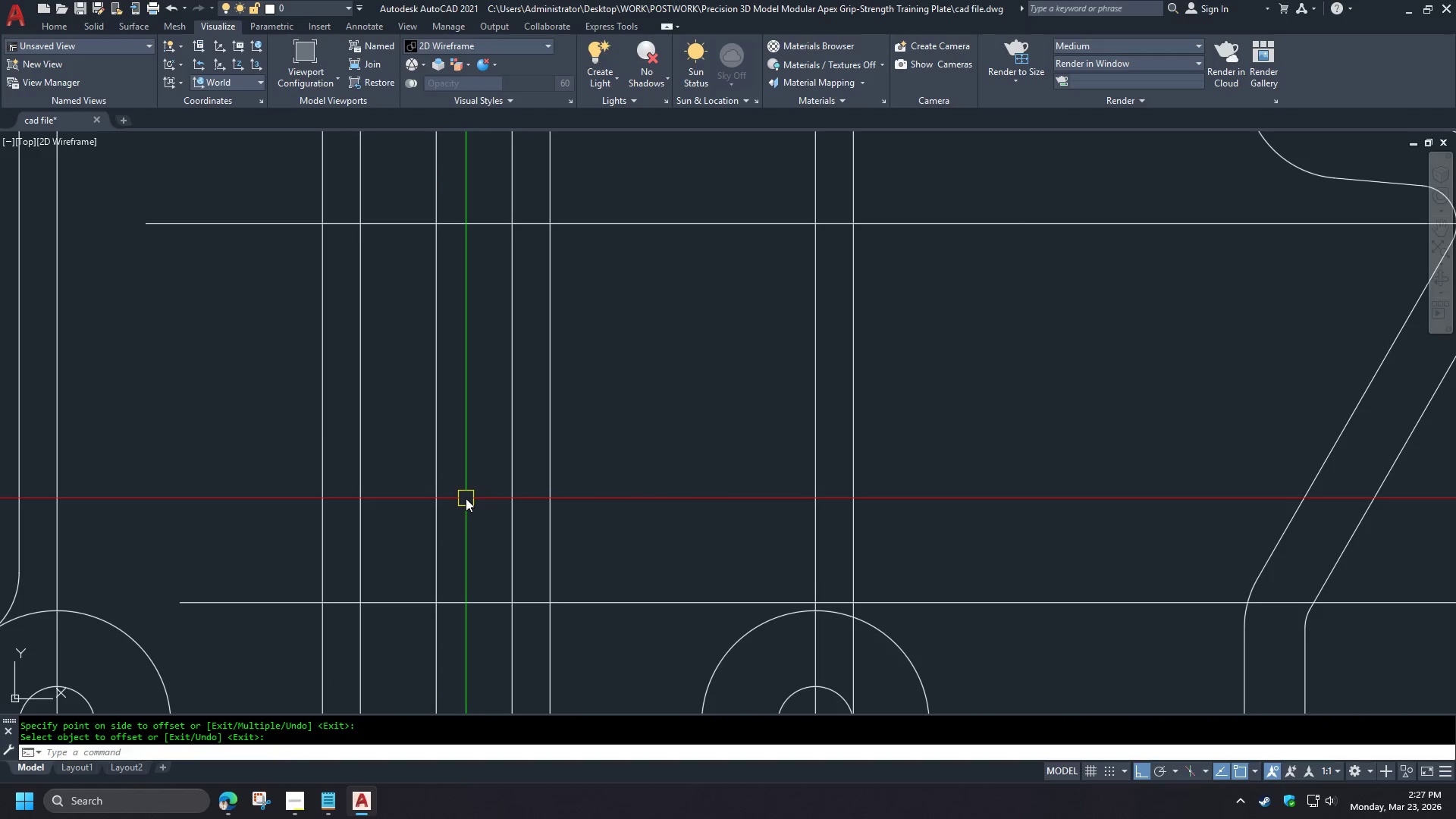 
scroll: coordinate [461, 500], scroll_direction: down, amount: 1.0
 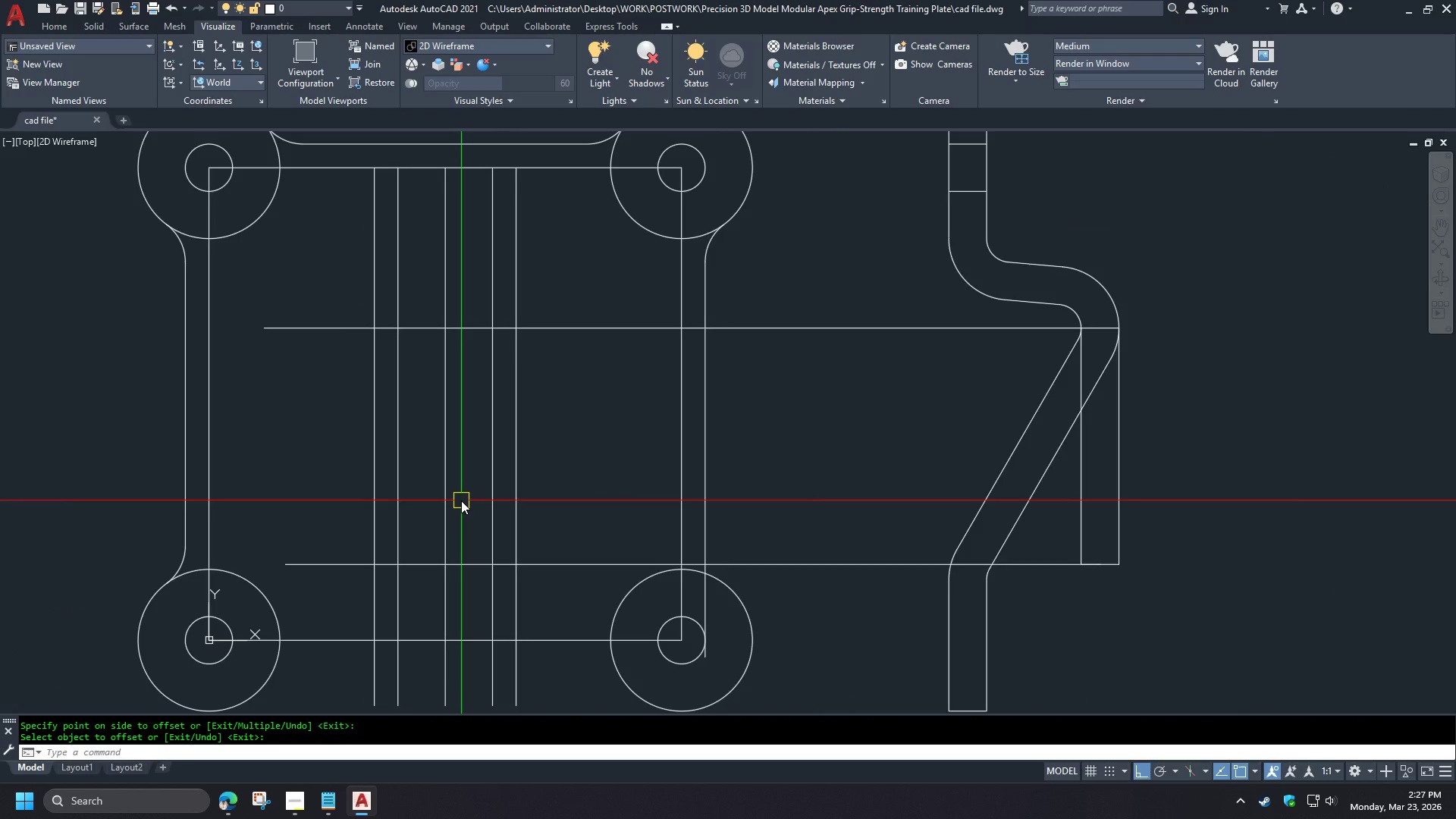 
scroll: coordinate [461, 500], scroll_direction: up, amount: 1.0
 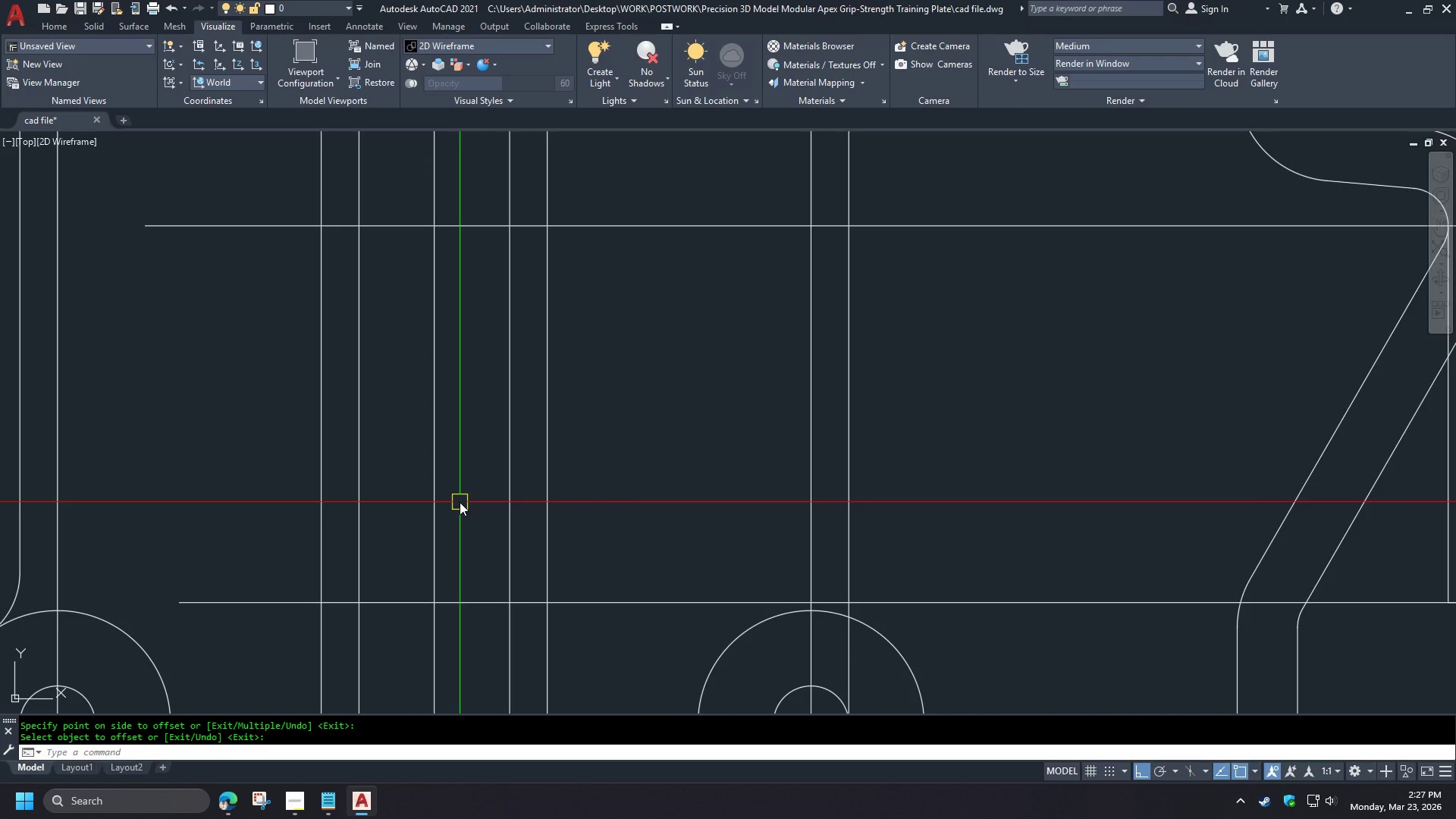 
wait(16.1)
 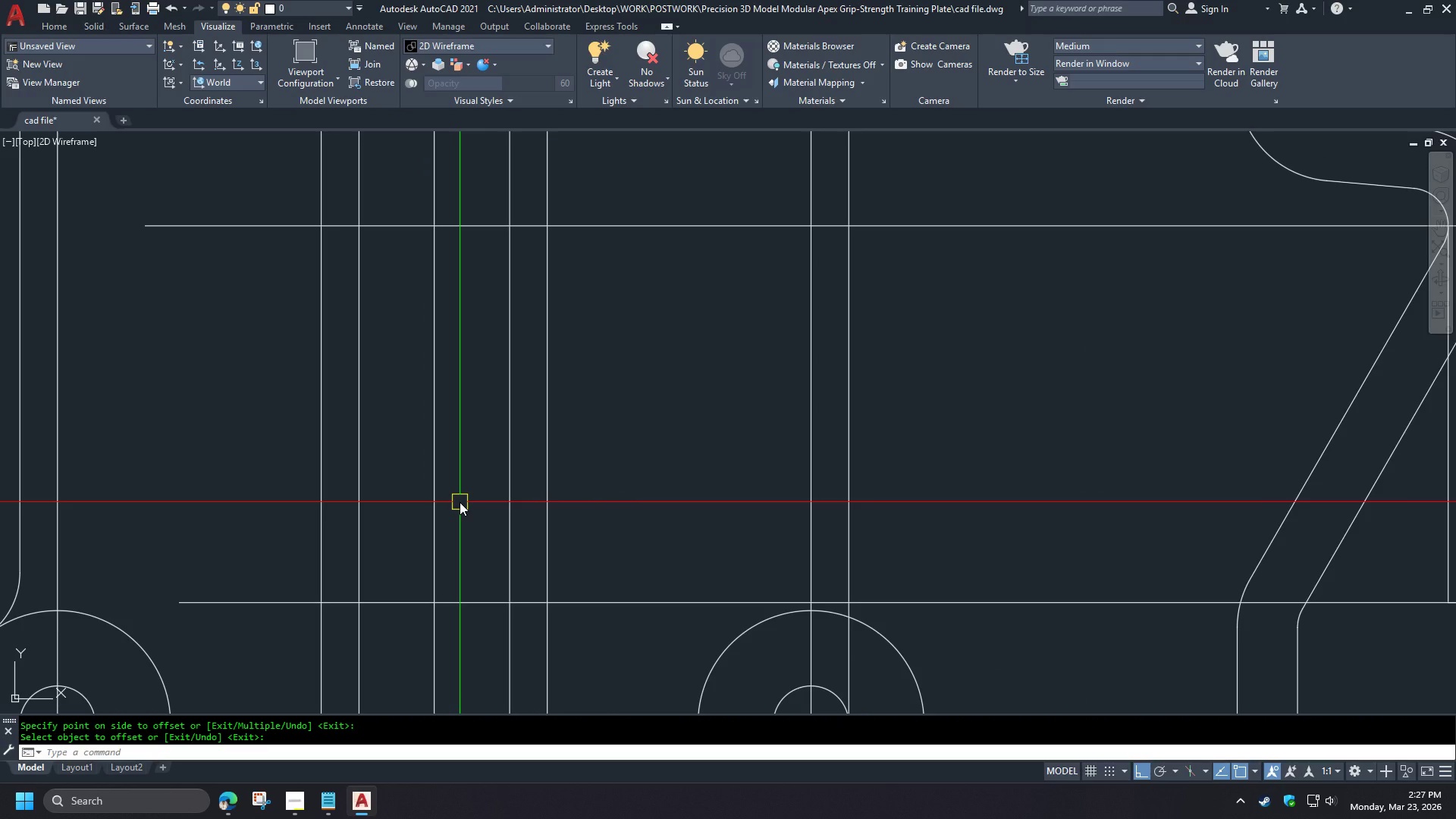 
type(di )
 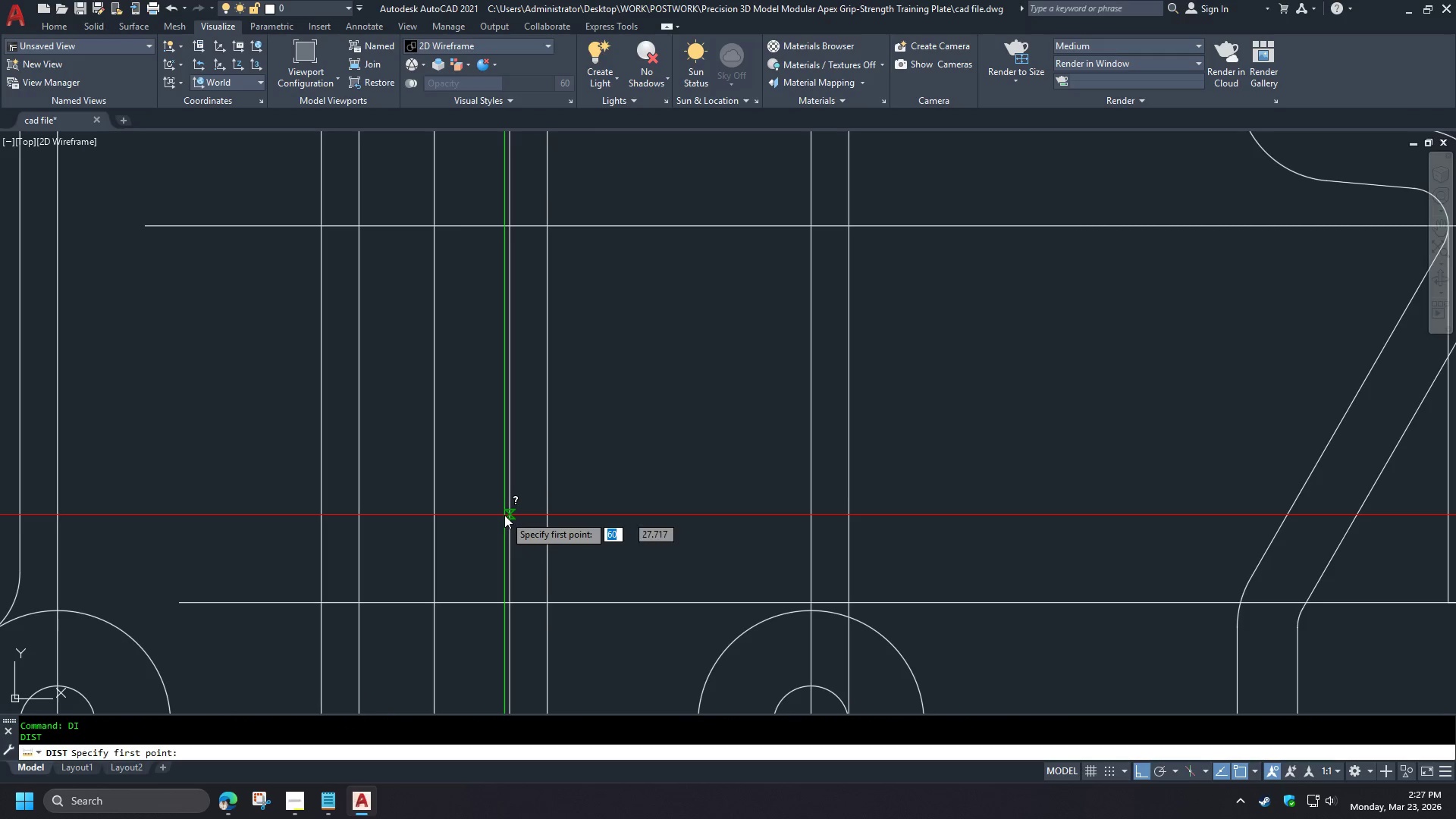 
left_click([504, 515])
 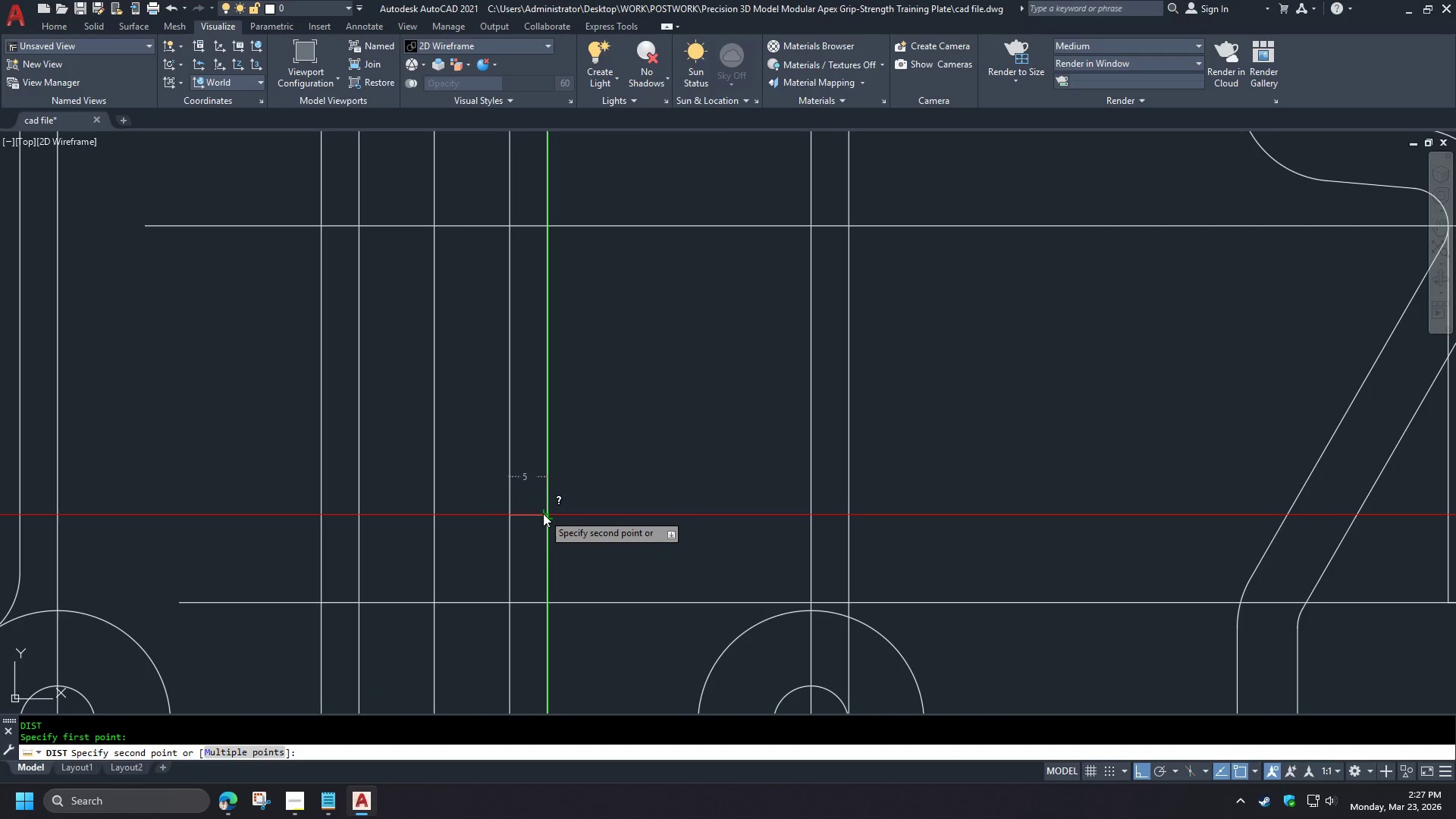 
key(Escape)
 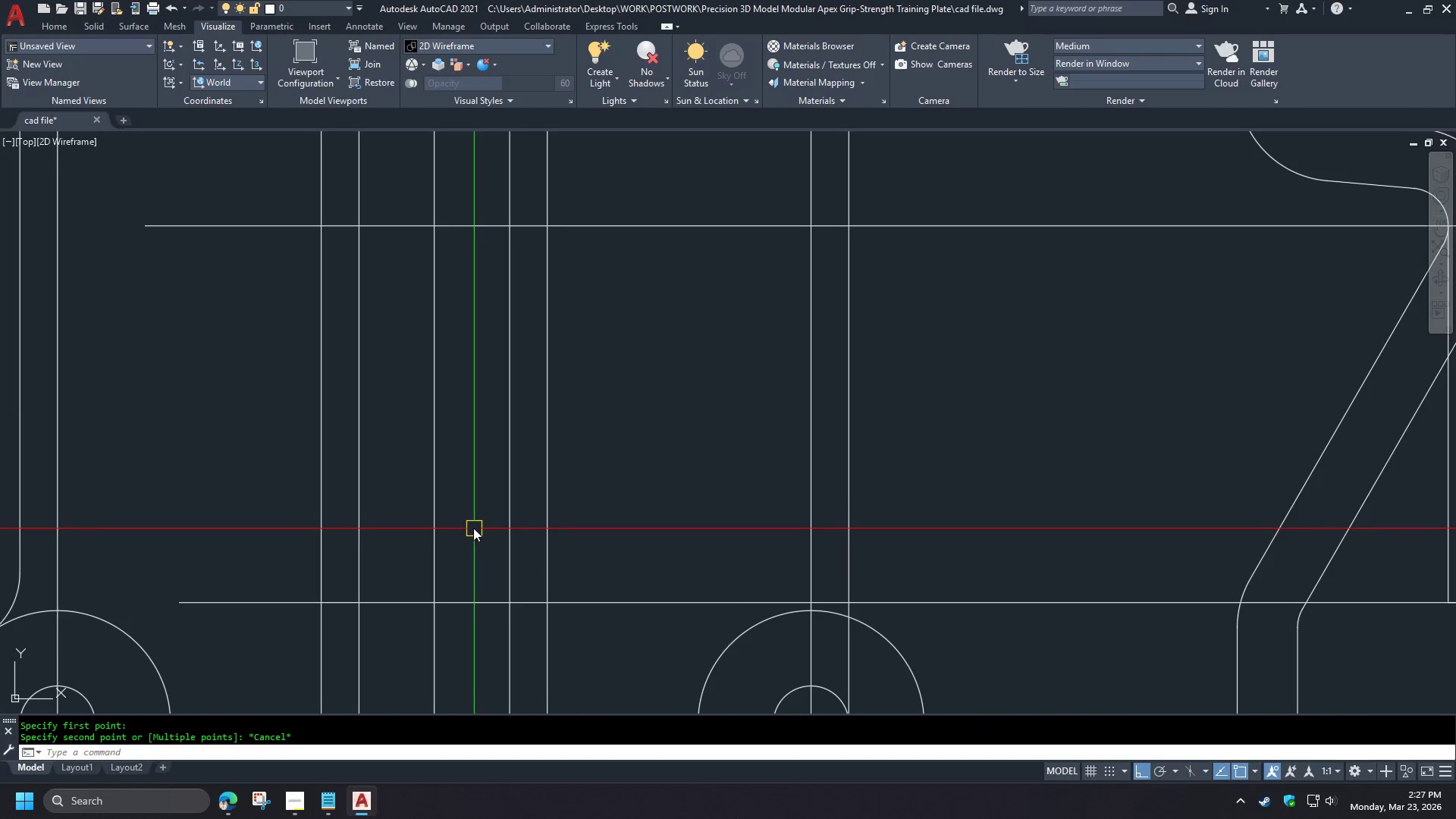 
scroll: coordinate [468, 525], scroll_direction: down, amount: 2.0
 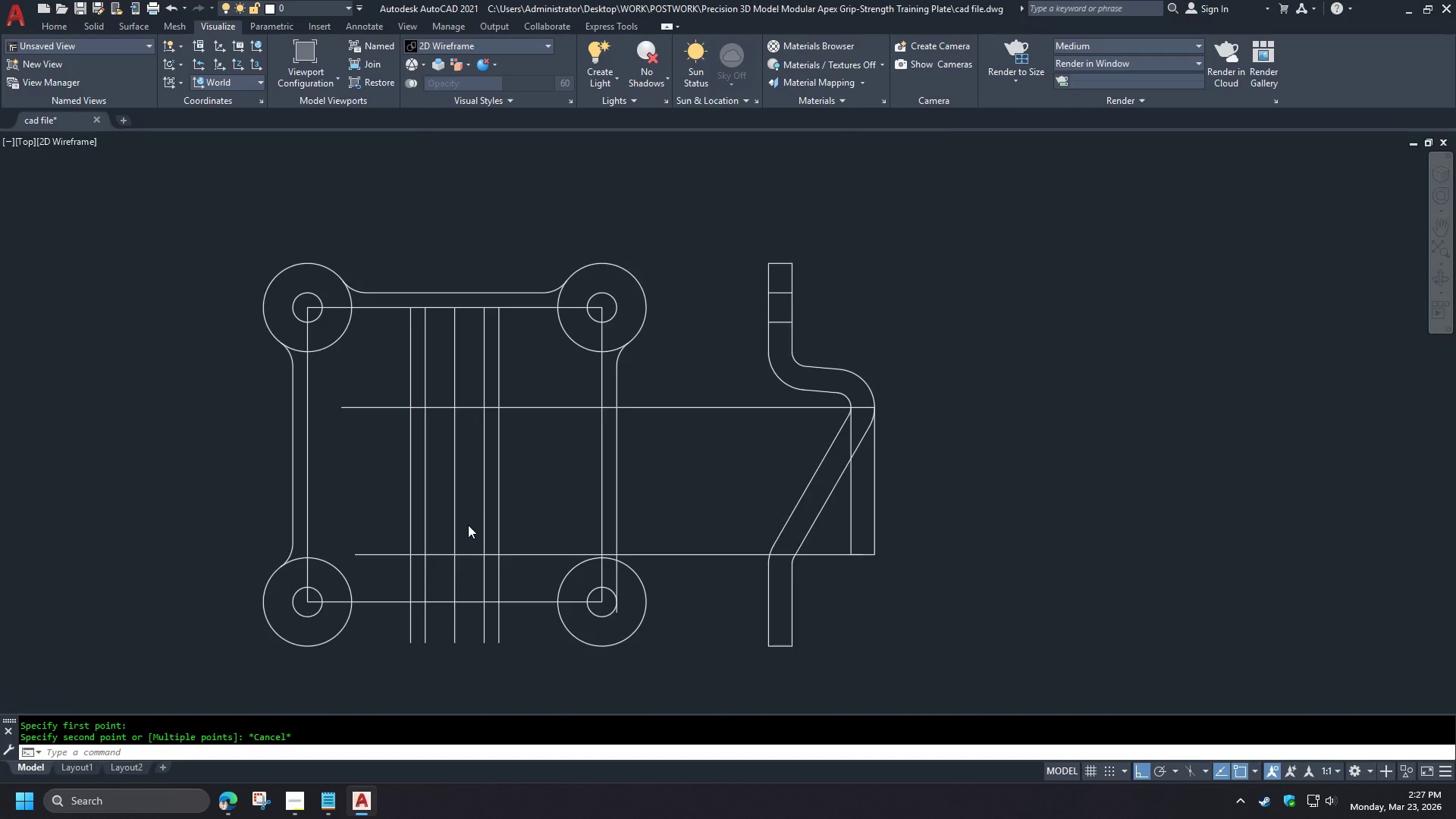 
scroll: coordinate [465, 526], scroll_direction: up, amount: 2.0
 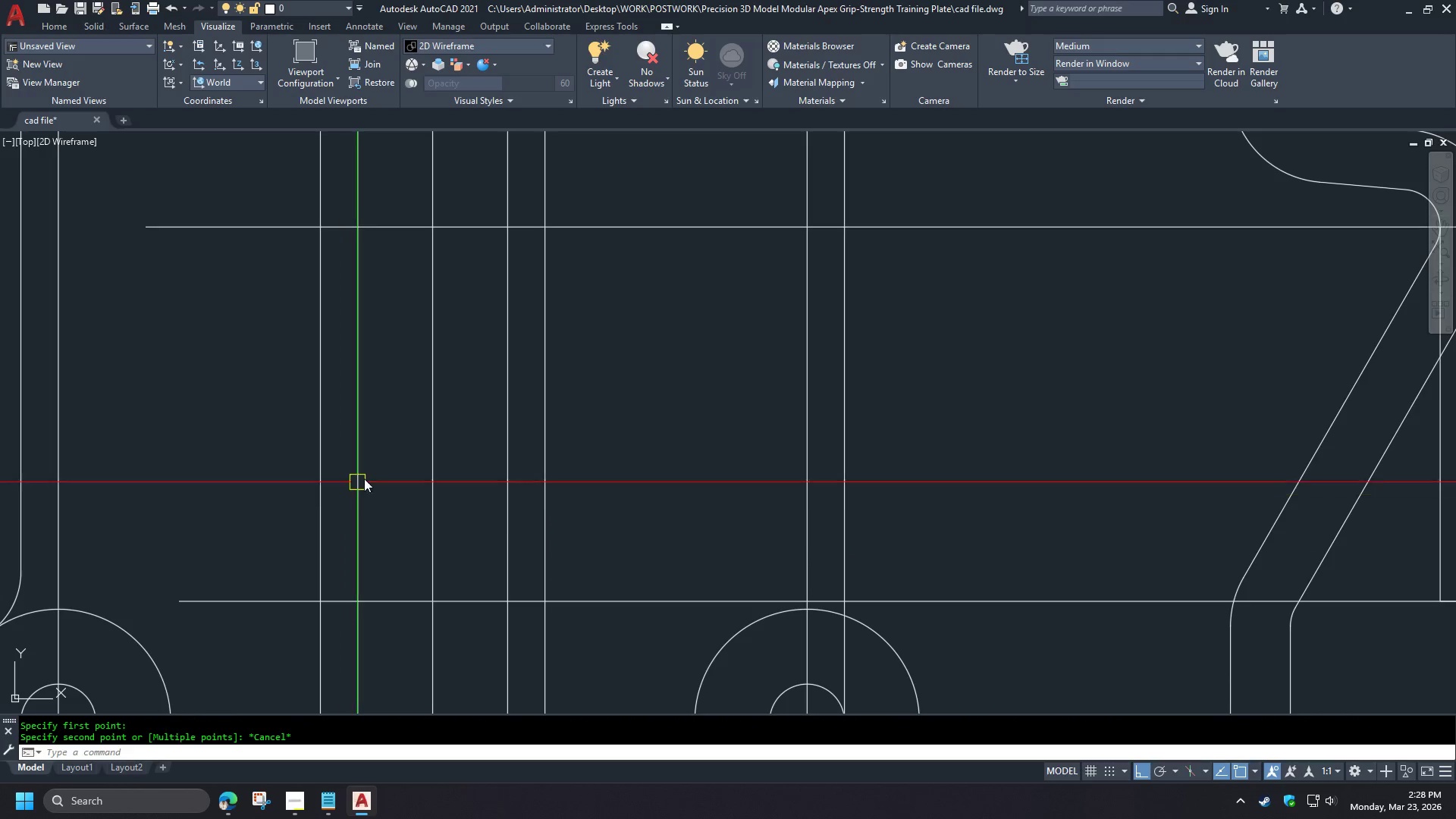 
wait(12.54)
 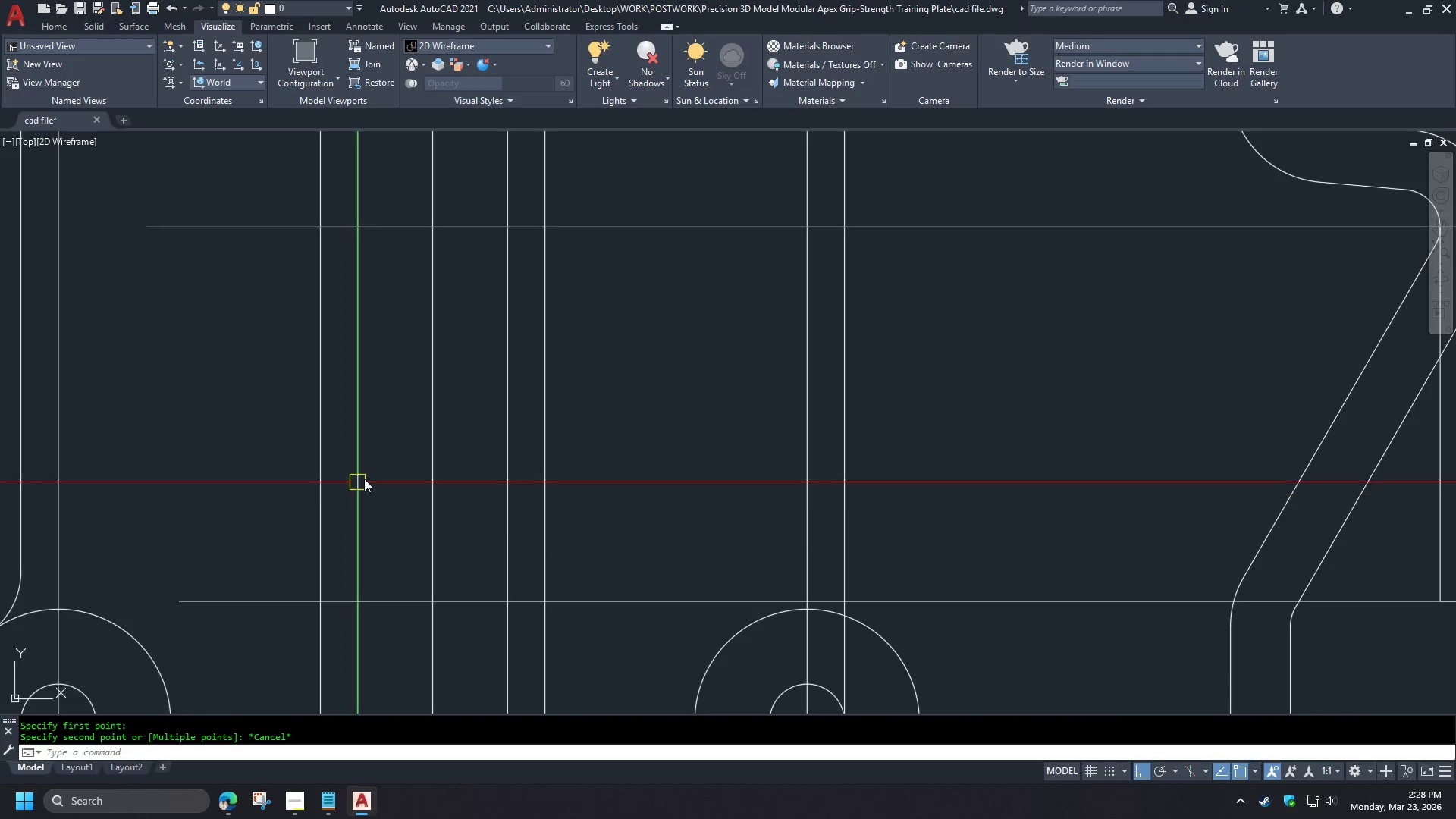 
key(C)
 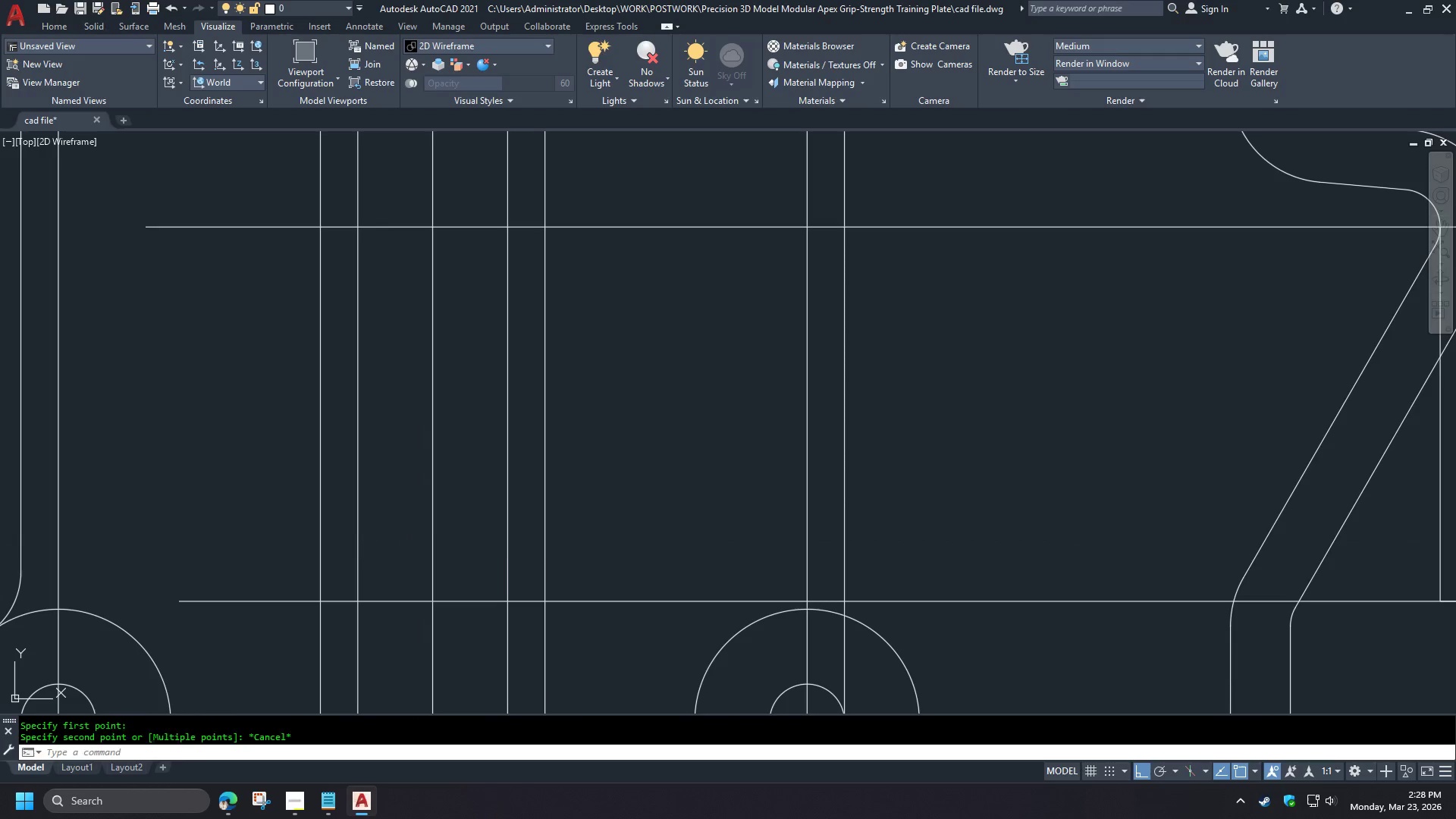 
key(Space)
 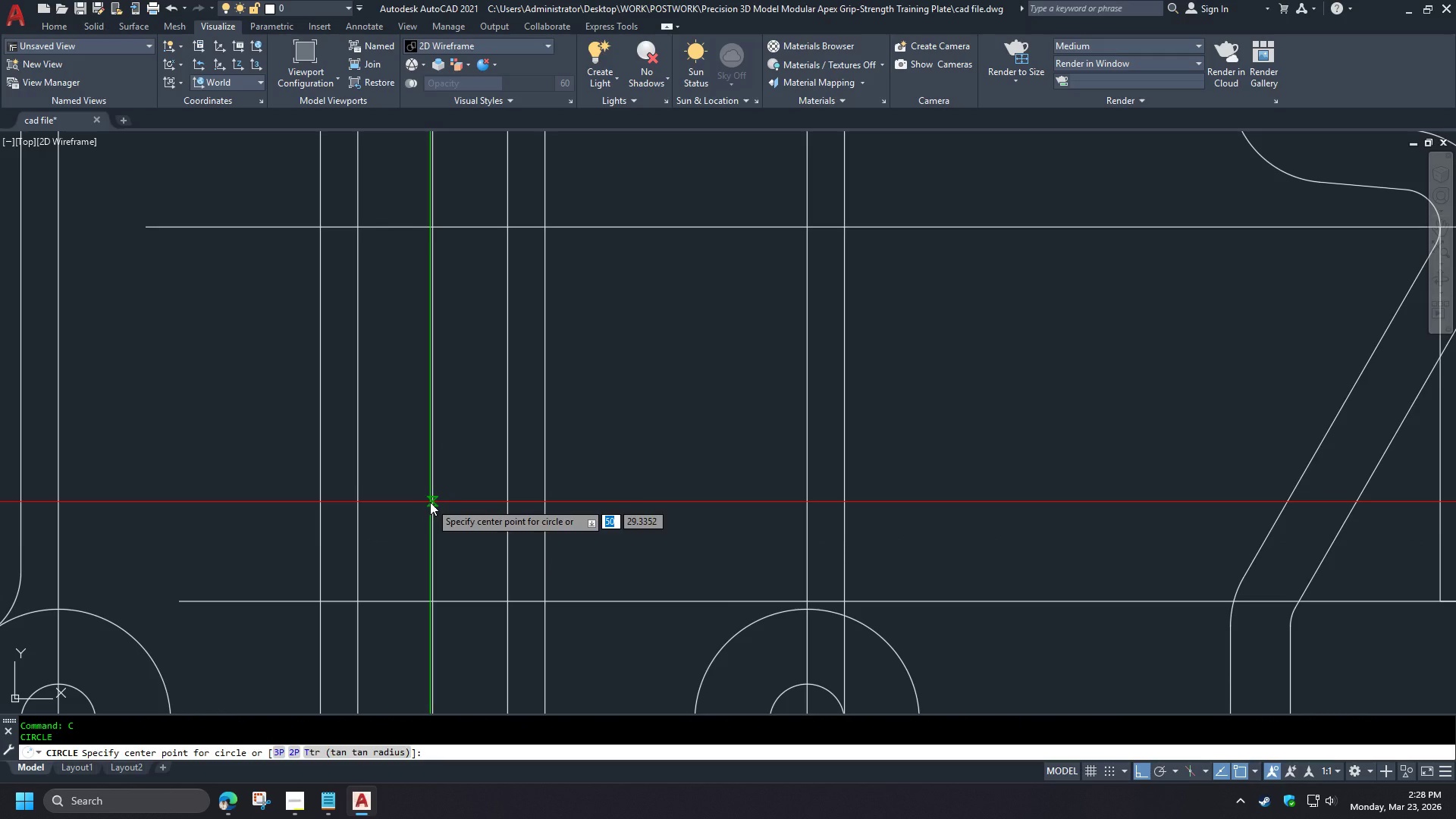 
key(Escape)
 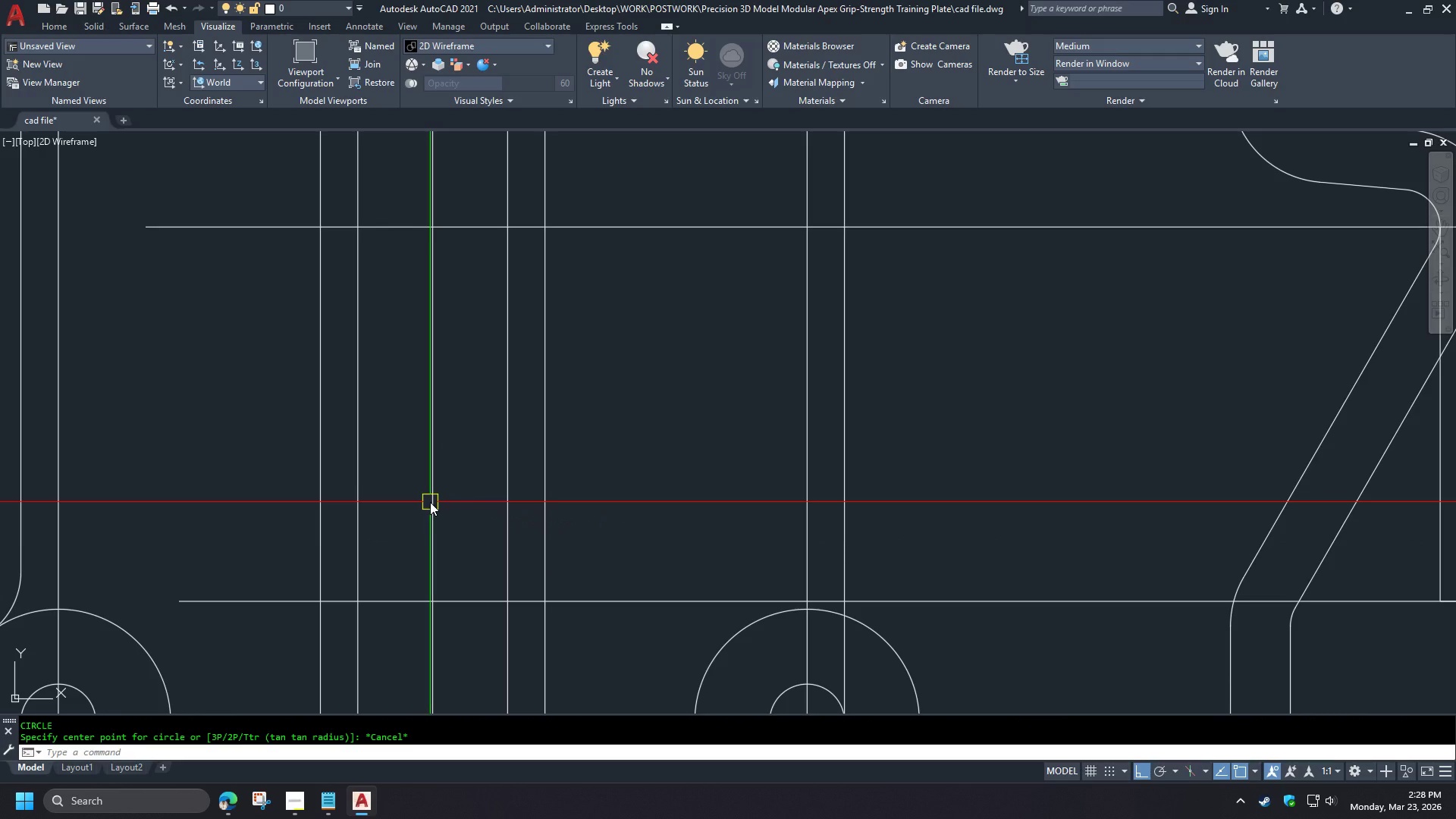 
key(O)
 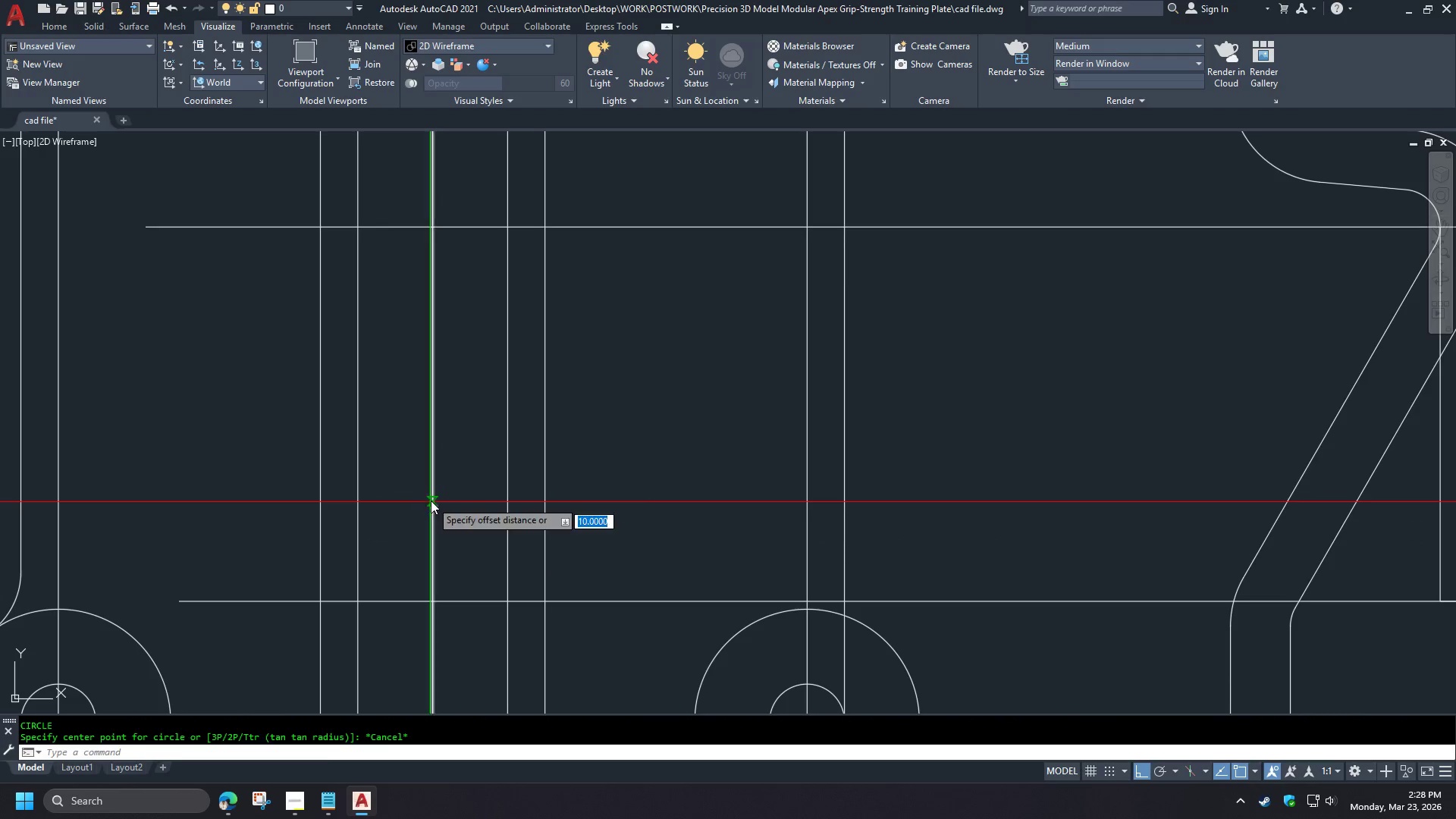 
key(Space)
 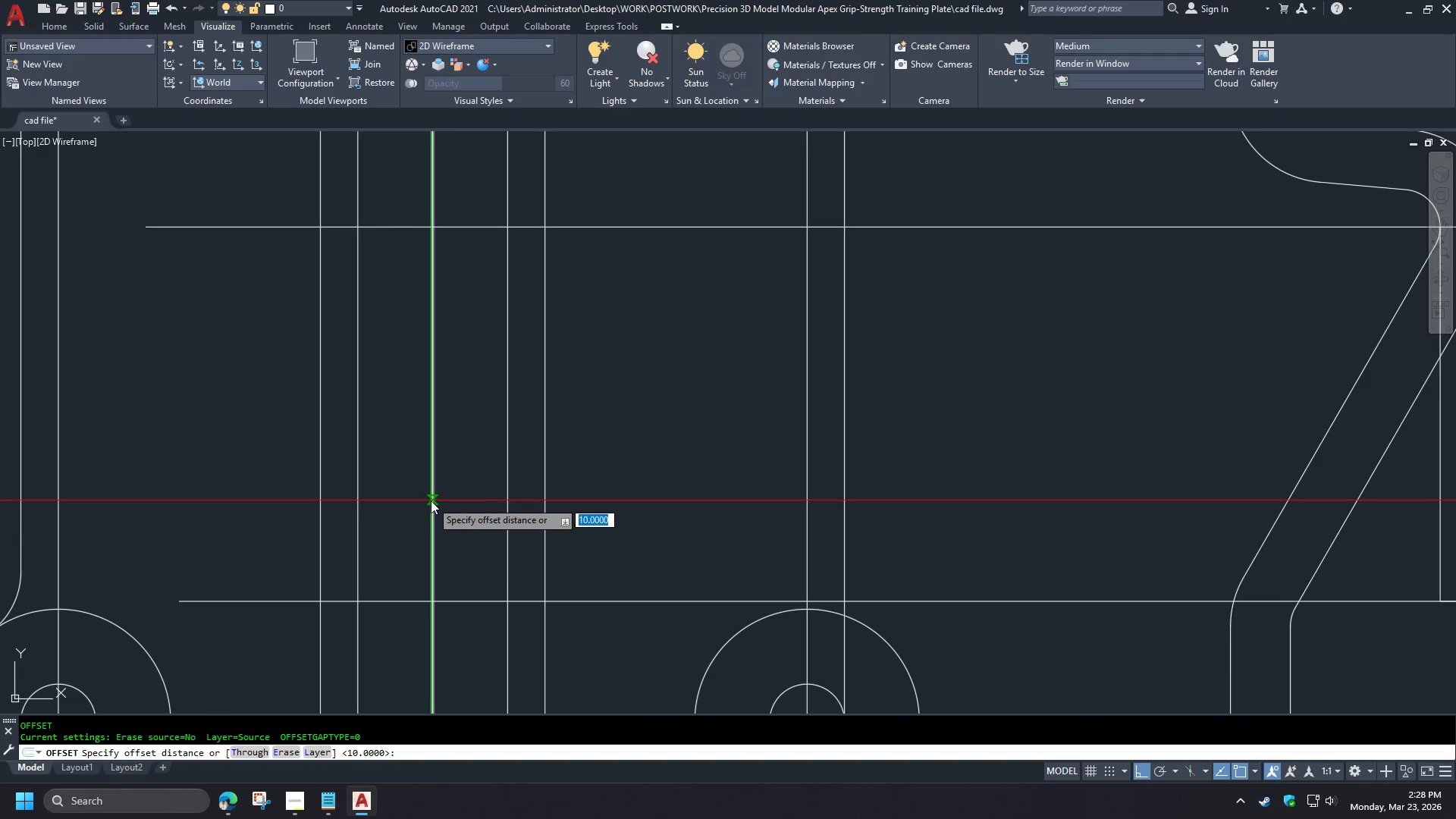 
key(T)
 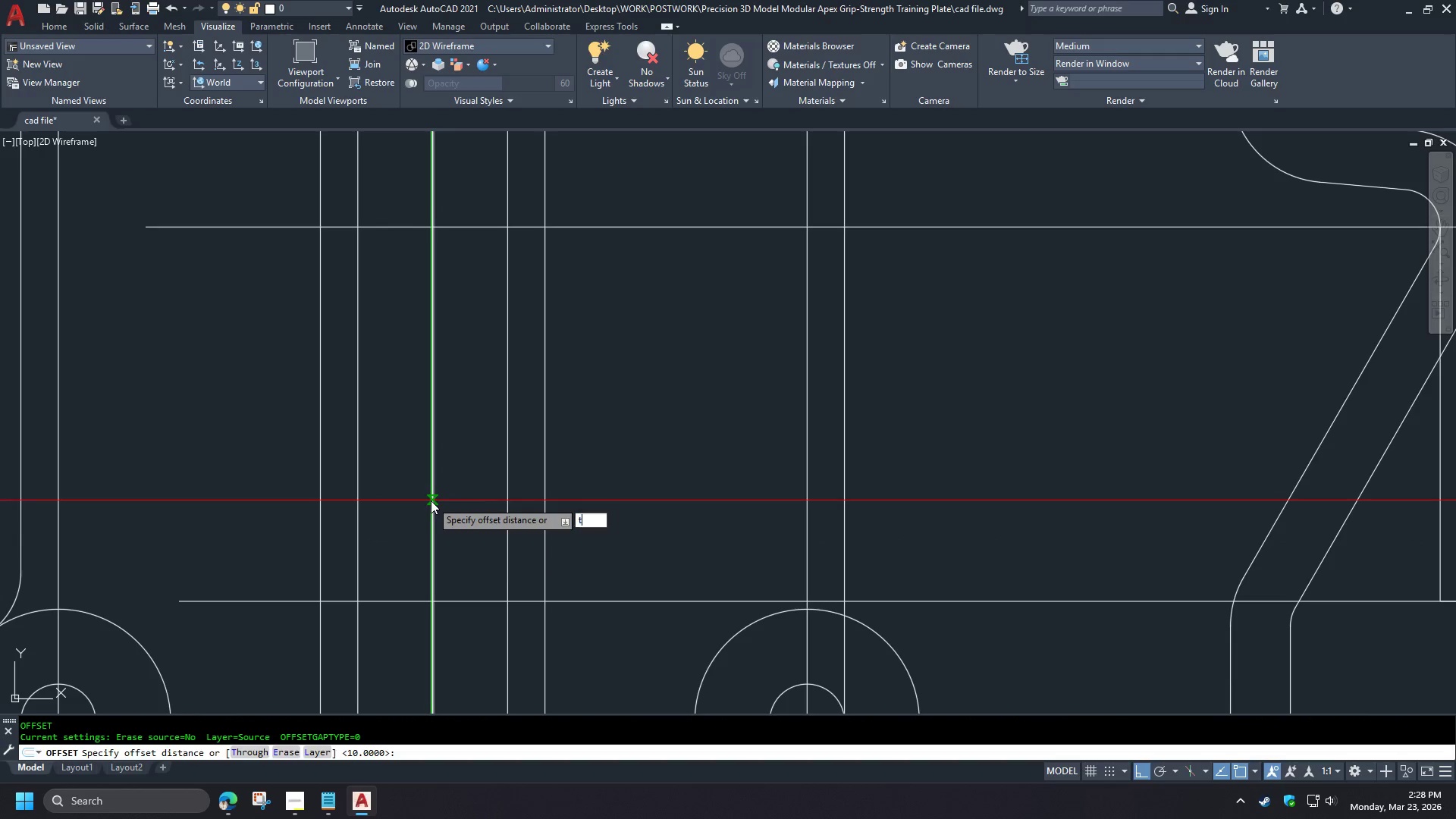 
key(Space)
 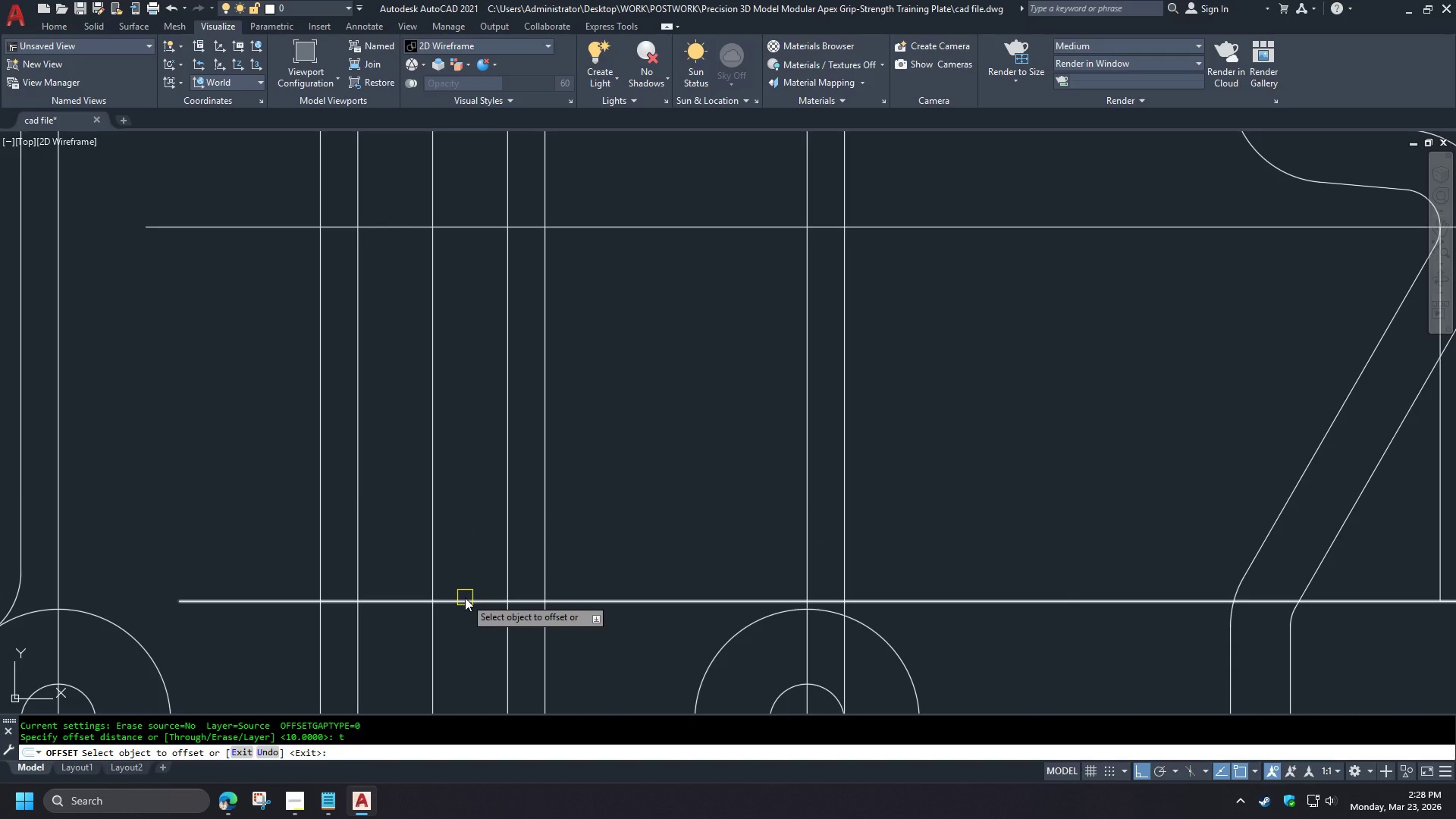 
left_click([465, 598])
 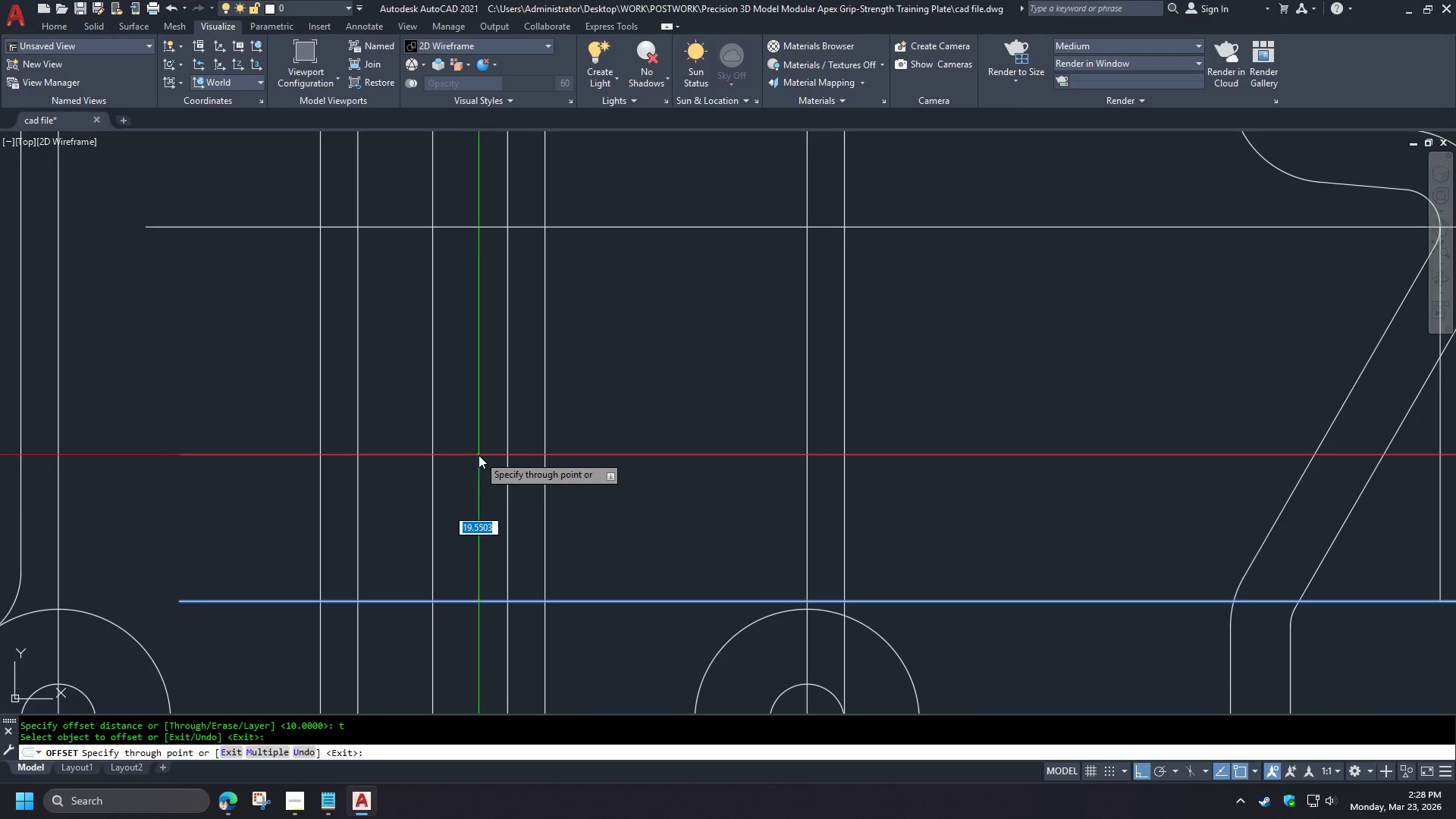 
wait(5.38)
 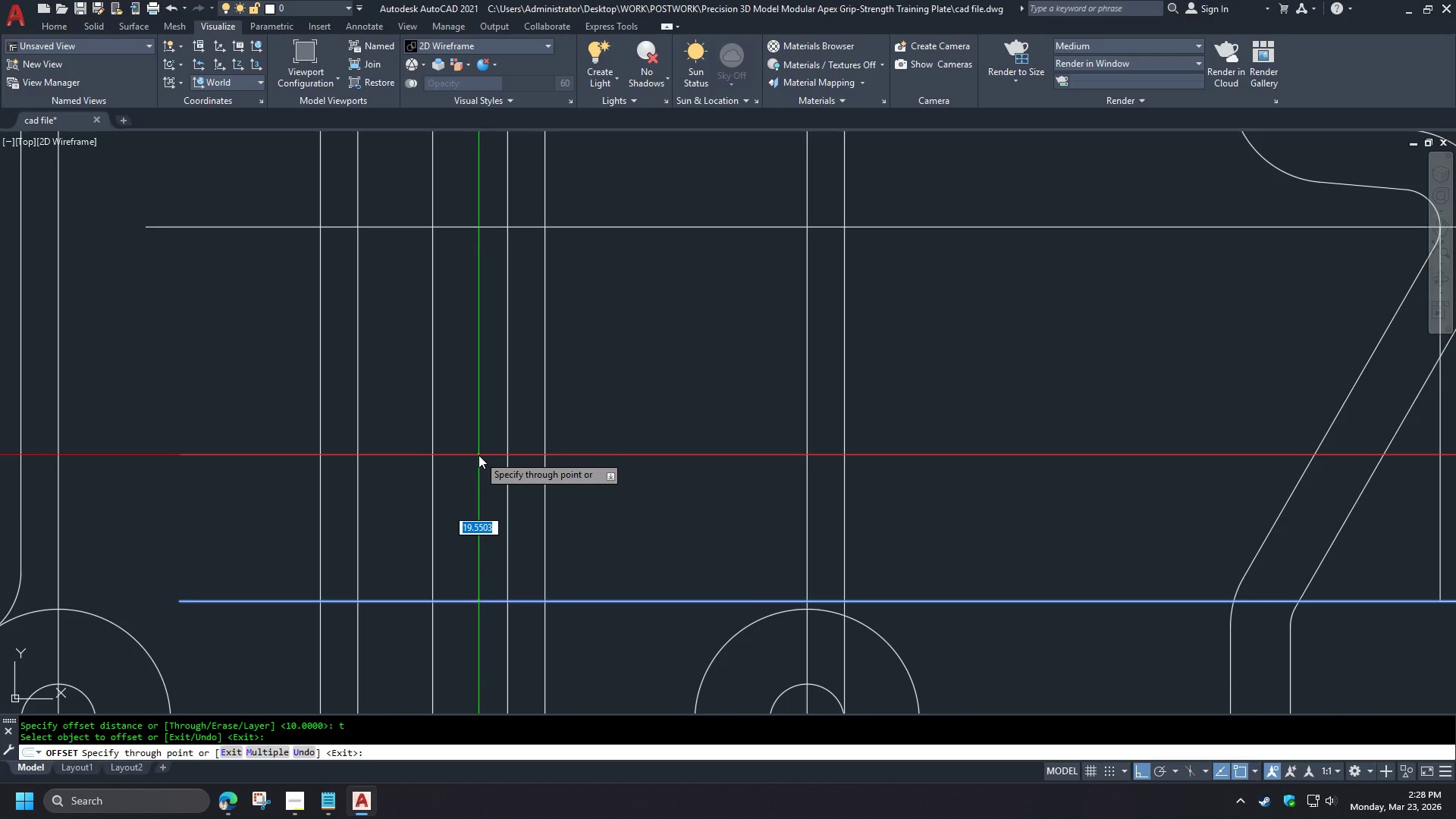 
key(Numpad2)
 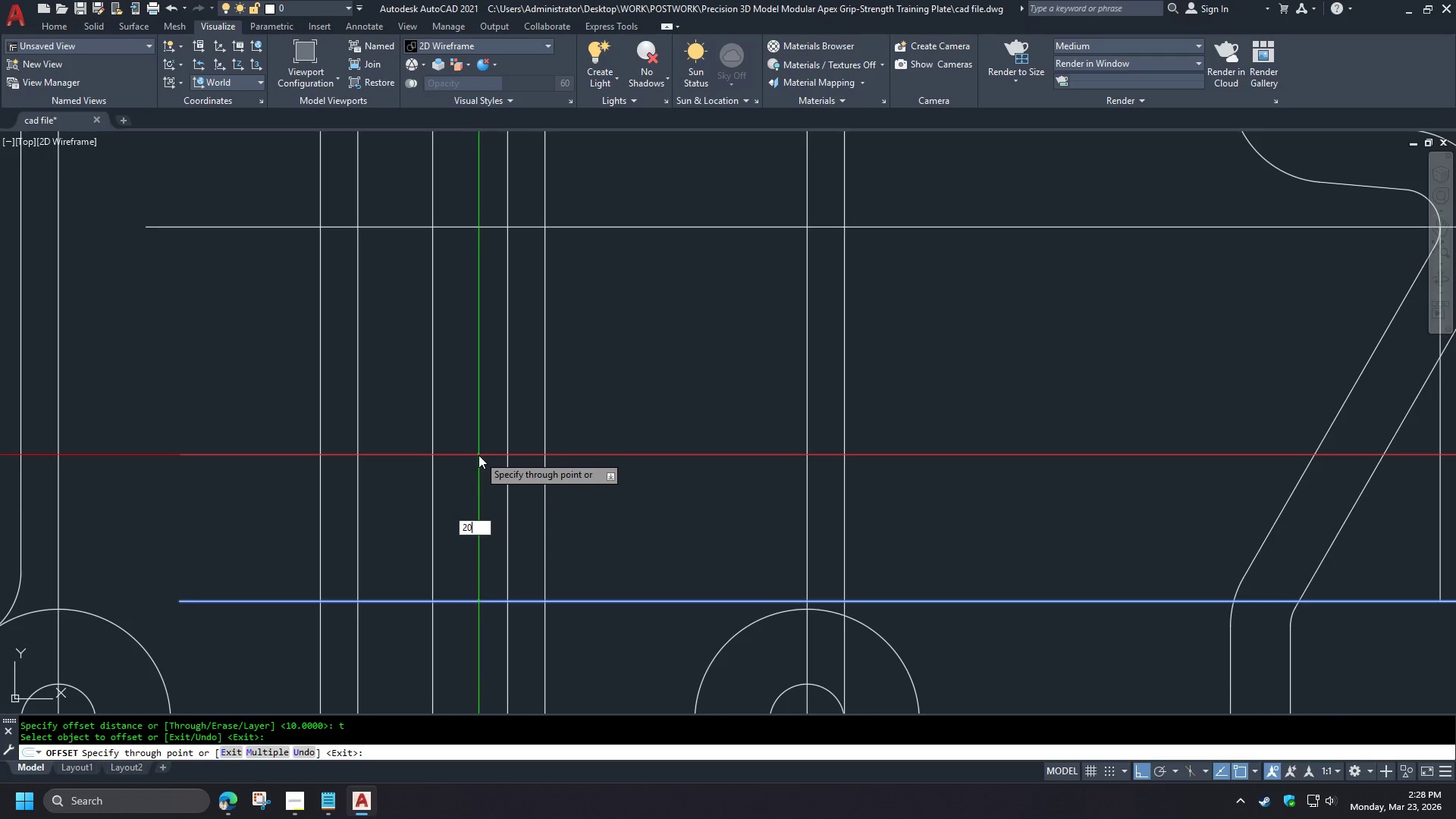 
key(Numpad0)
 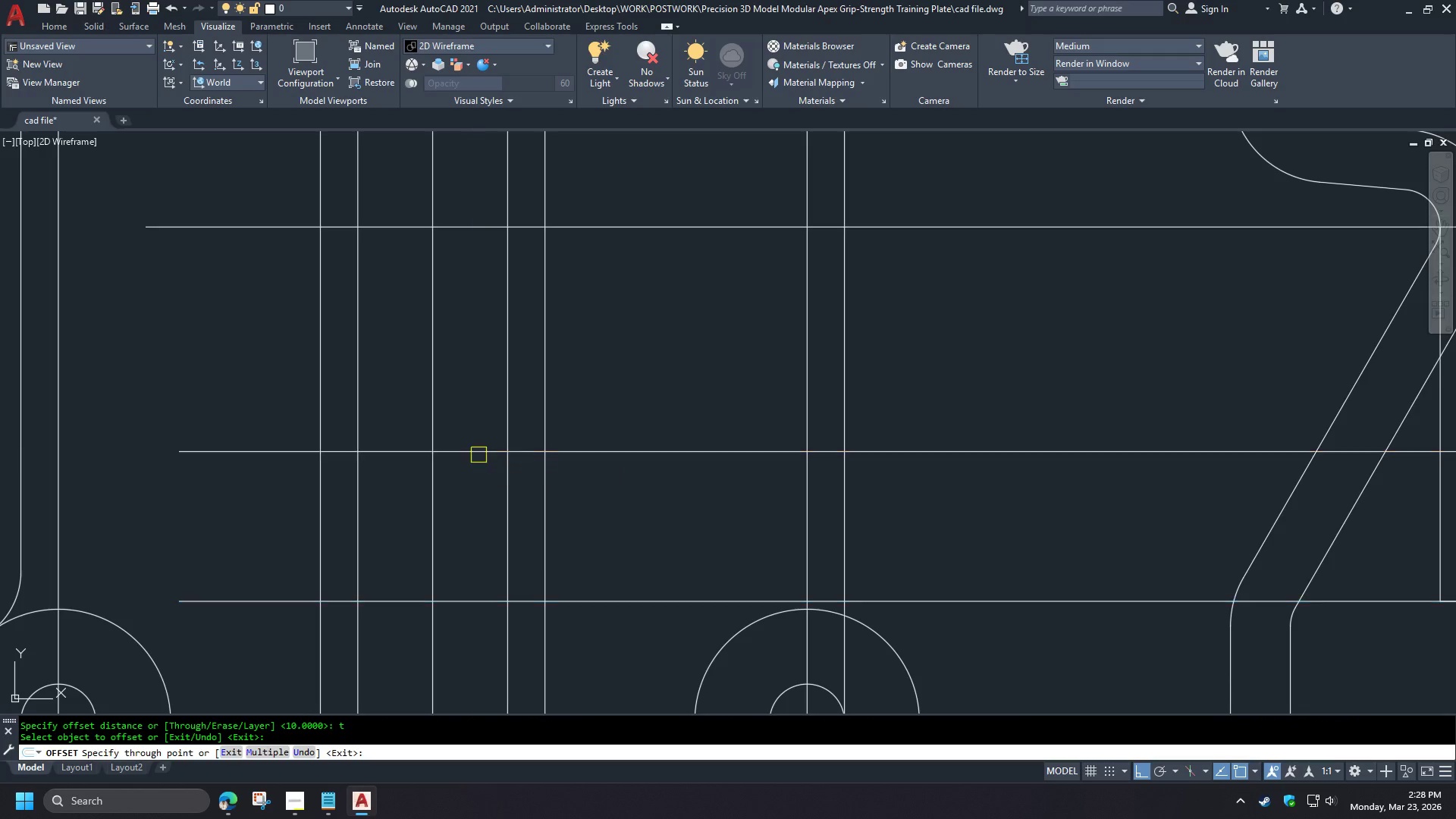 
key(Space)
 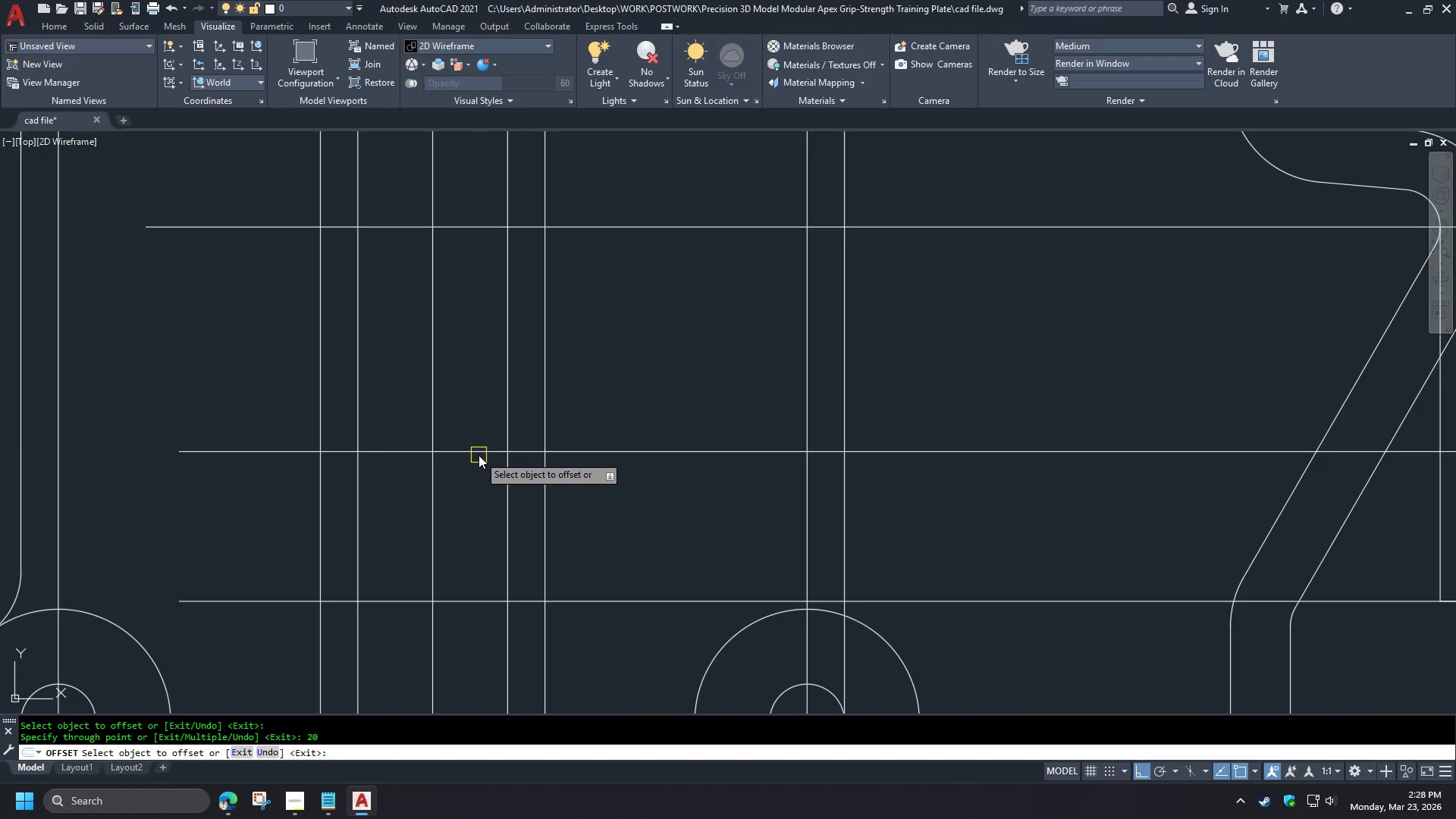 
key(Space)
 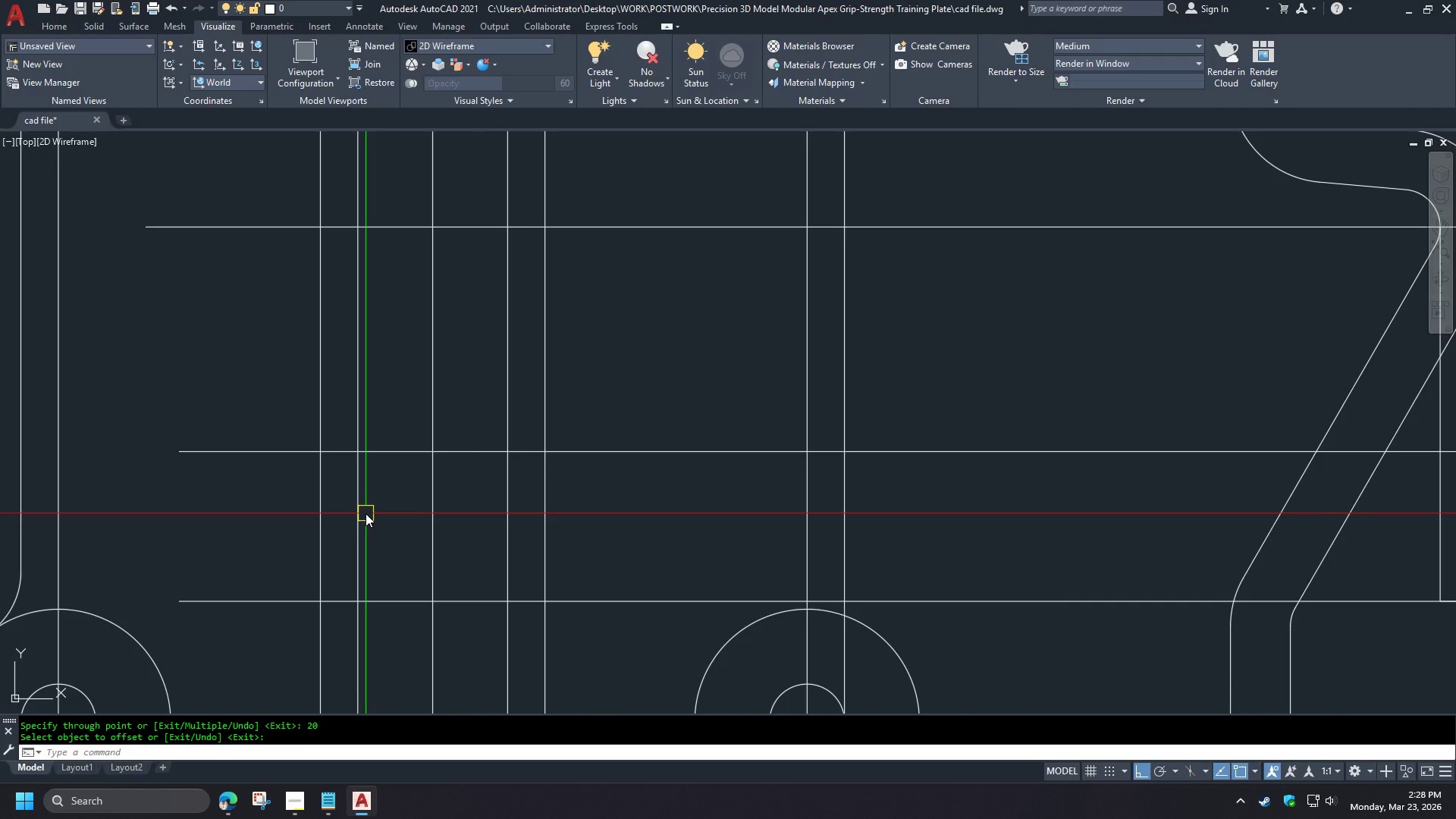 
key(C)
 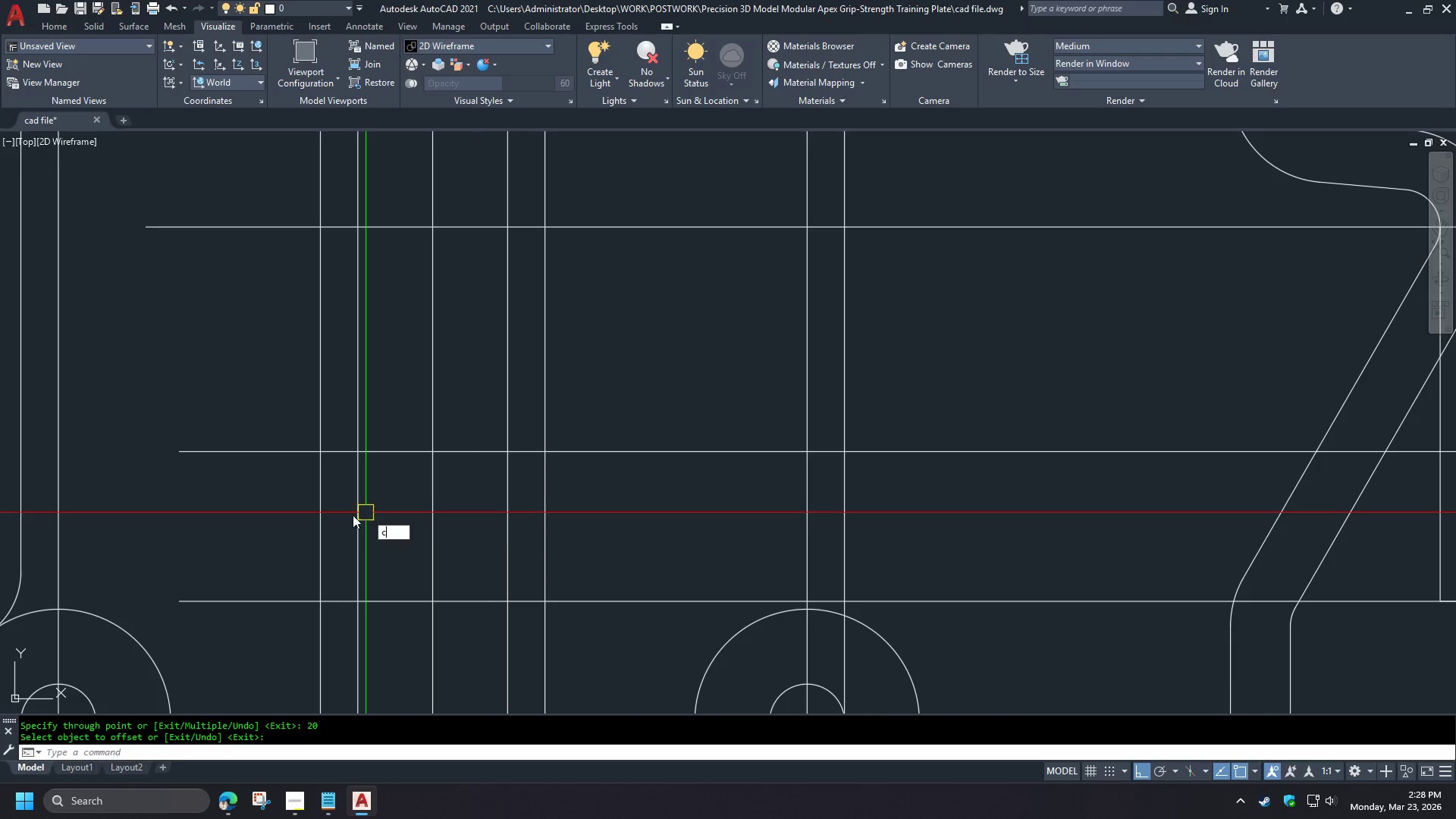 
key(Space)
 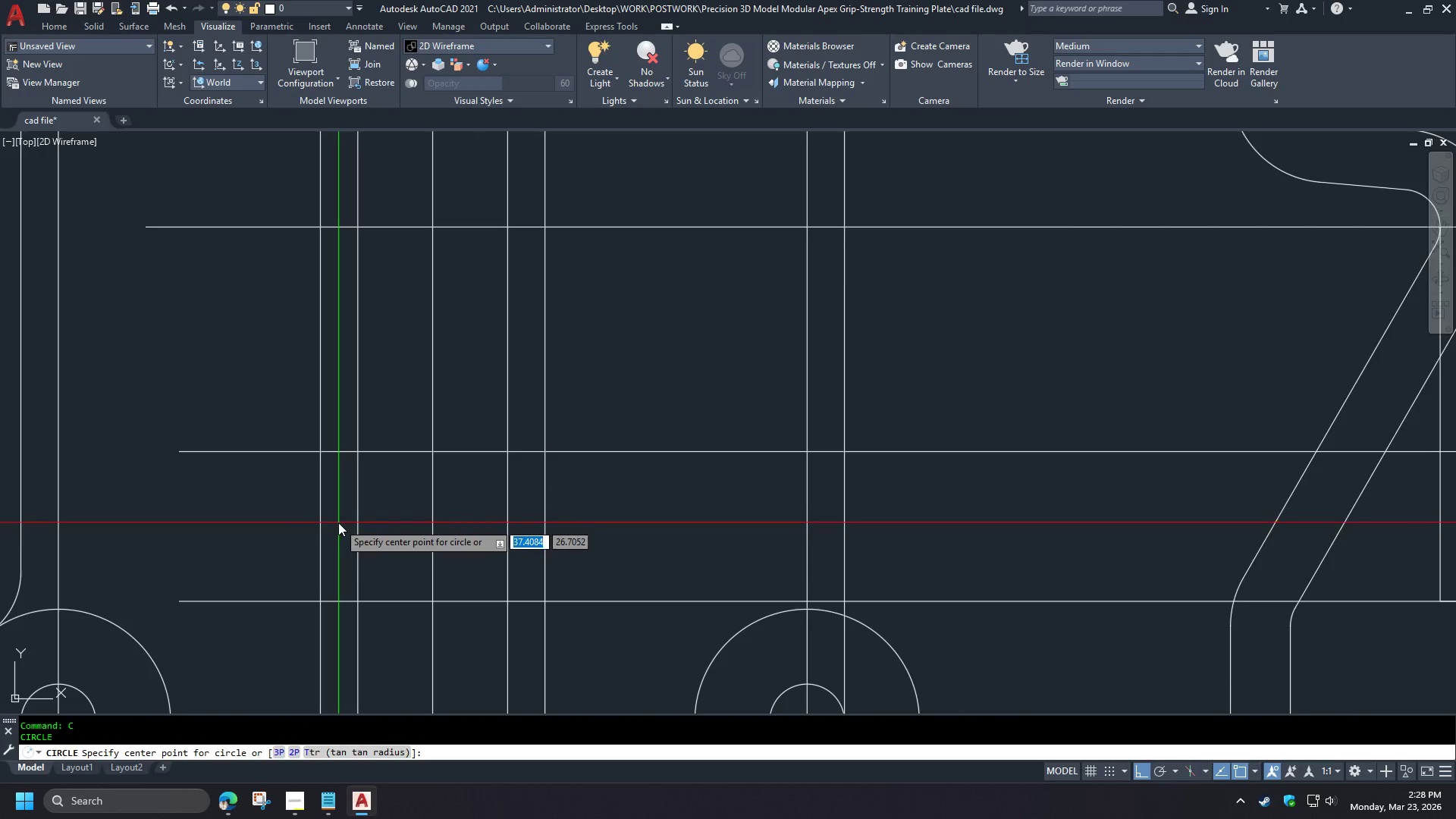 
left_click([338, 522])
 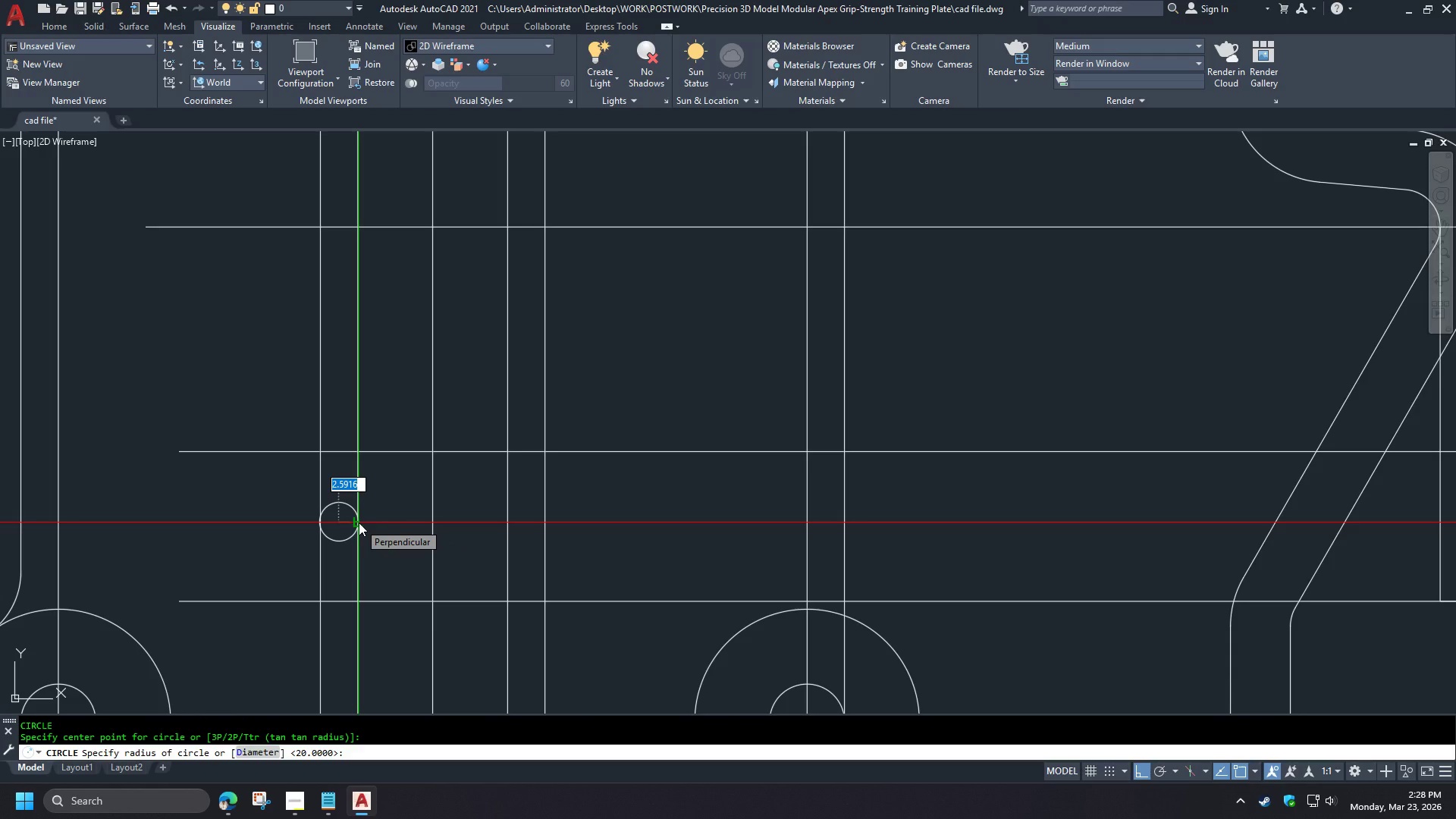 
wait(19.11)
 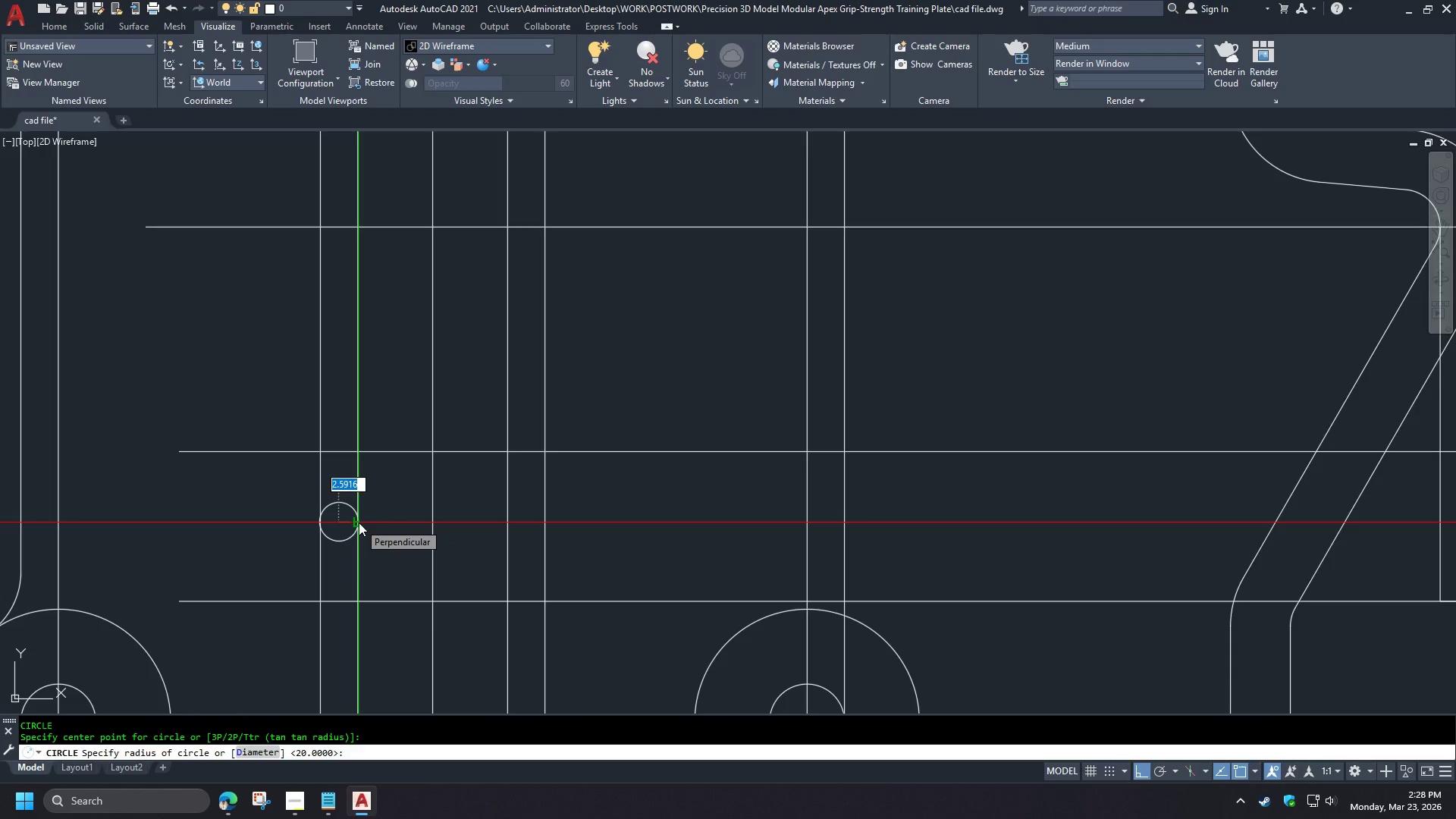 
key(Escape)
 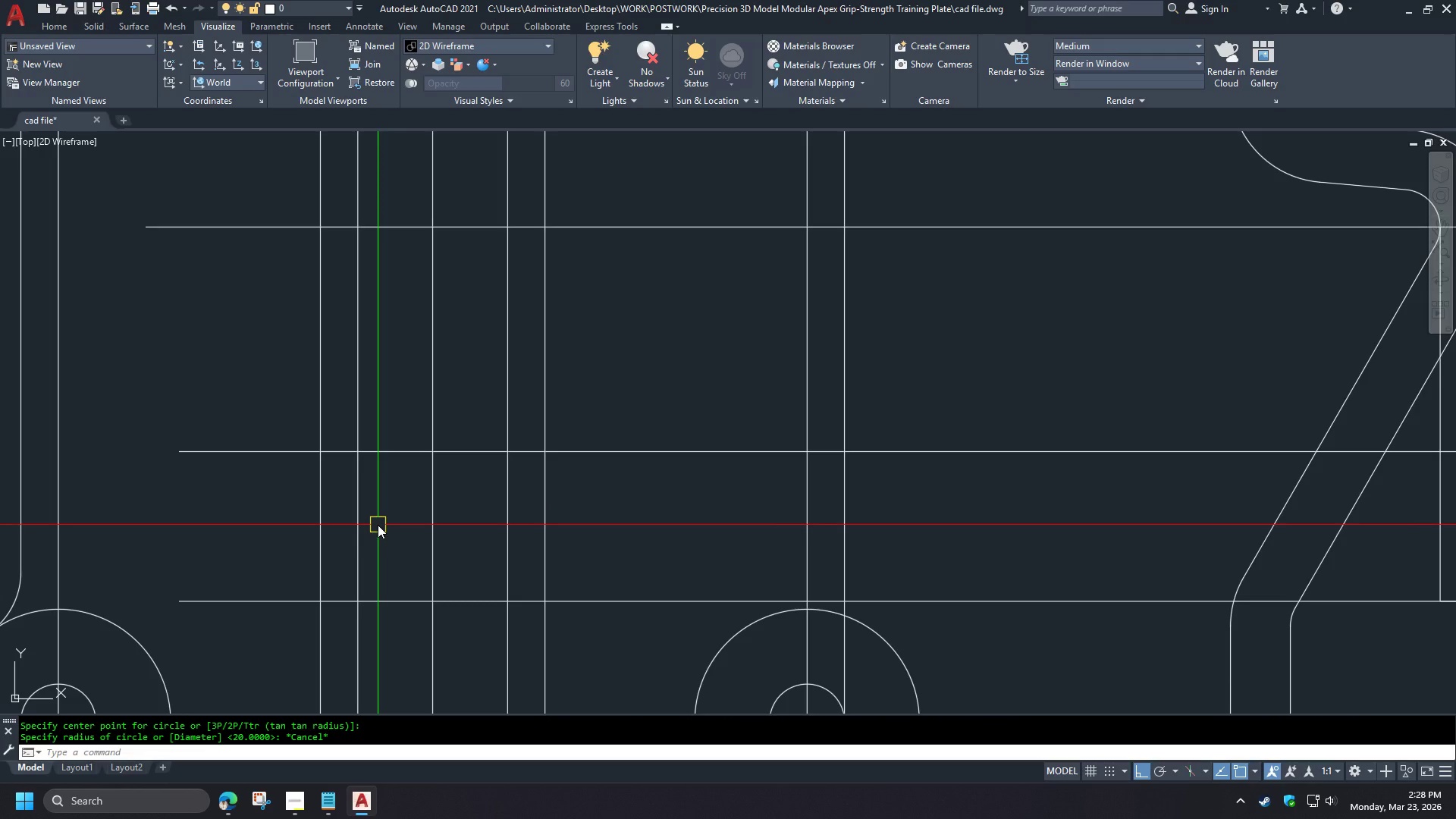 
hold_key(key=C, duration=14.06)
 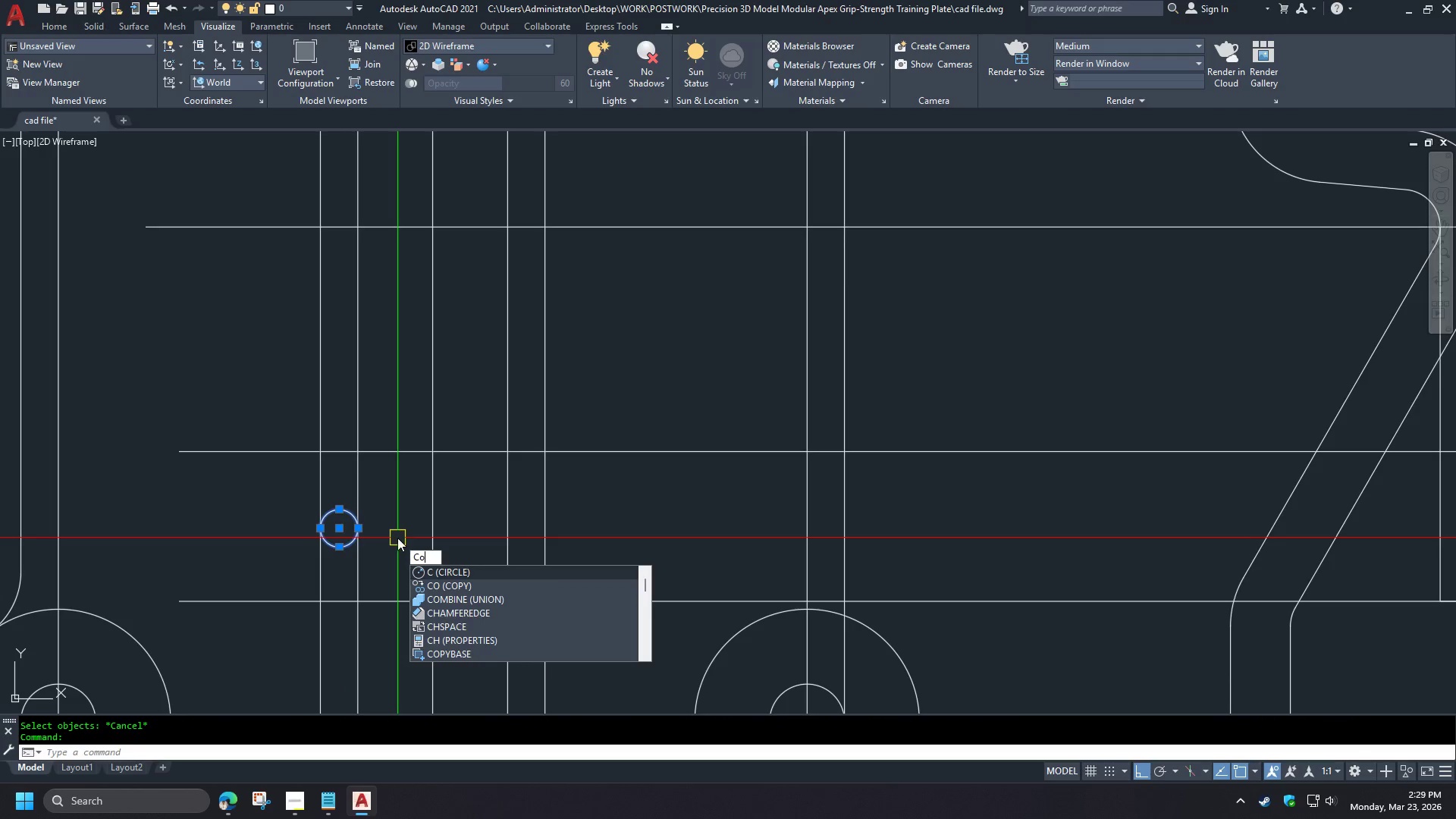 
key(Space)
 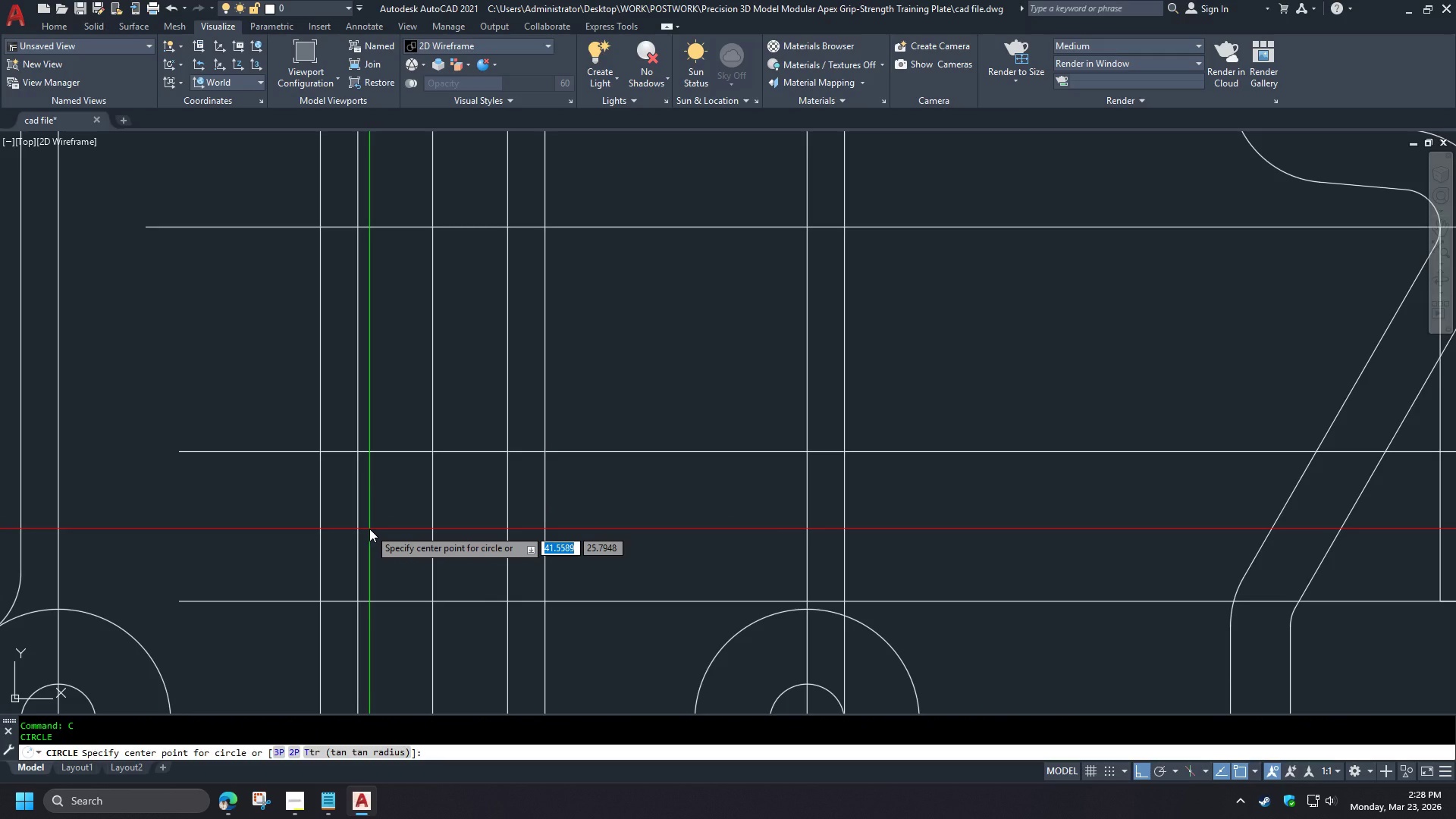 
left_click([369, 529])
 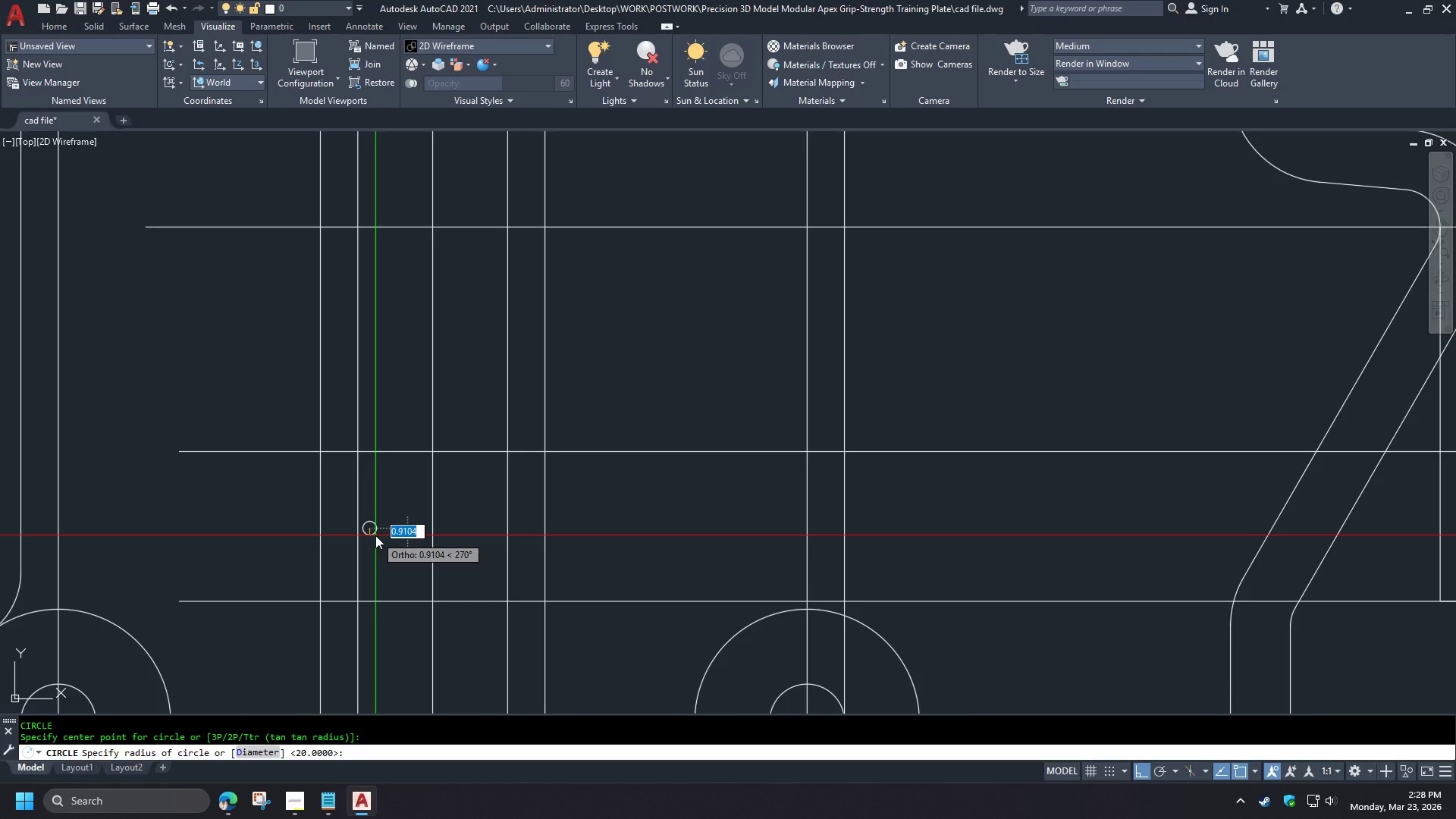 
key(Numpad2)
 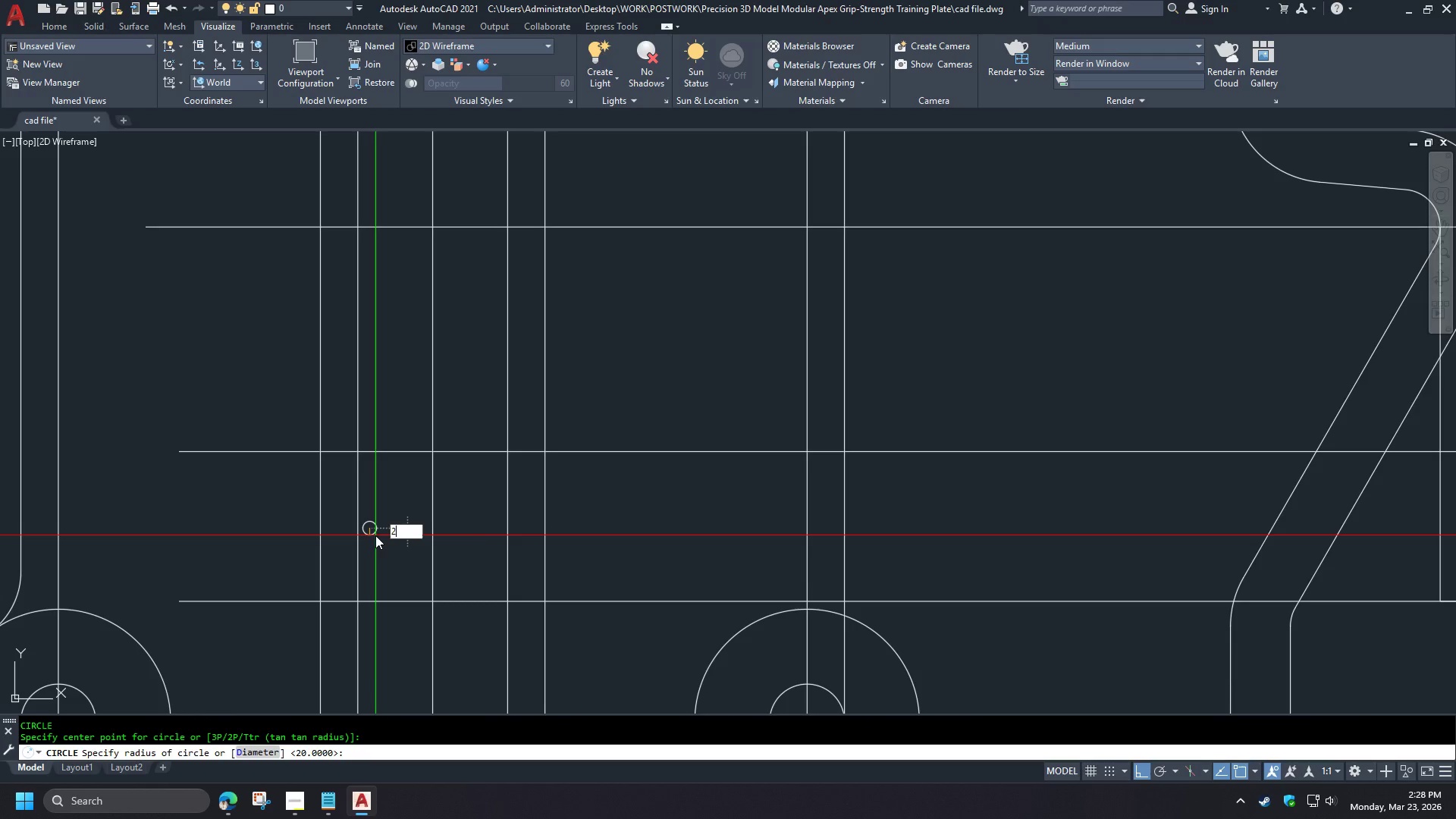 
key(NumpadDecimal)
 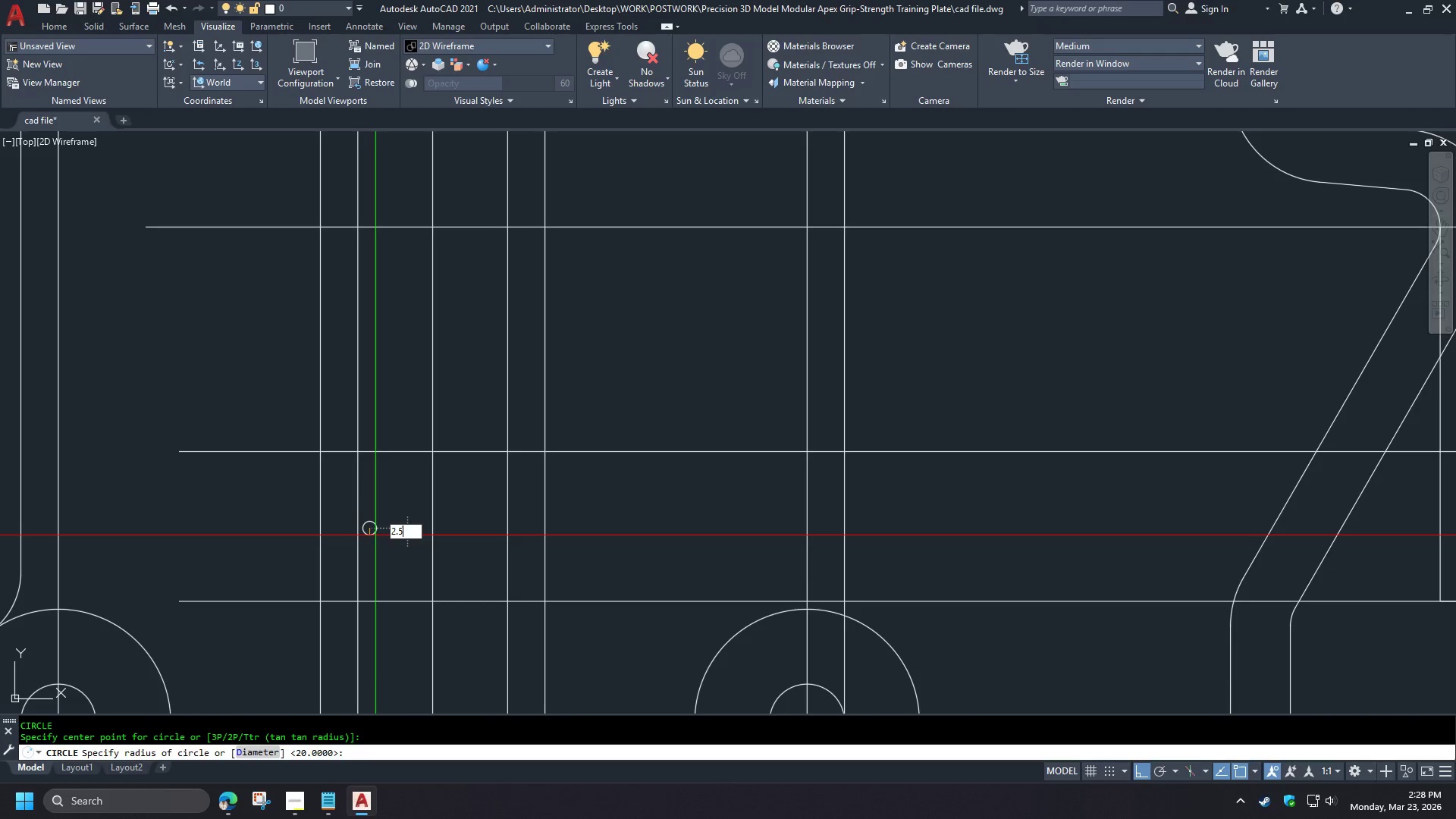 
key(Numpad5)
 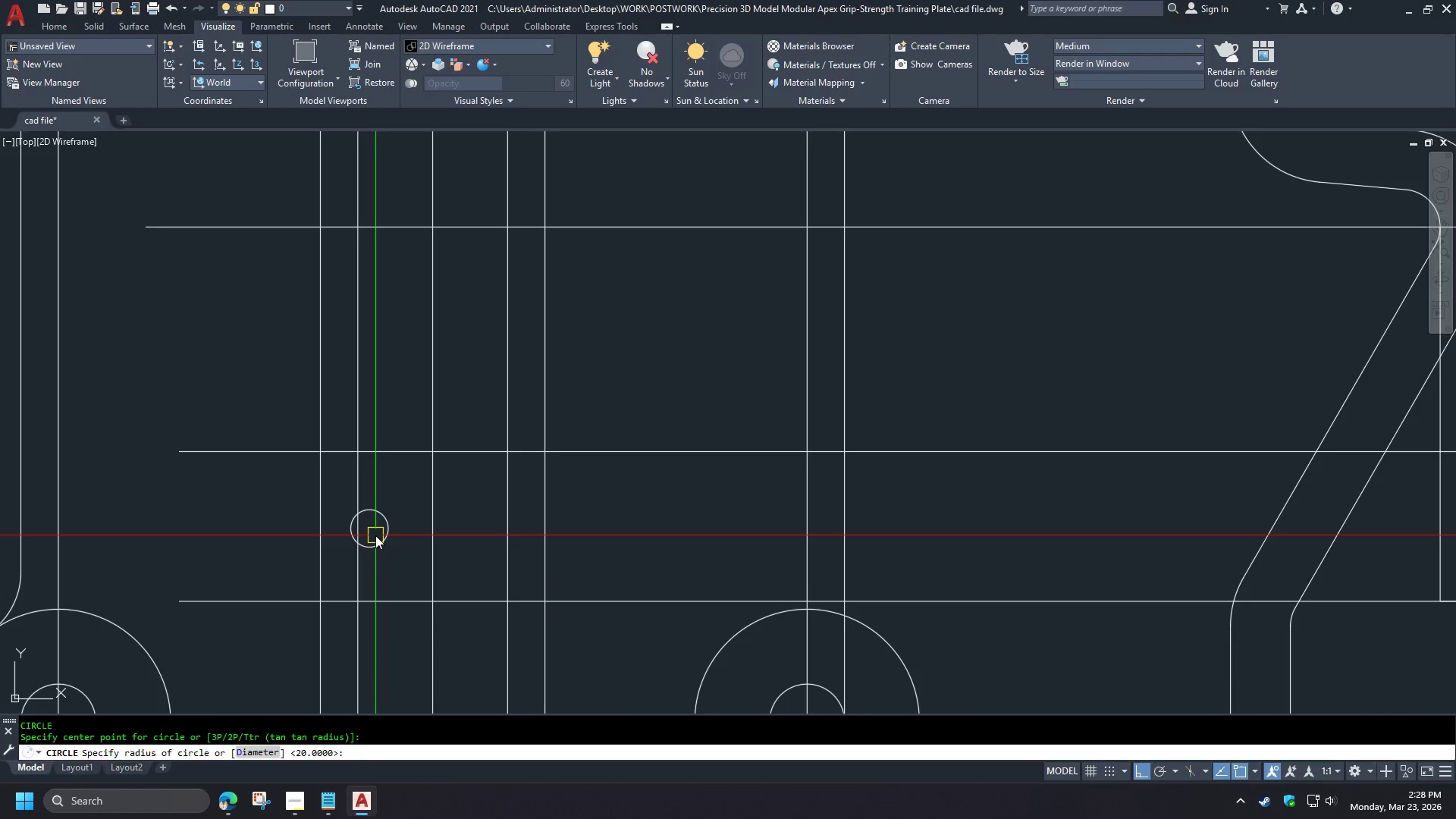 
key(Space)
 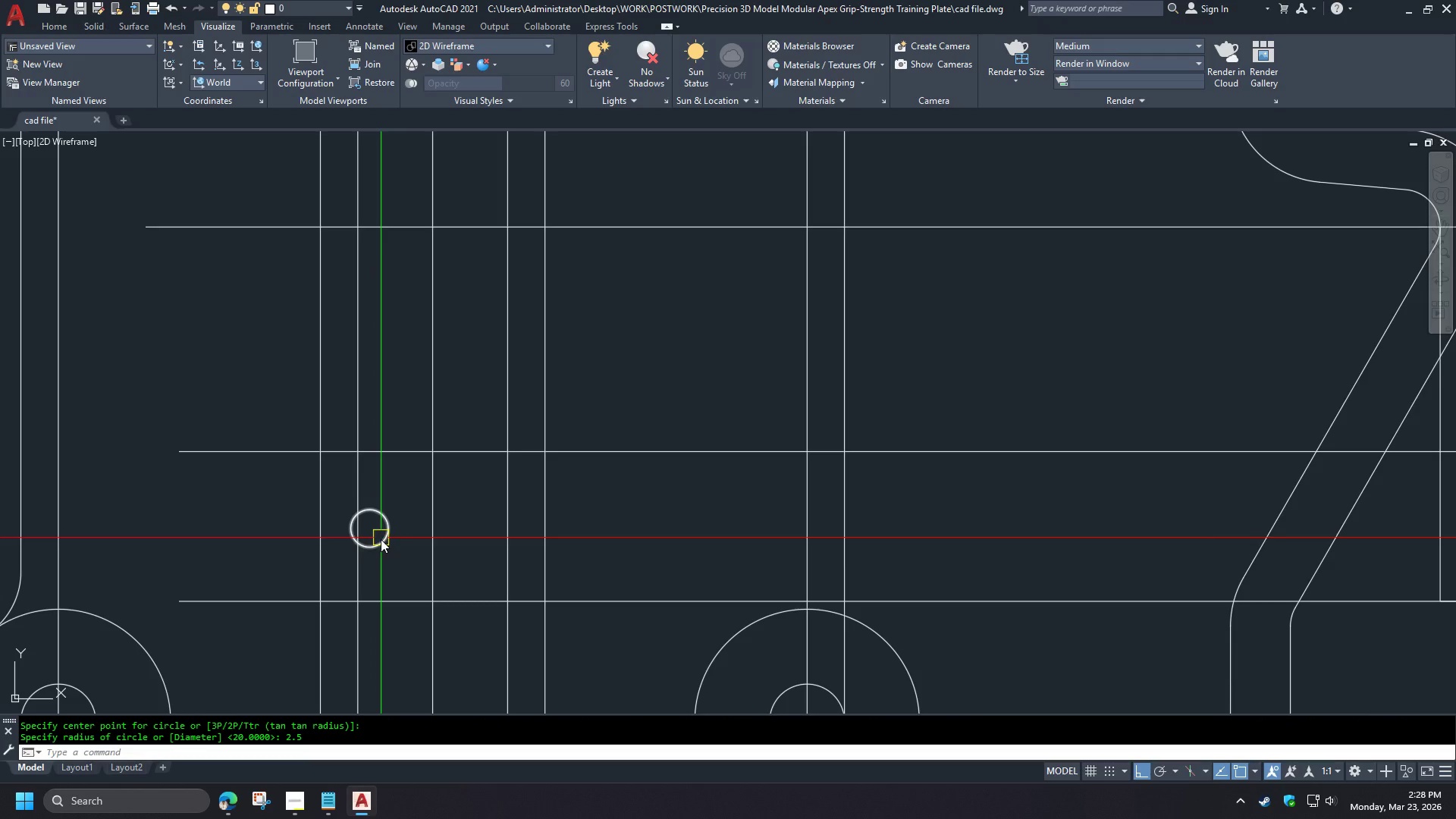 
left_click([381, 543])
 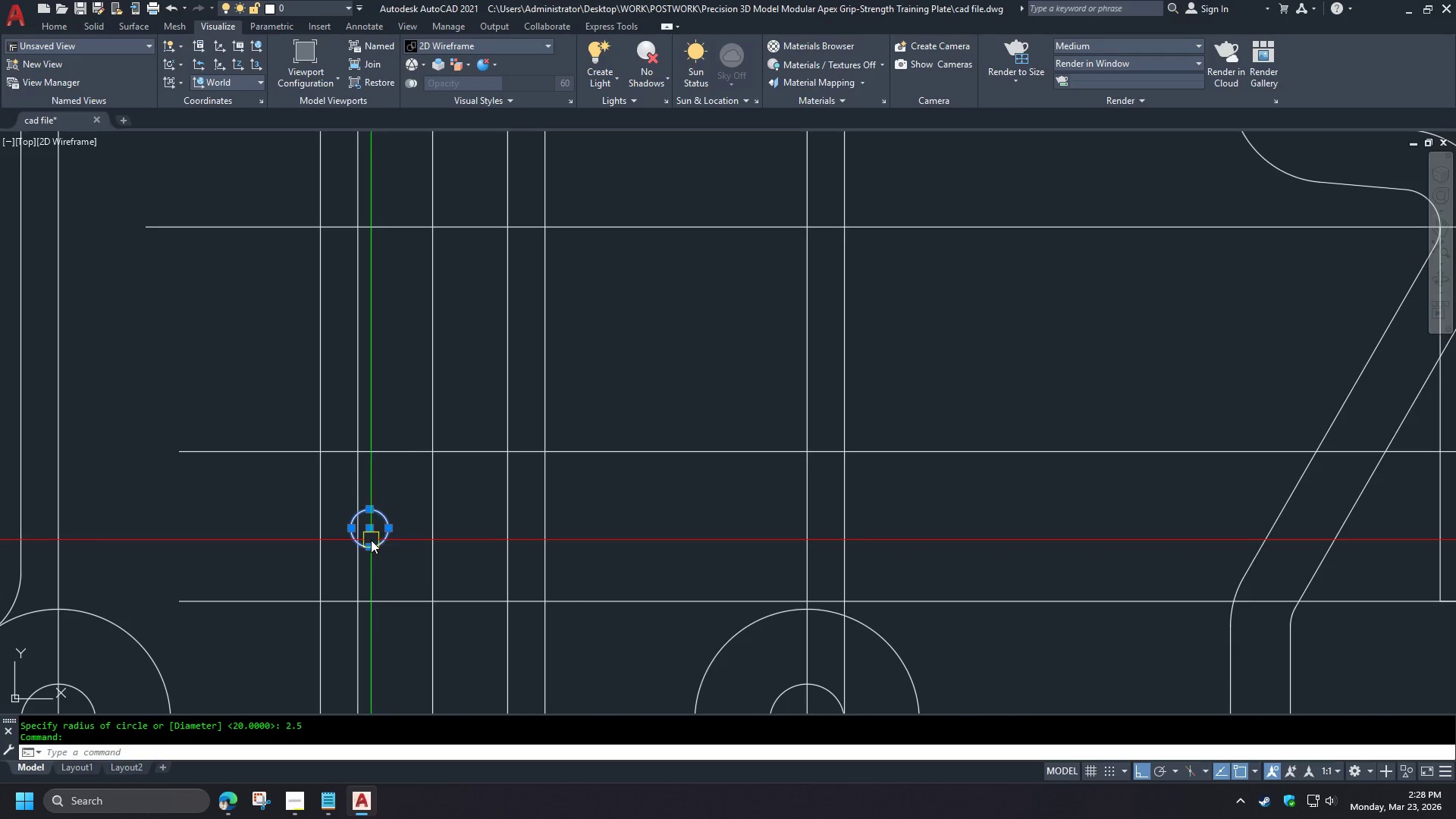 
key(M)
 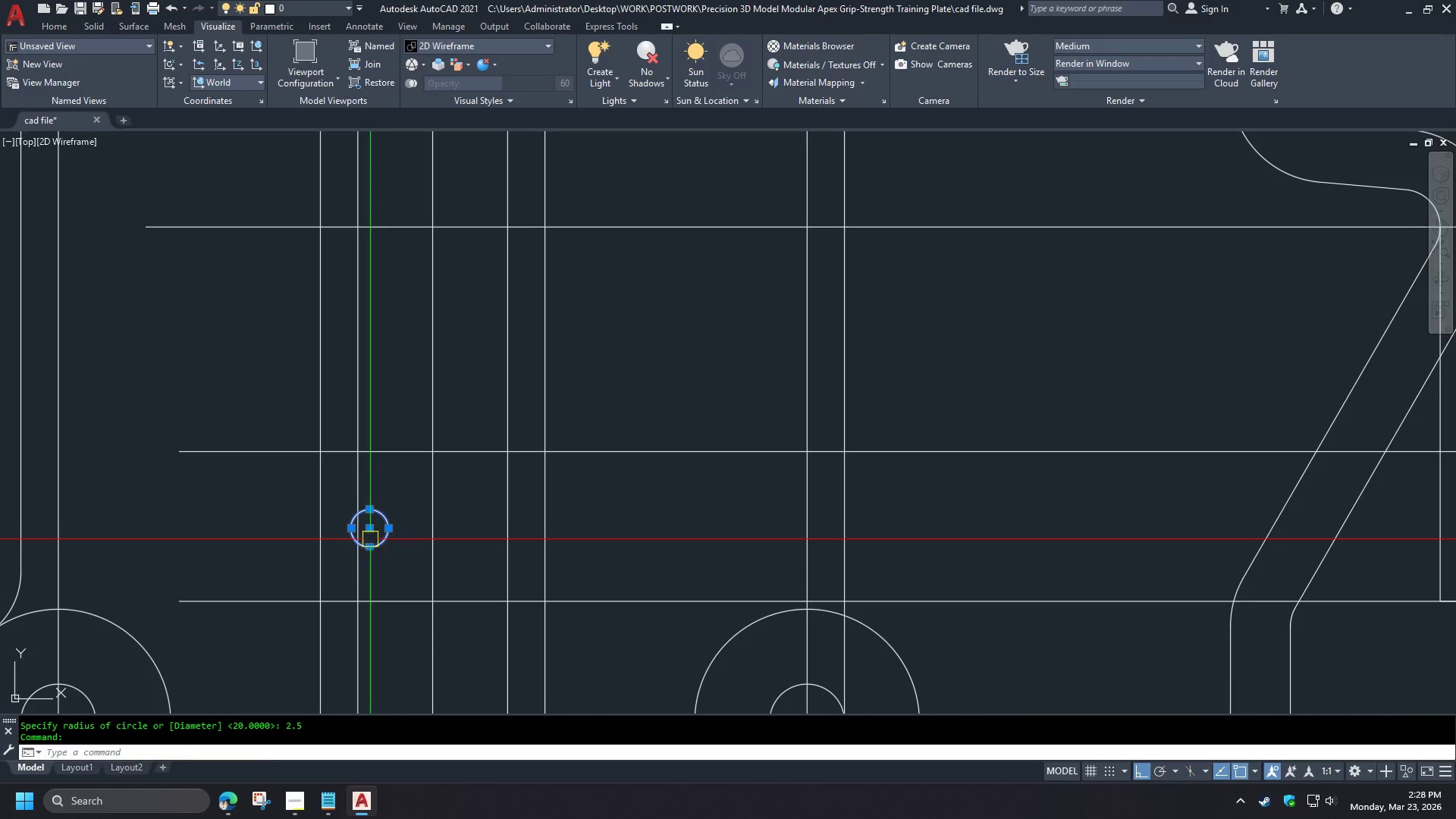 
key(Space)
 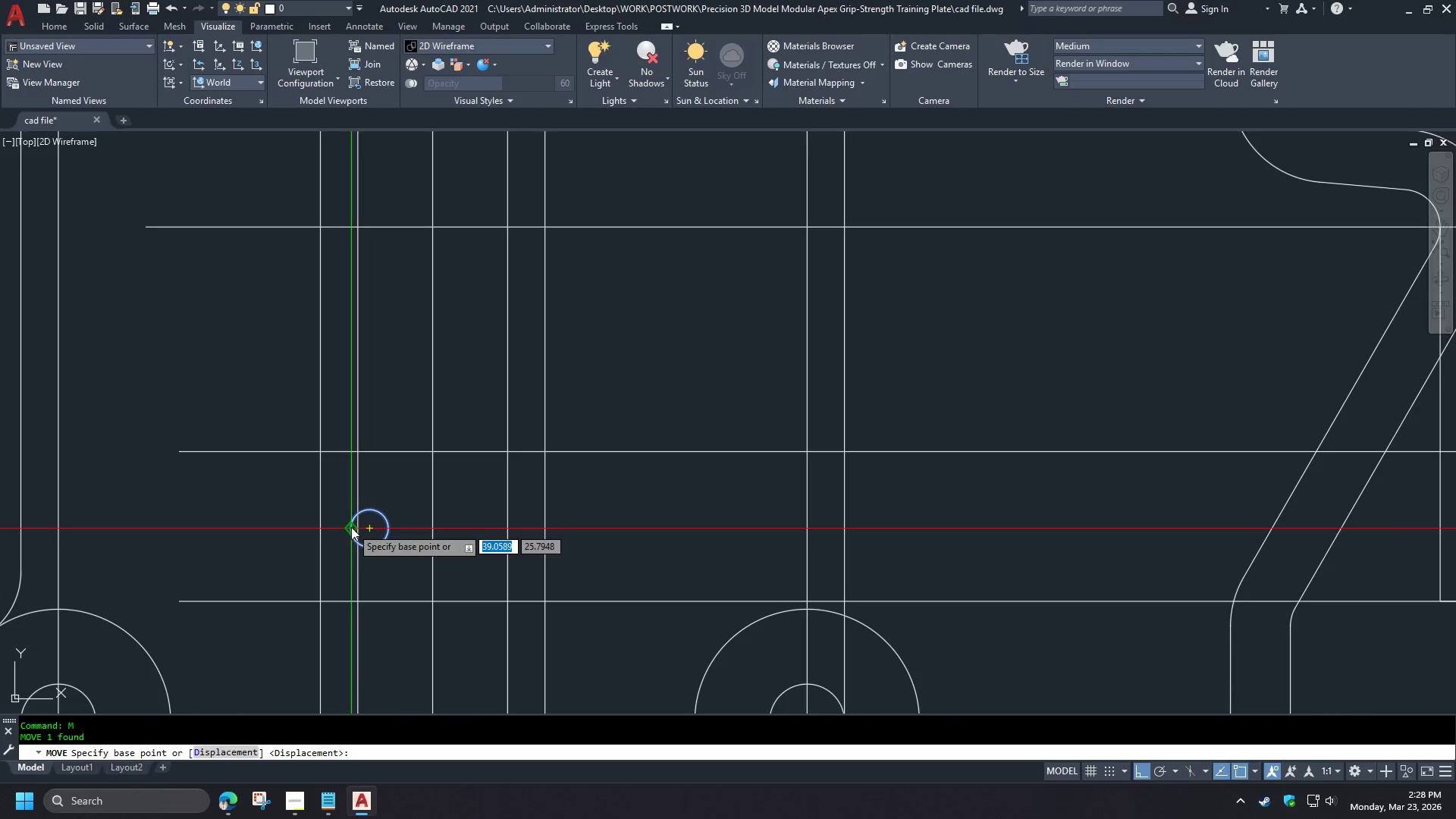 
left_click([351, 527])
 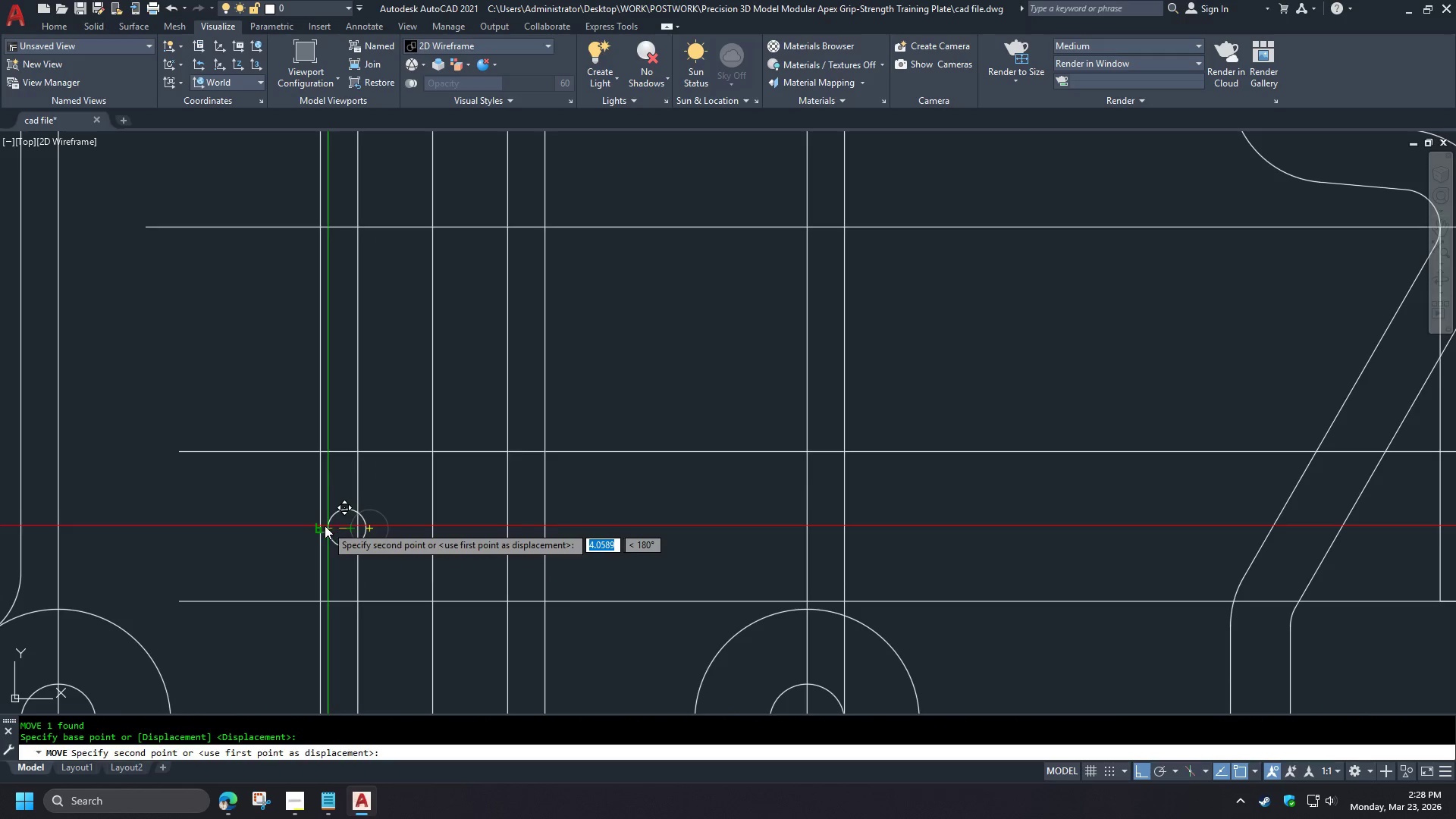 
left_click([324, 526])
 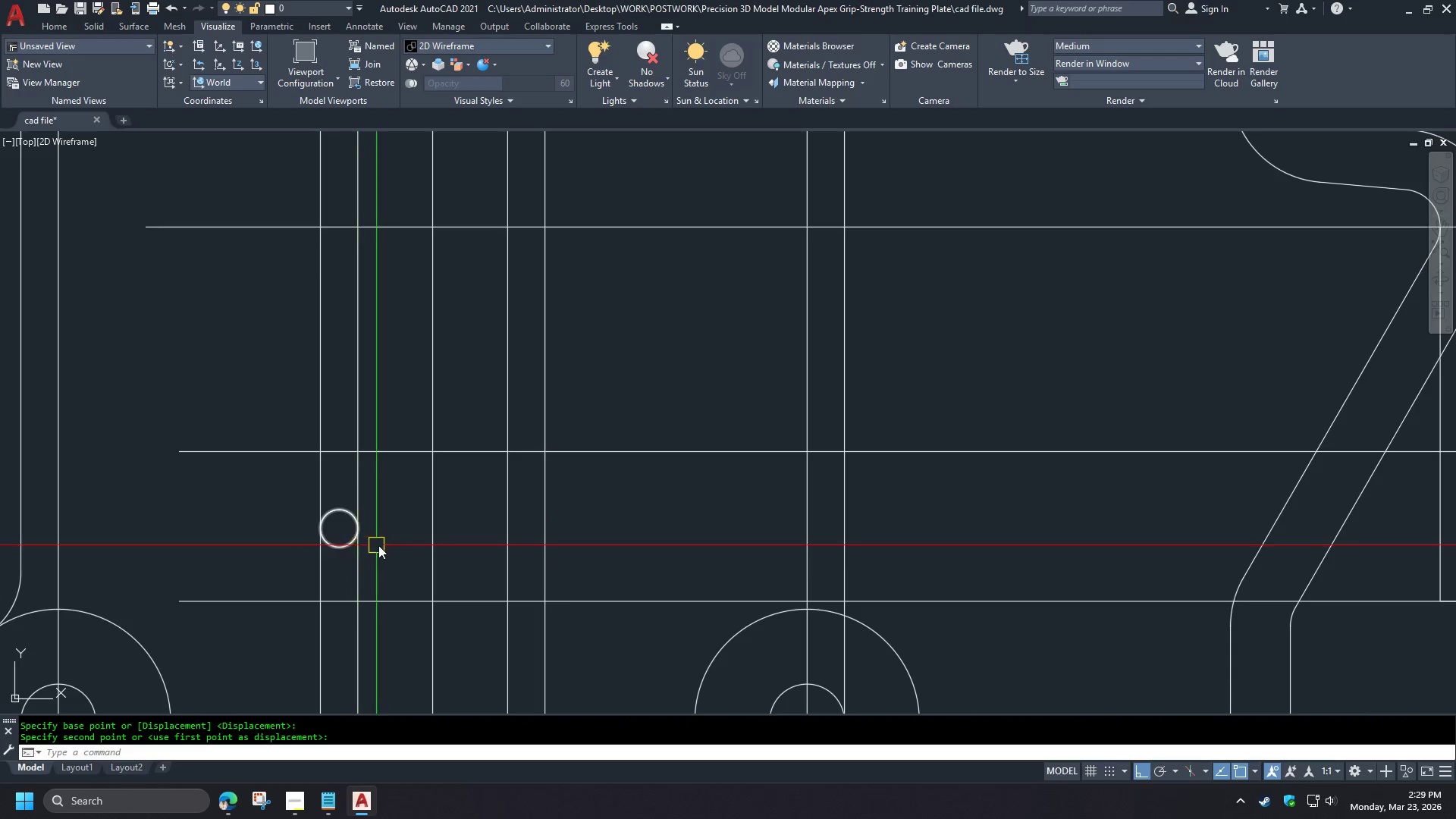 
key(Space)
 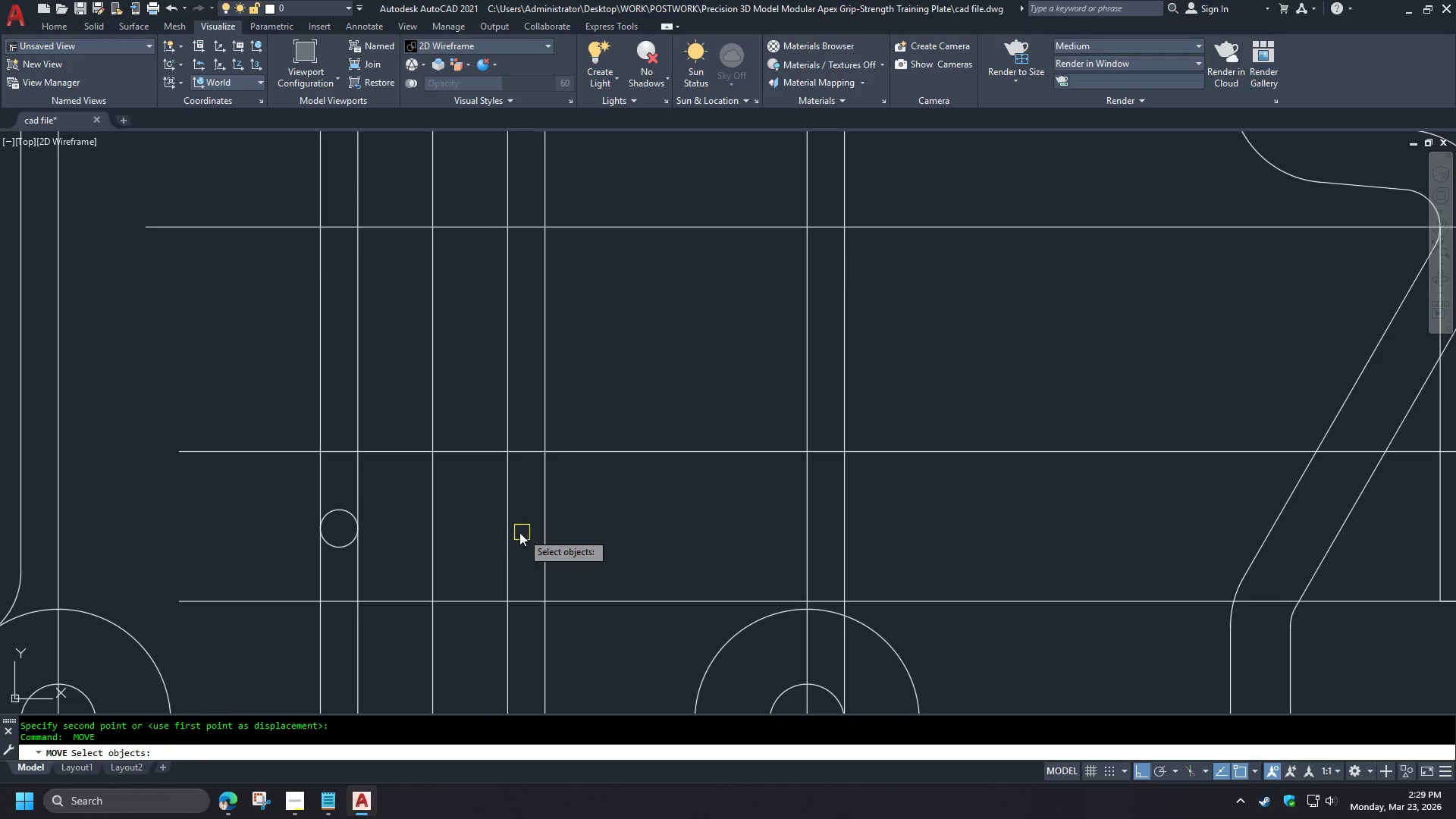 
key(Escape)
 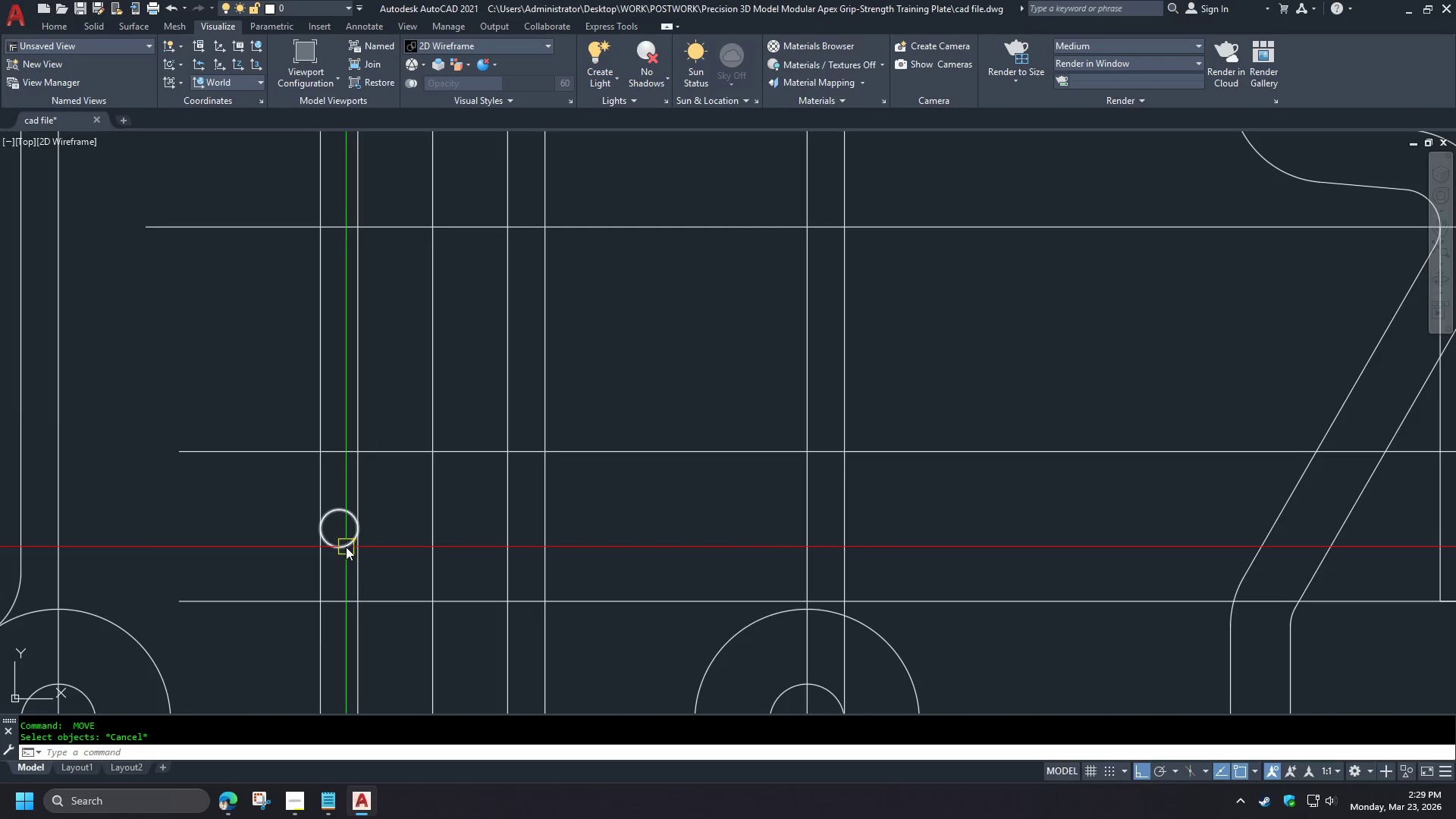 
left_click([346, 548])
 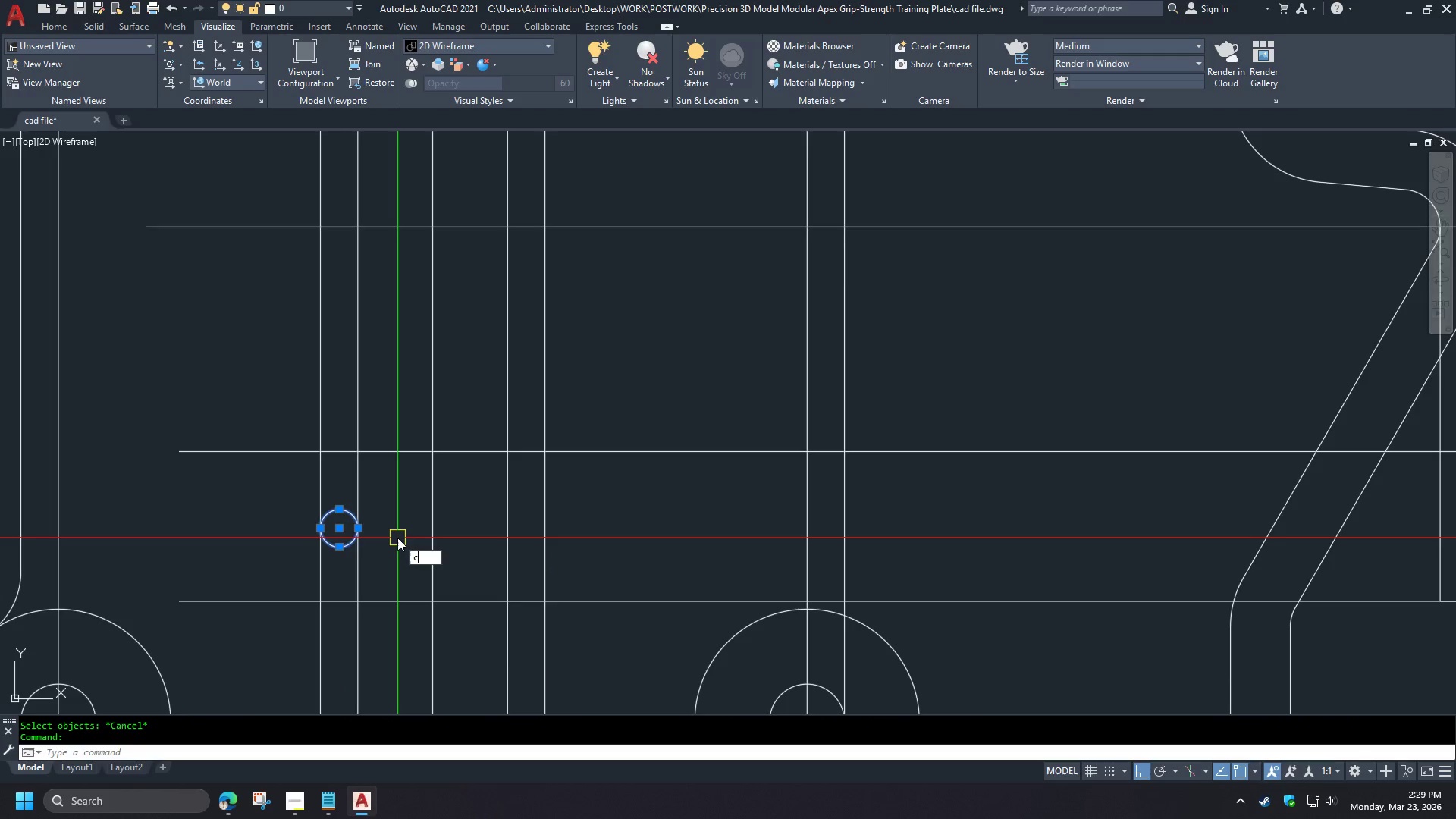 
key(O)
 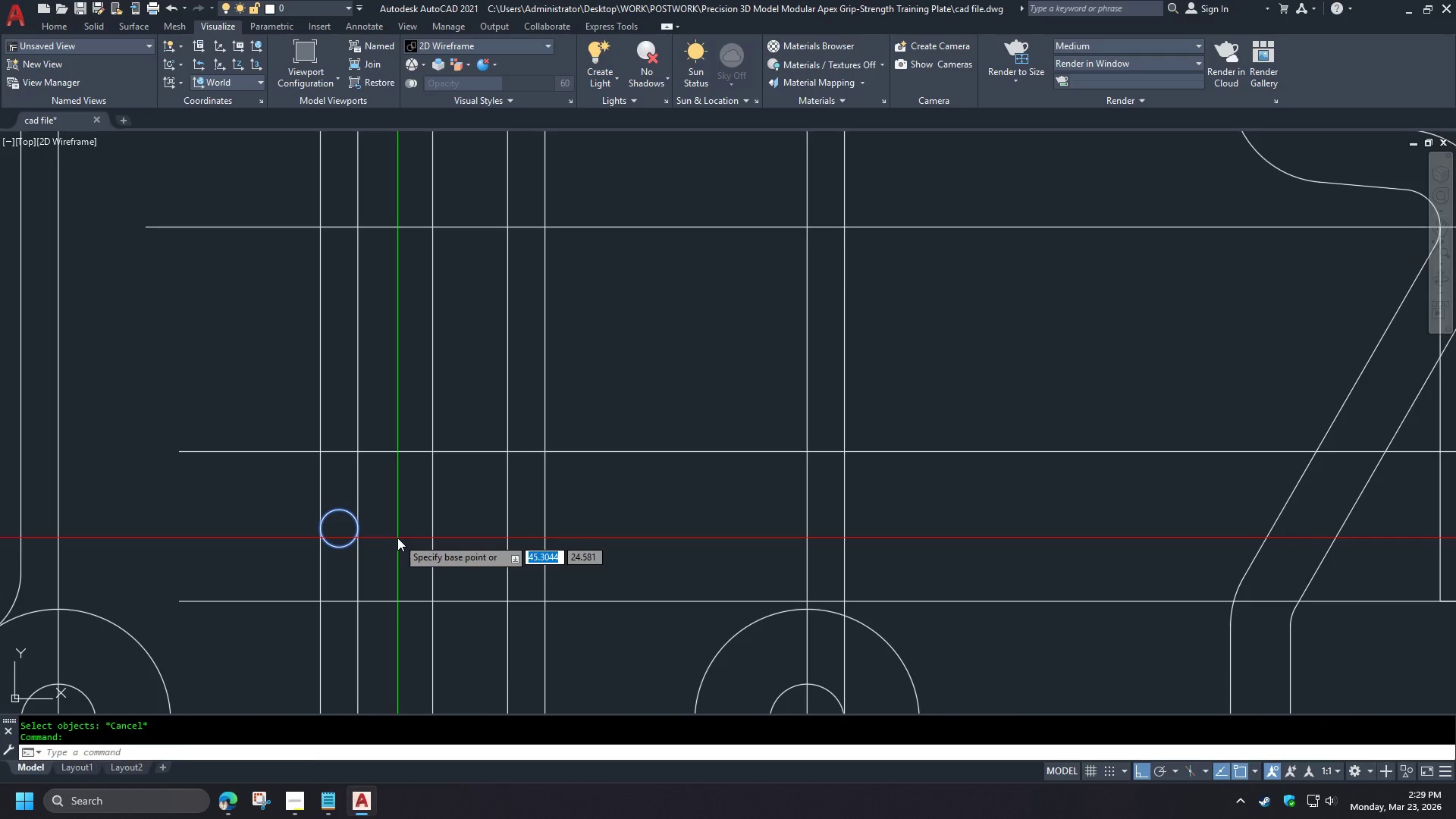 
key(Space)
 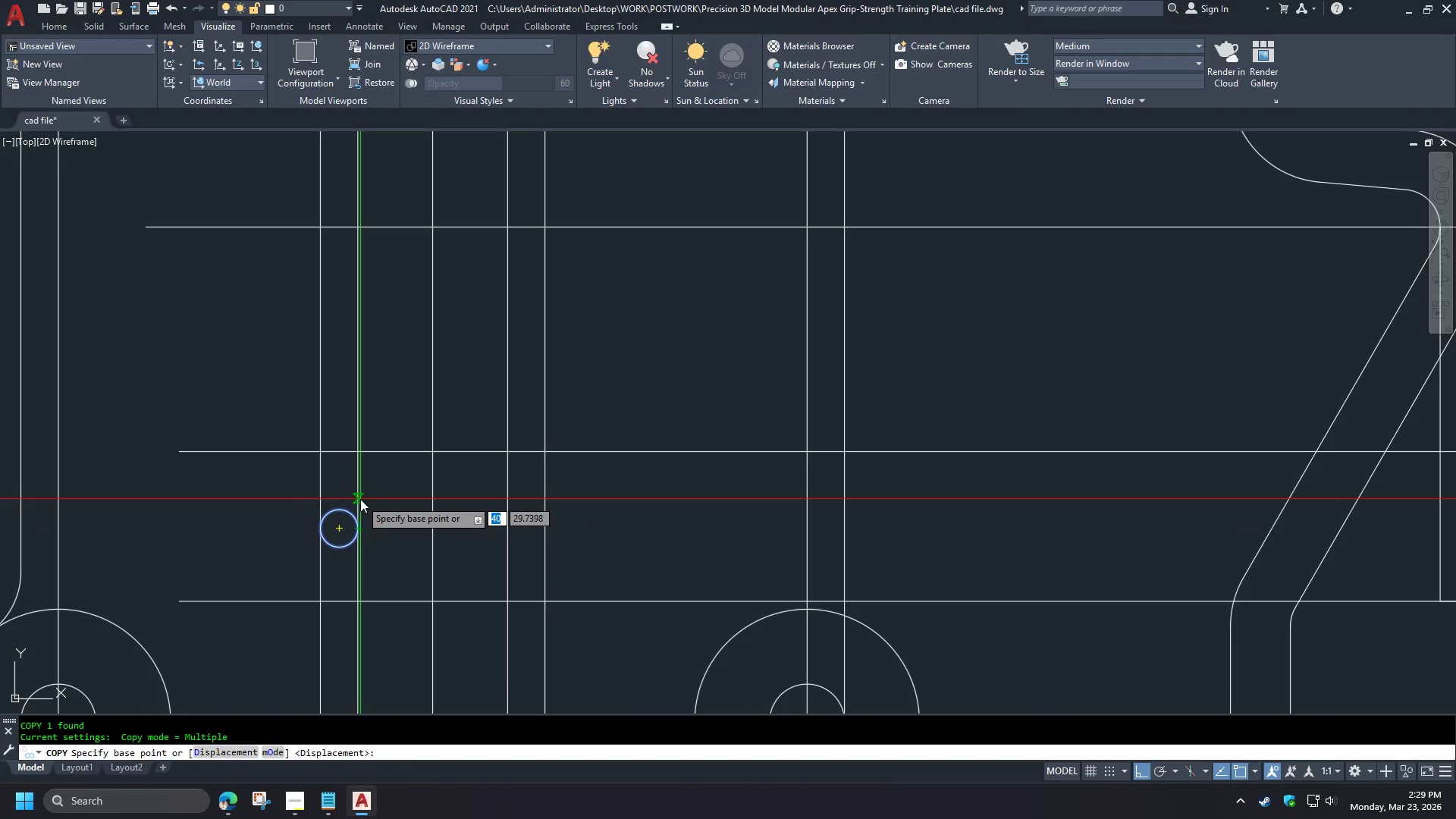 
left_click([358, 501])
 